 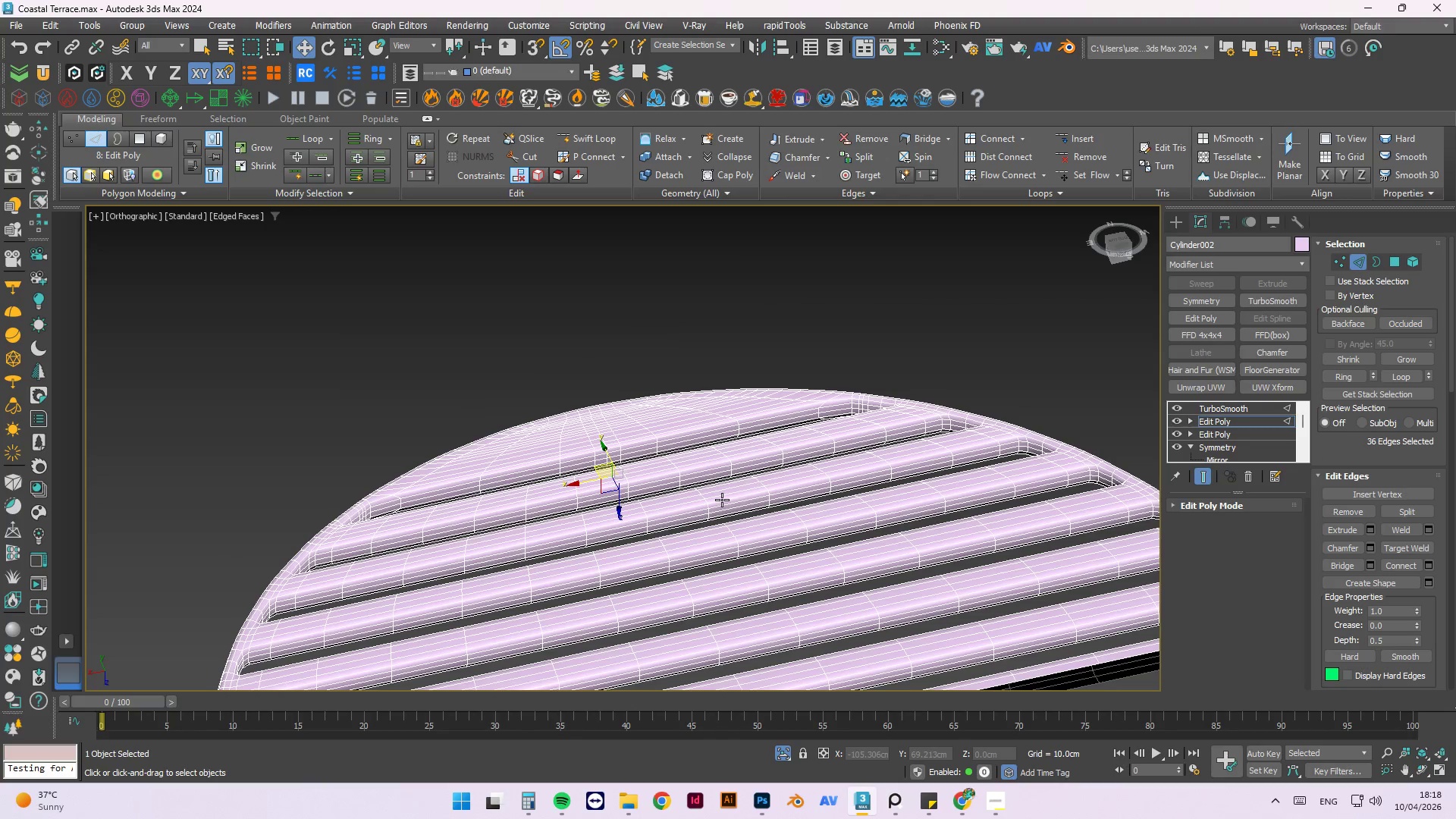 
left_click([1205, 481])
 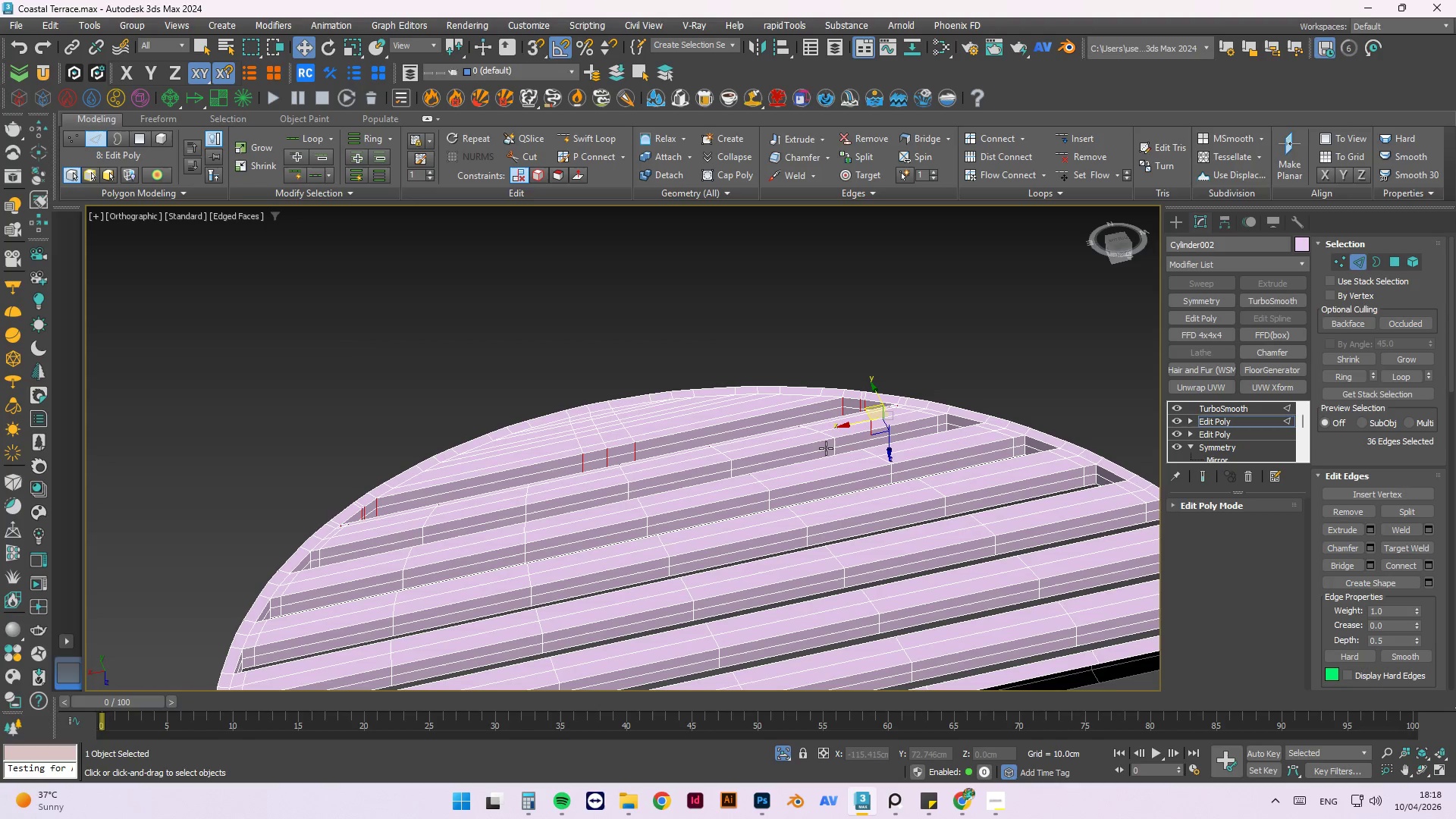 
hold_key(key=AltLeft, duration=0.64)
 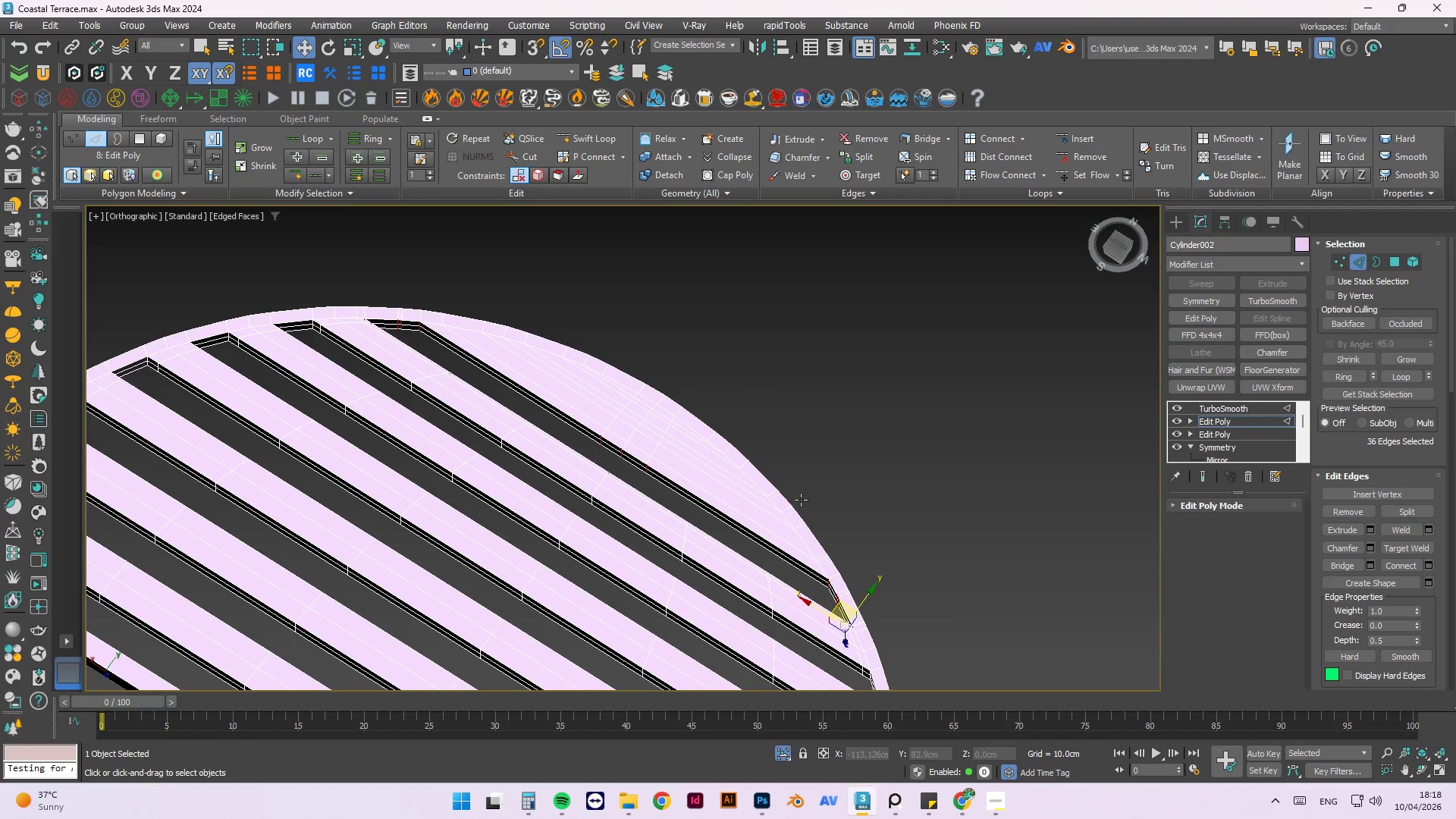 
key(Alt+AltLeft)
 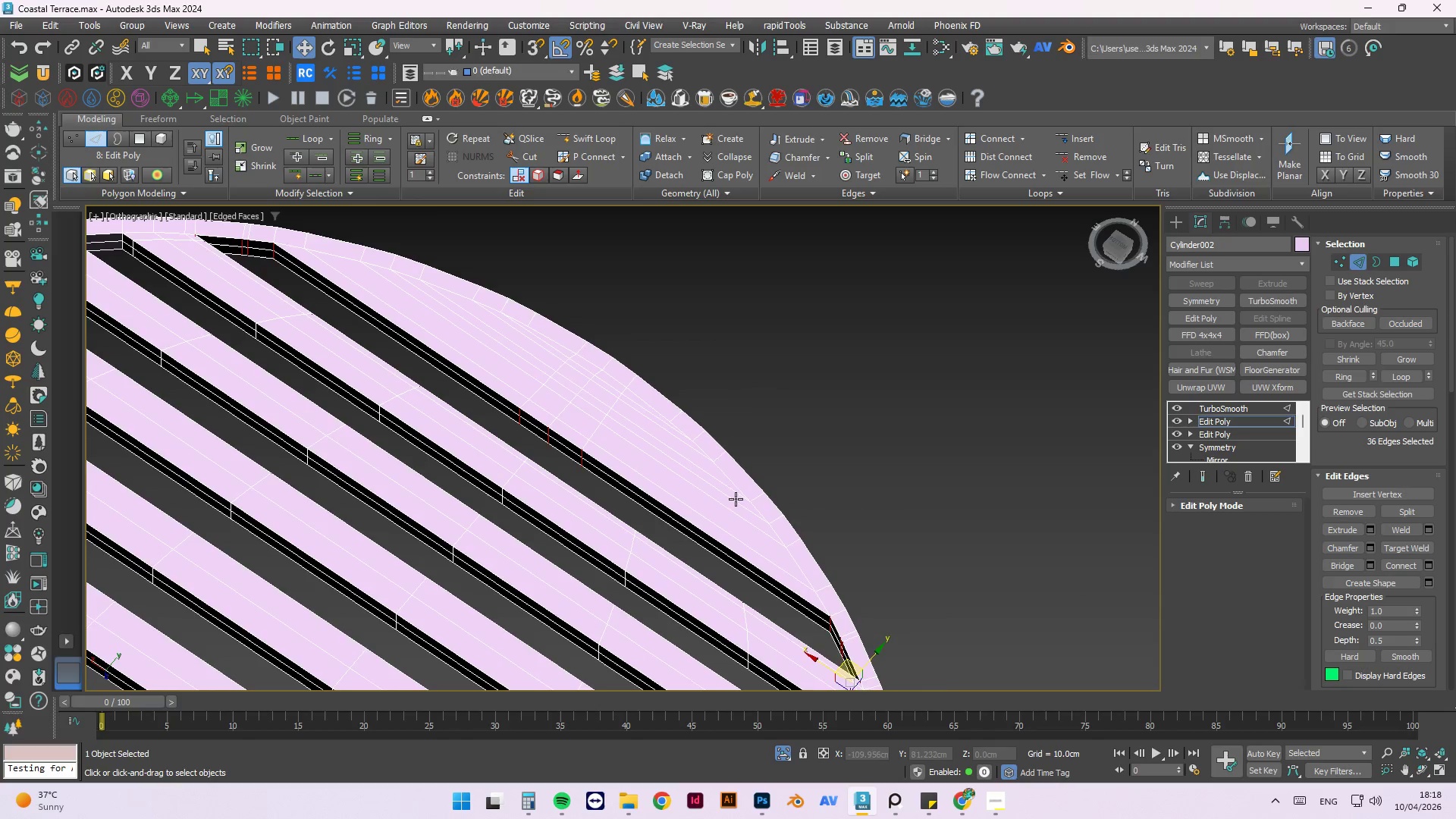 
scroll: coordinate [801, 500], scroll_direction: up, amount: 1.0
 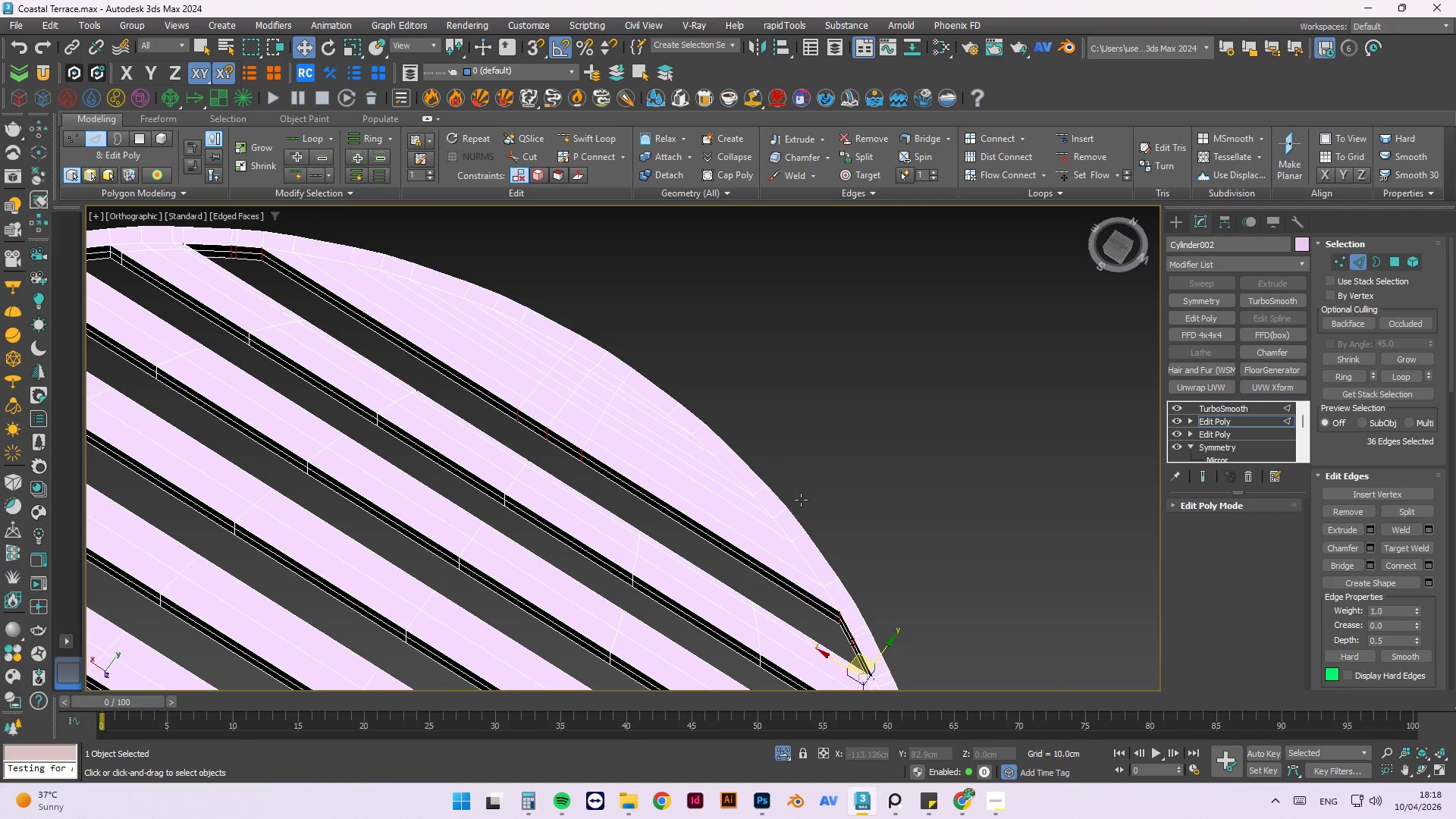 
scroll: coordinate [663, 478], scroll_direction: none, amount: 0.0
 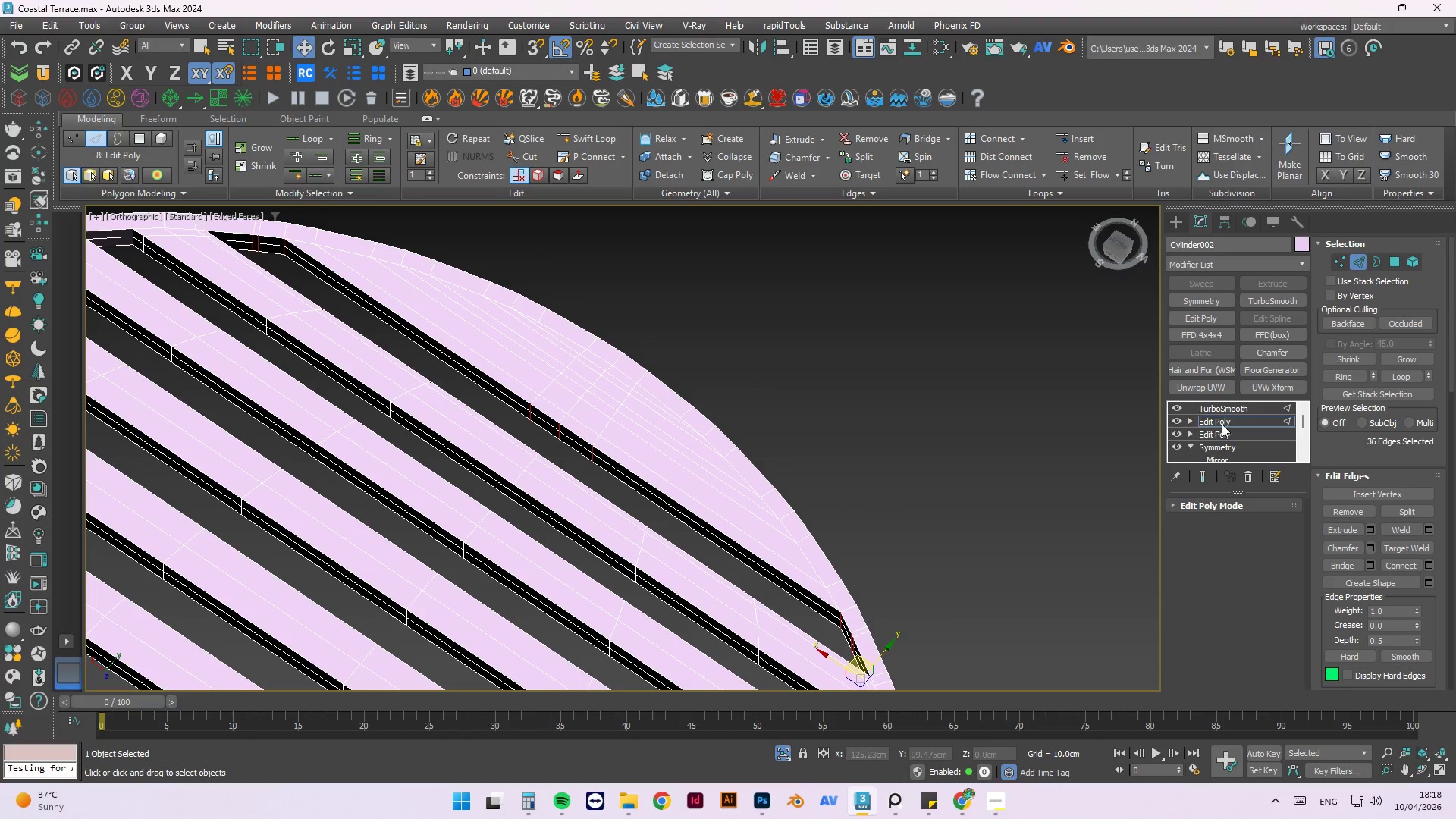 
left_click([1223, 425])
 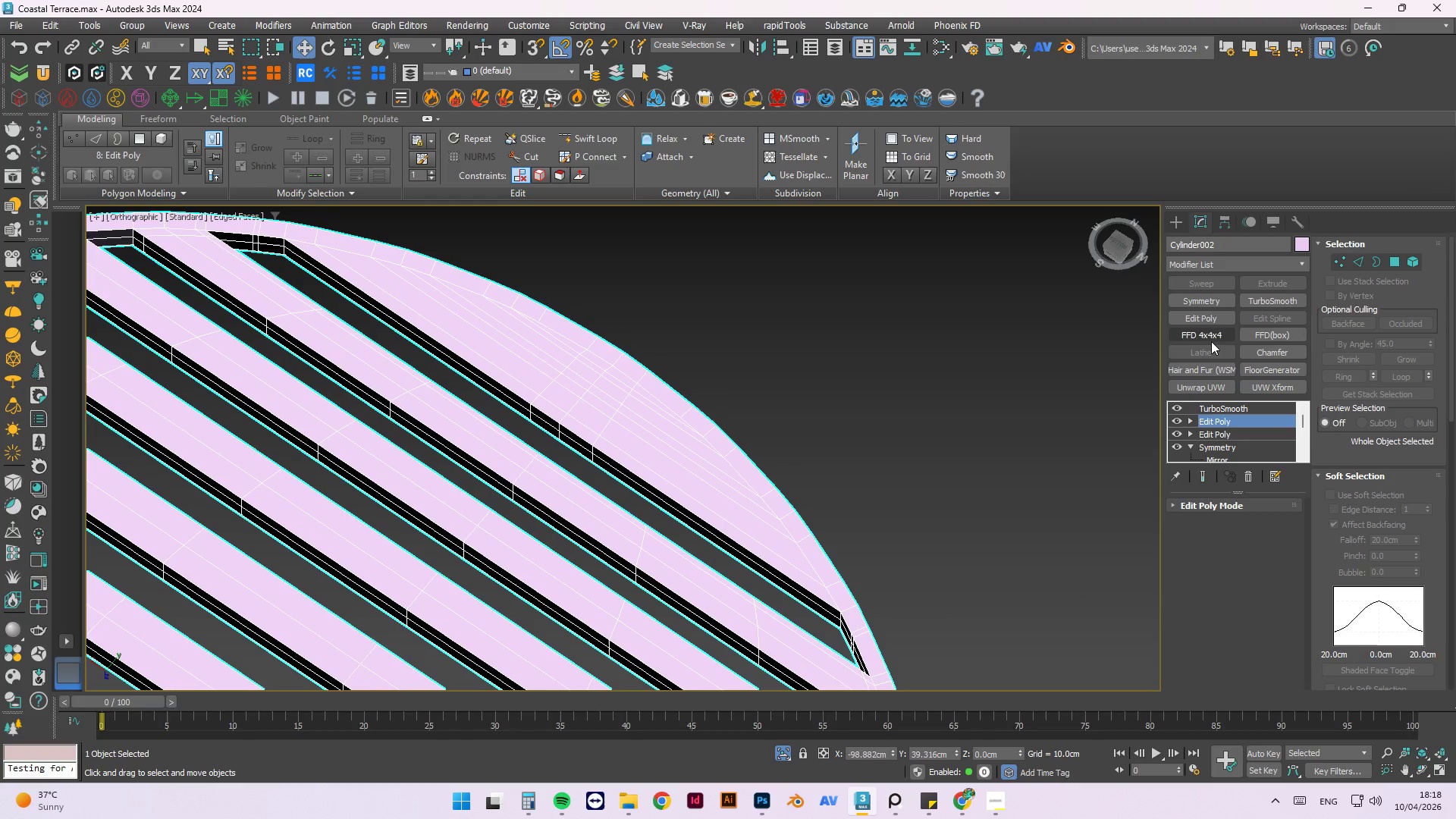 
left_click([1211, 318])
 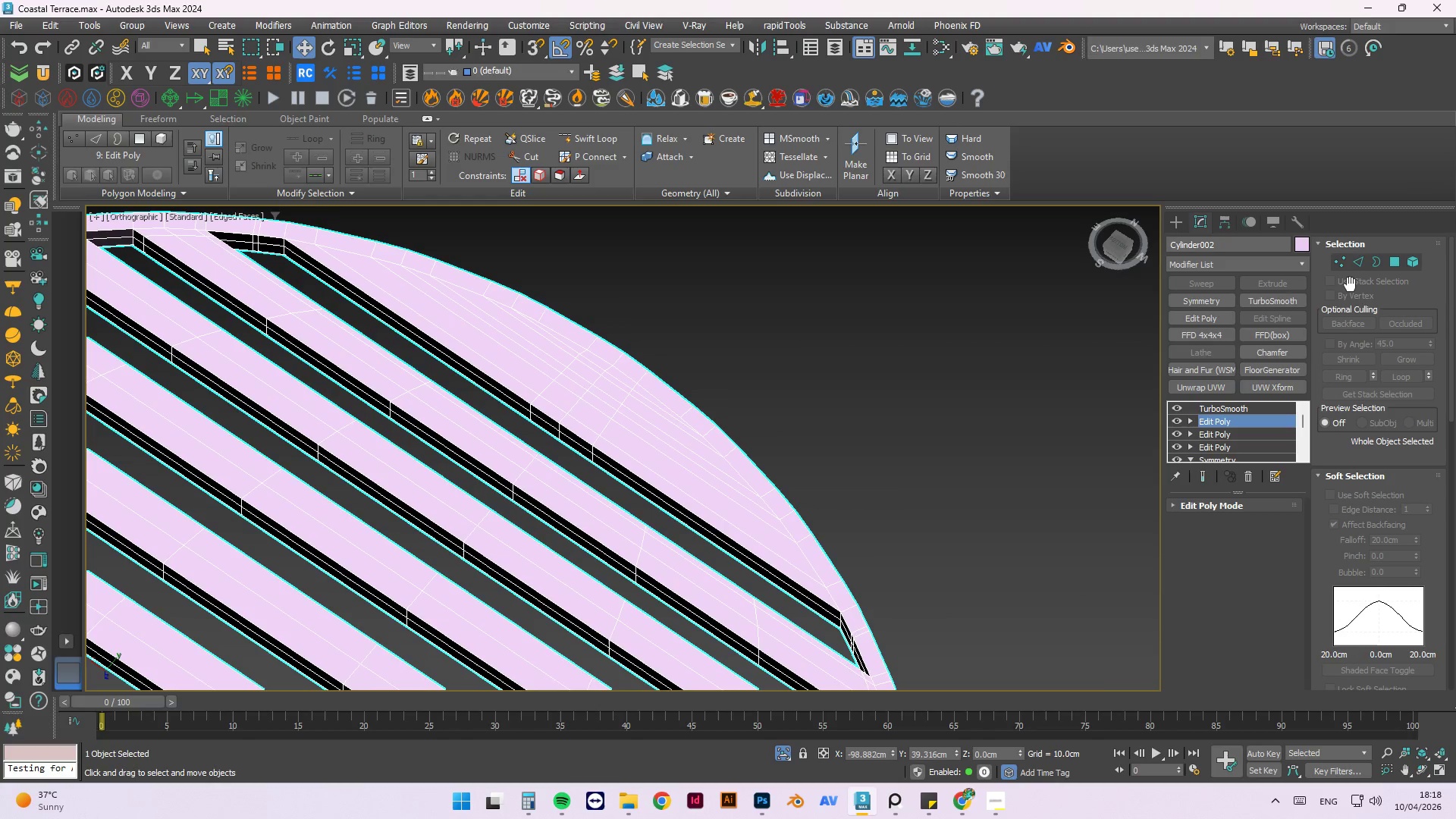 
left_click([1356, 258])
 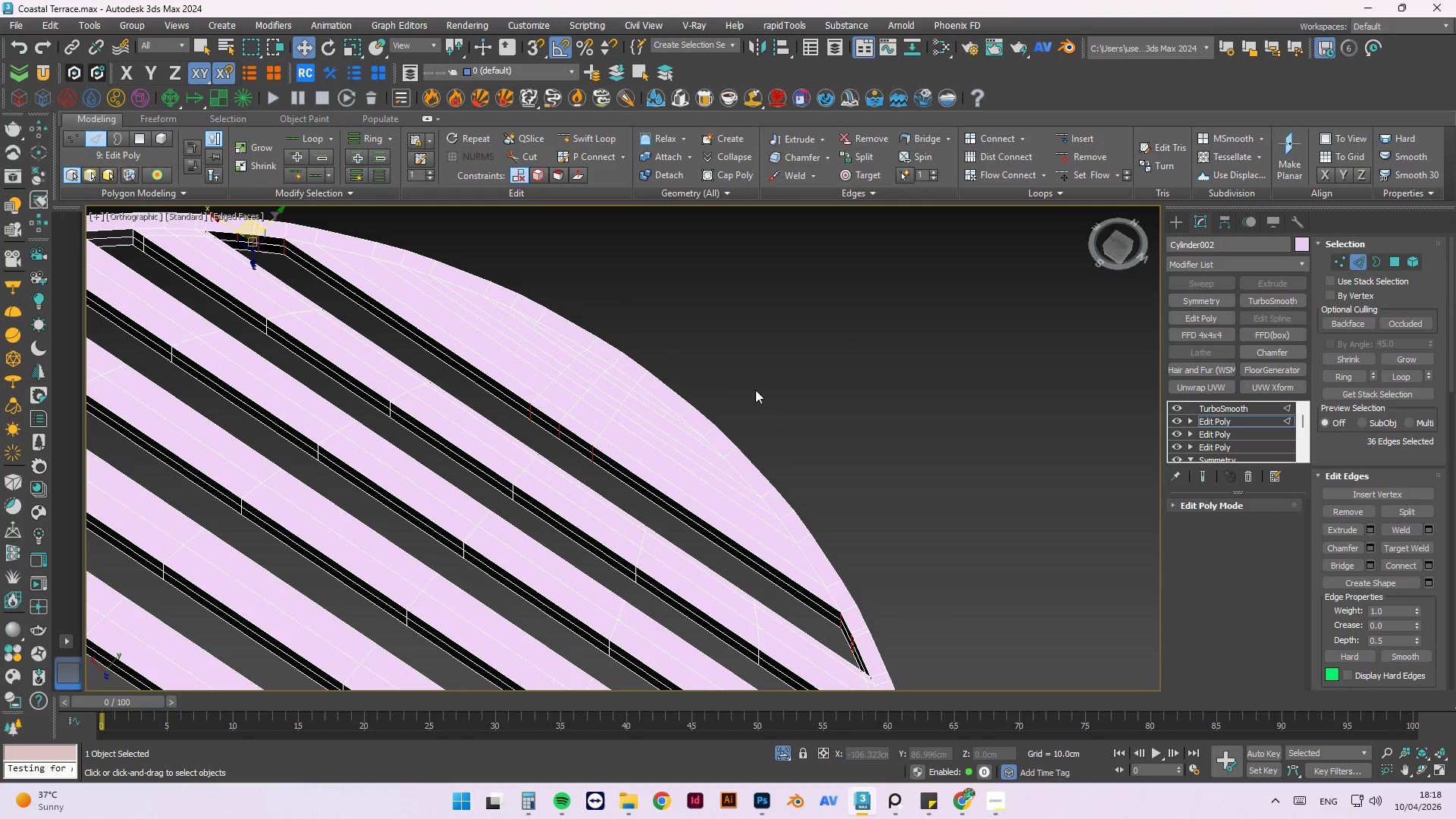 
hold_key(key=AltLeft, duration=0.45)
 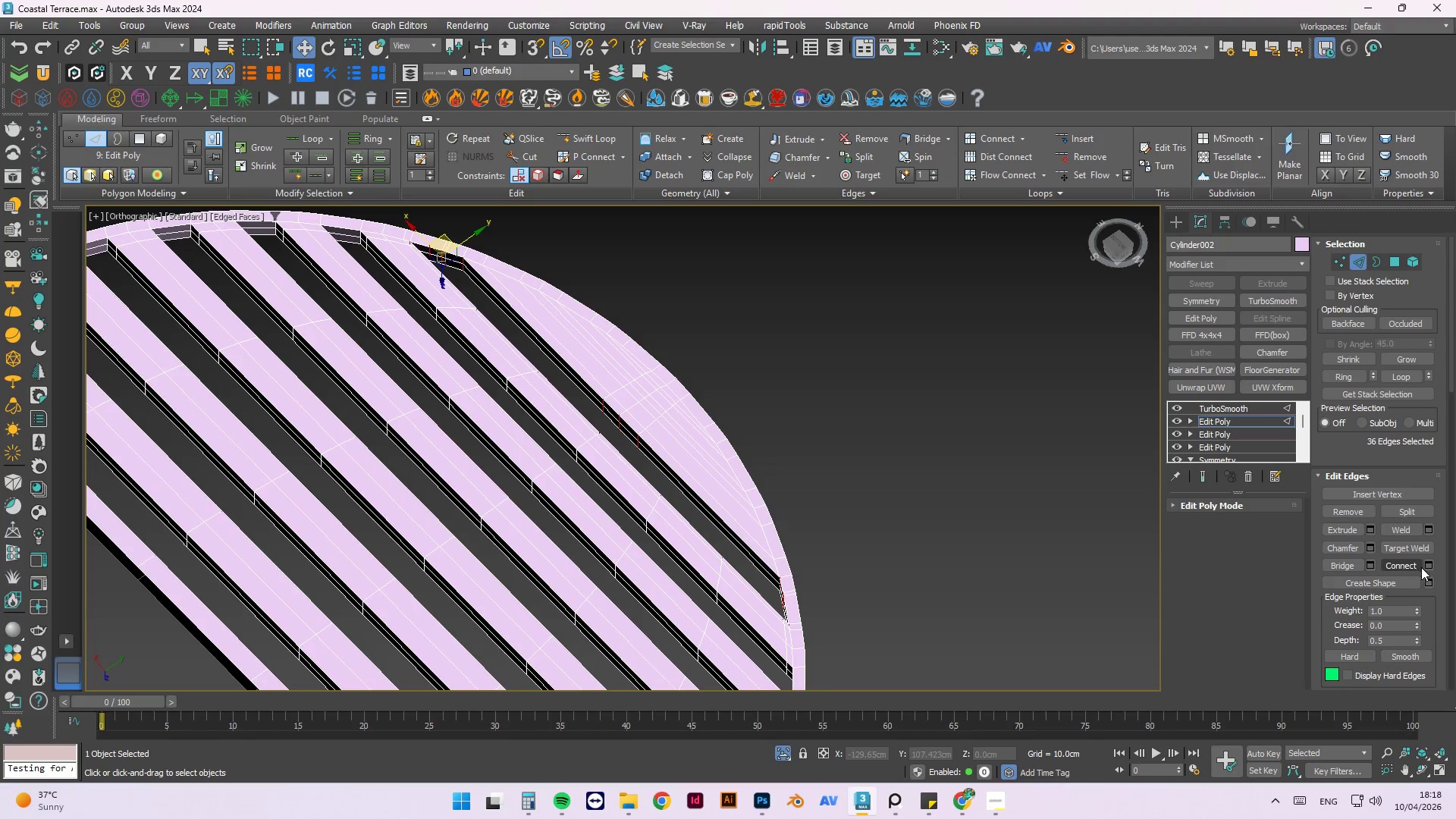 
scroll: coordinate [754, 392], scroll_direction: down, amount: 1.0
 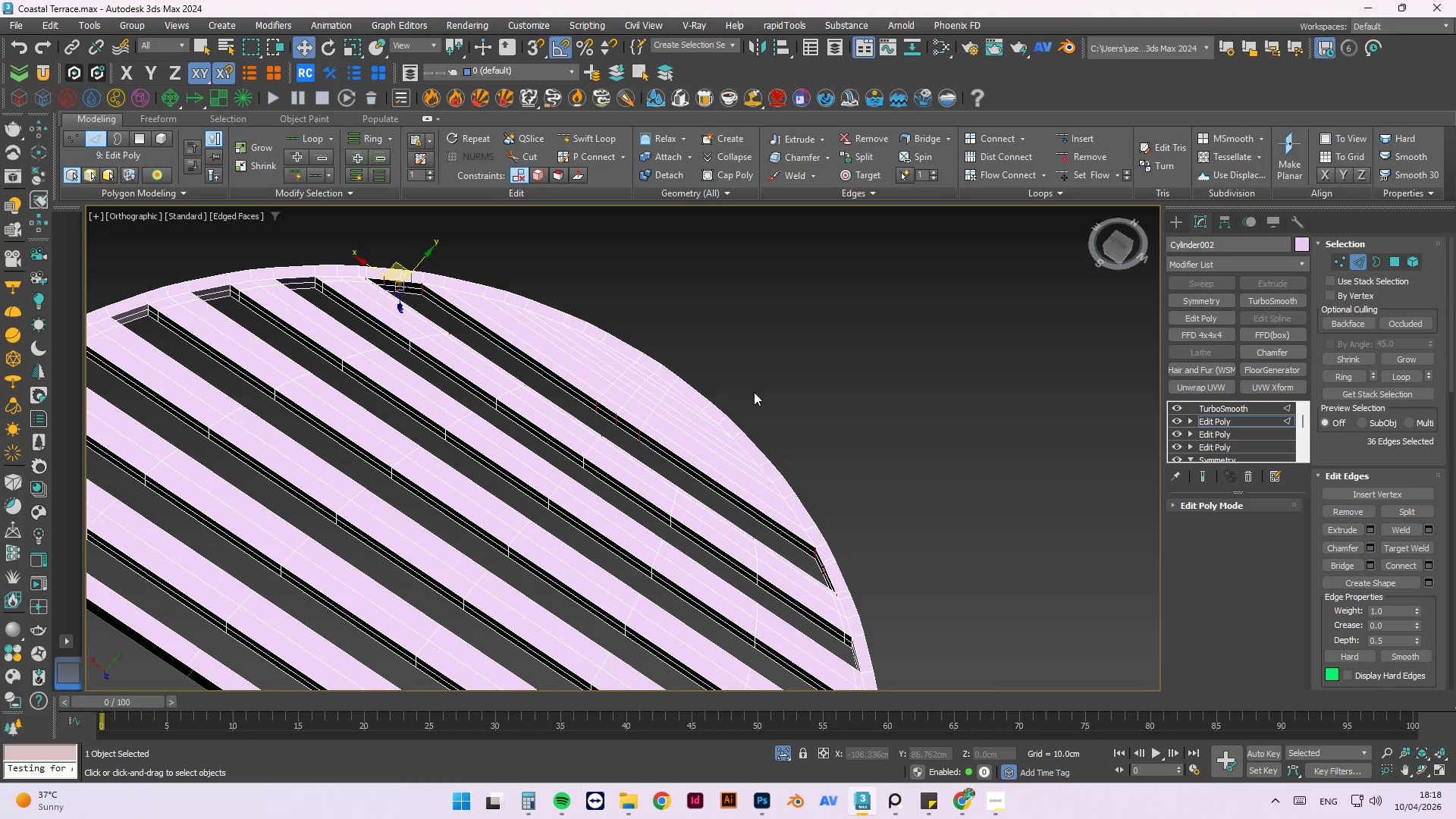 
left_click([1426, 564])
 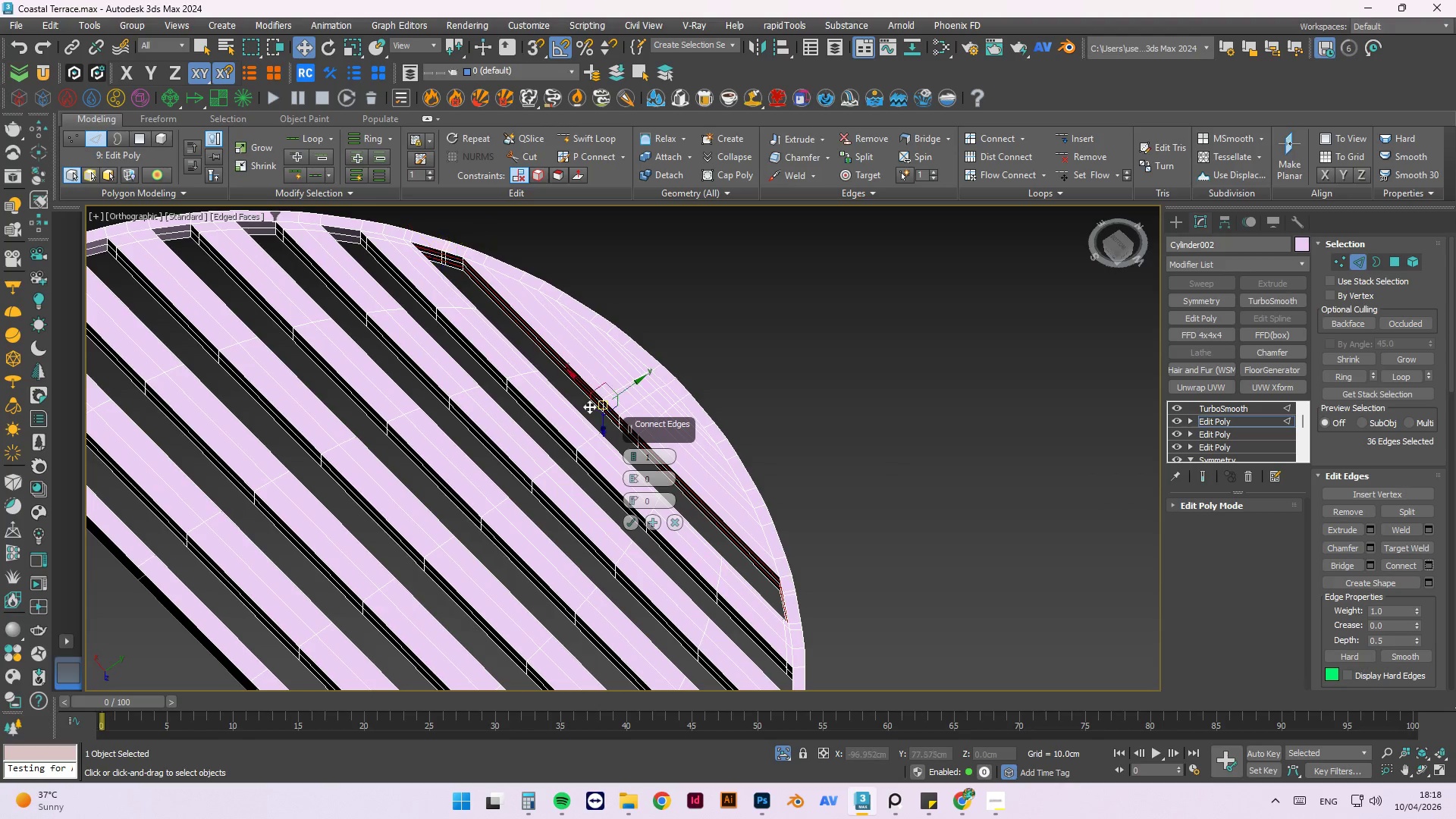 
scroll: coordinate [562, 387], scroll_direction: up, amount: 3.0
 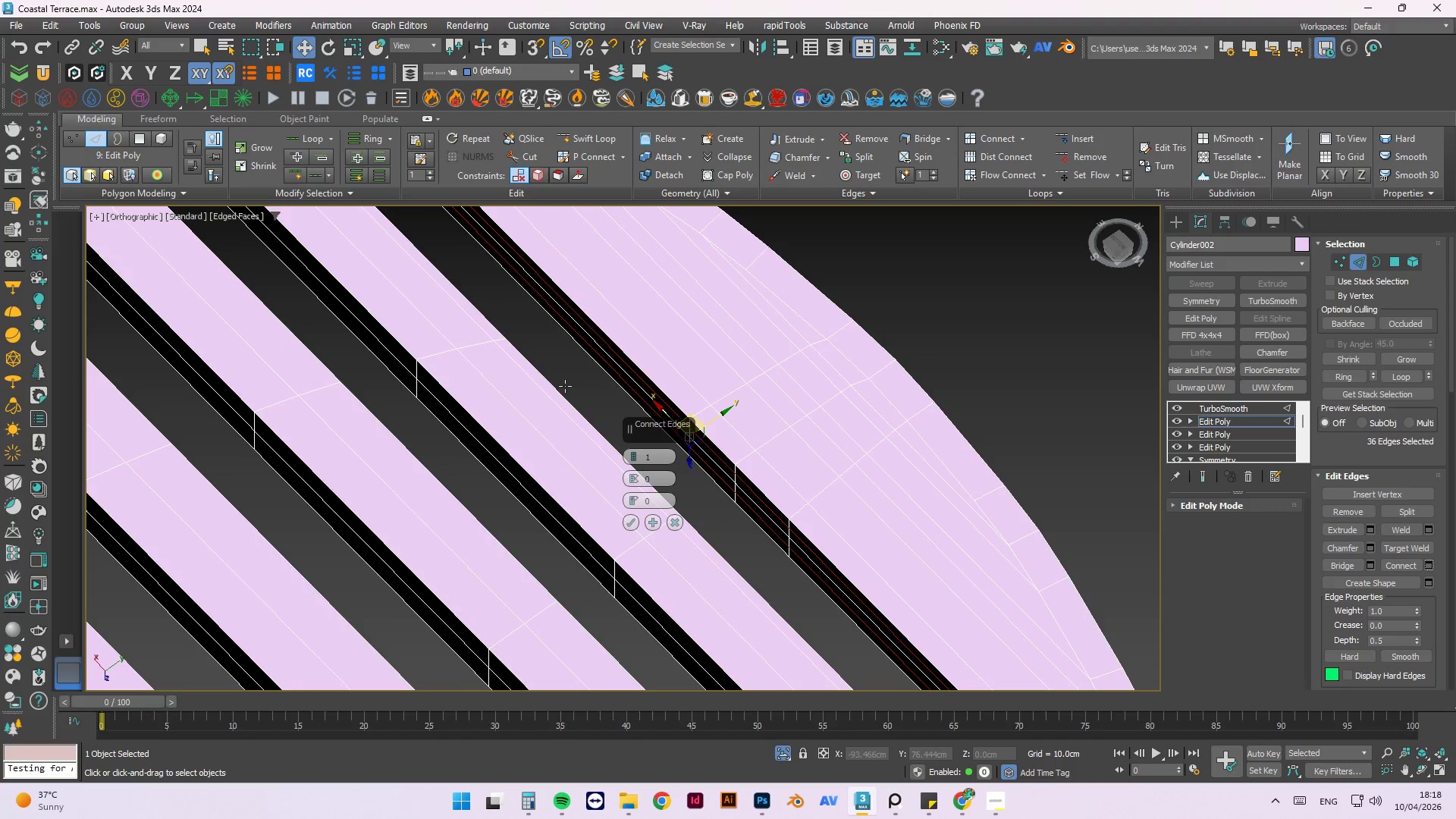 
hold_key(key=AltLeft, duration=0.83)
 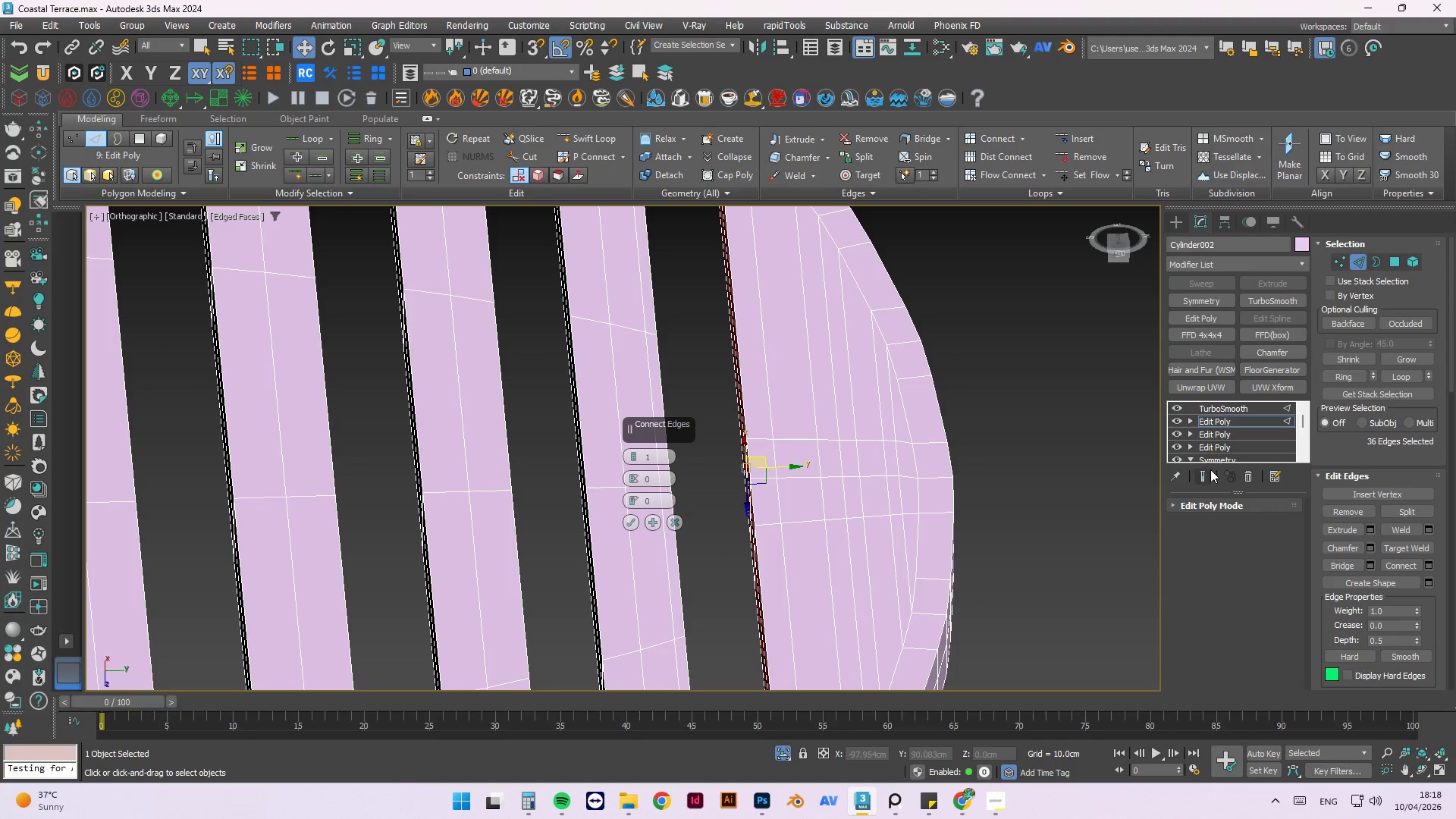 
left_click([1208, 473])
 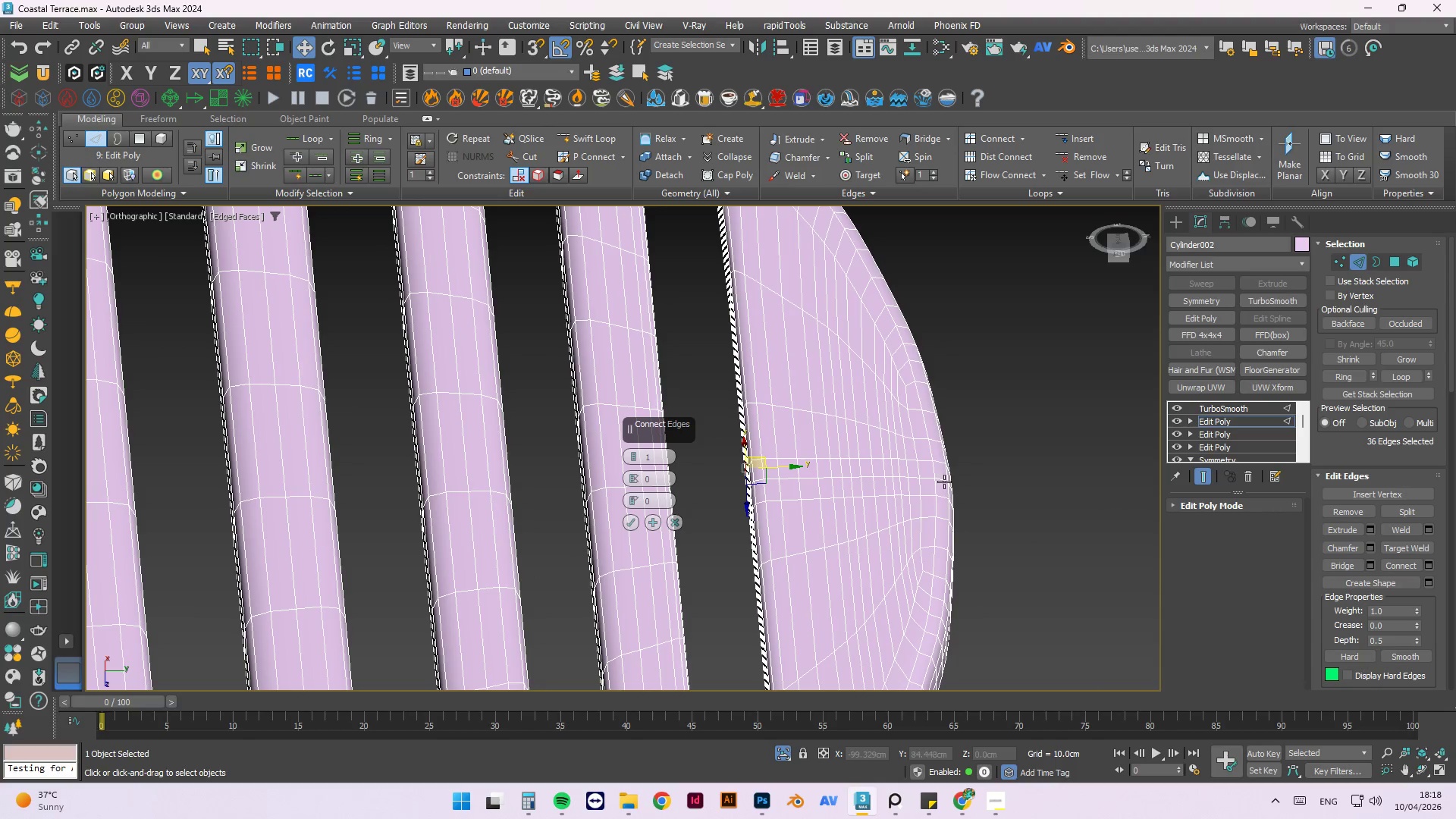 
hold_key(key=AltLeft, duration=1.53)
 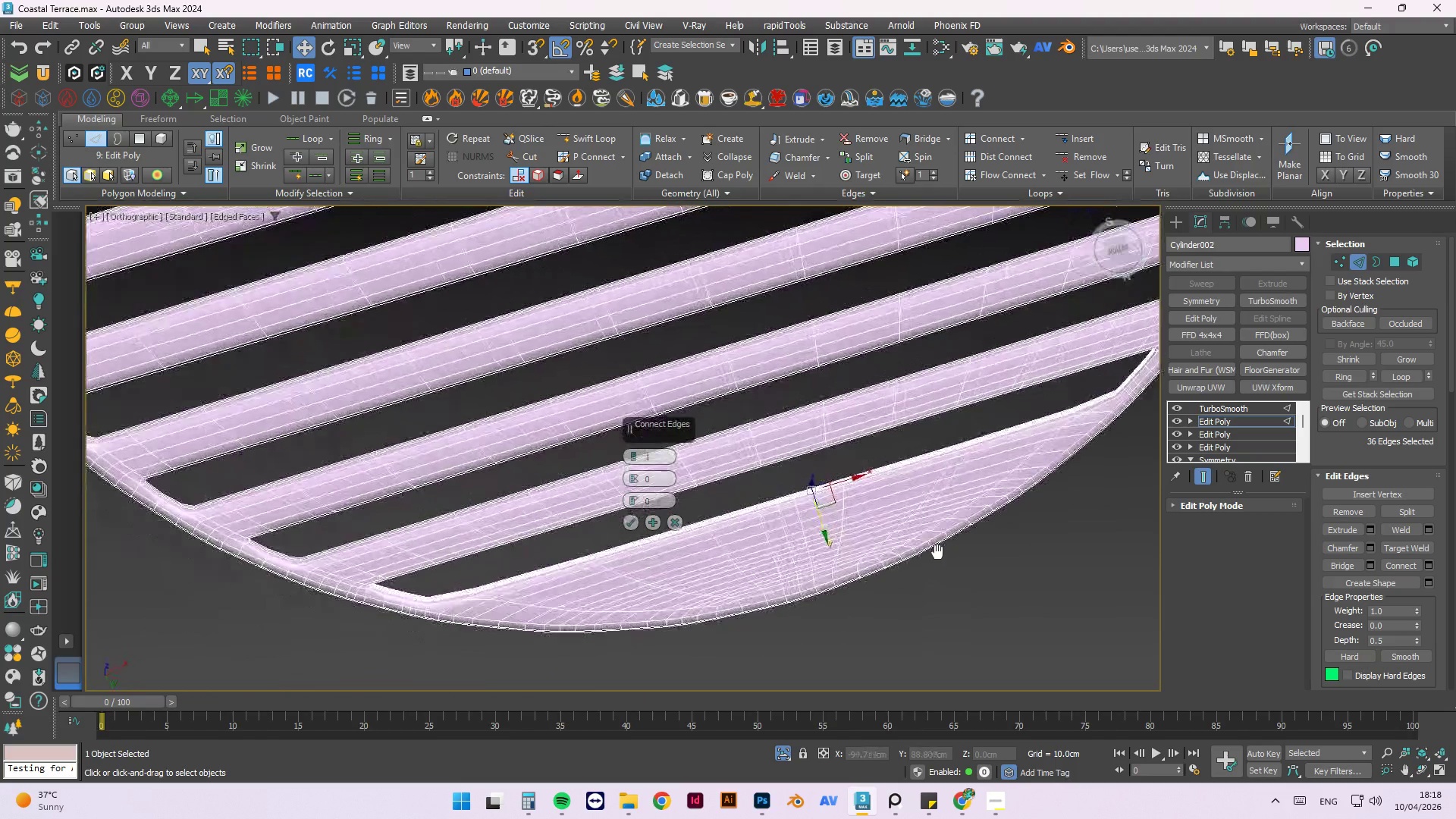 
scroll: coordinate [820, 447], scroll_direction: down, amount: 2.0
 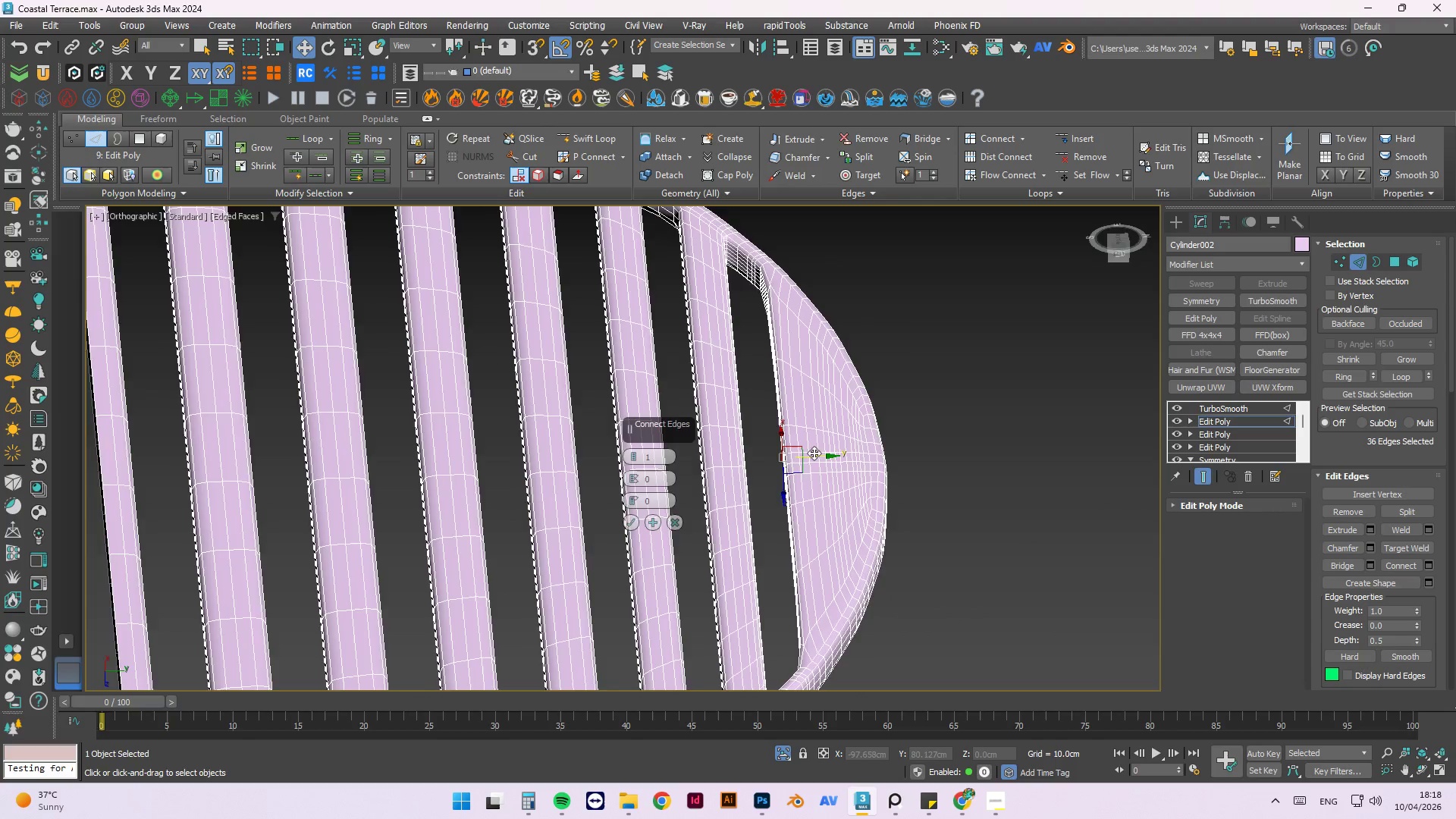 
hold_key(key=AltLeft, duration=0.94)
 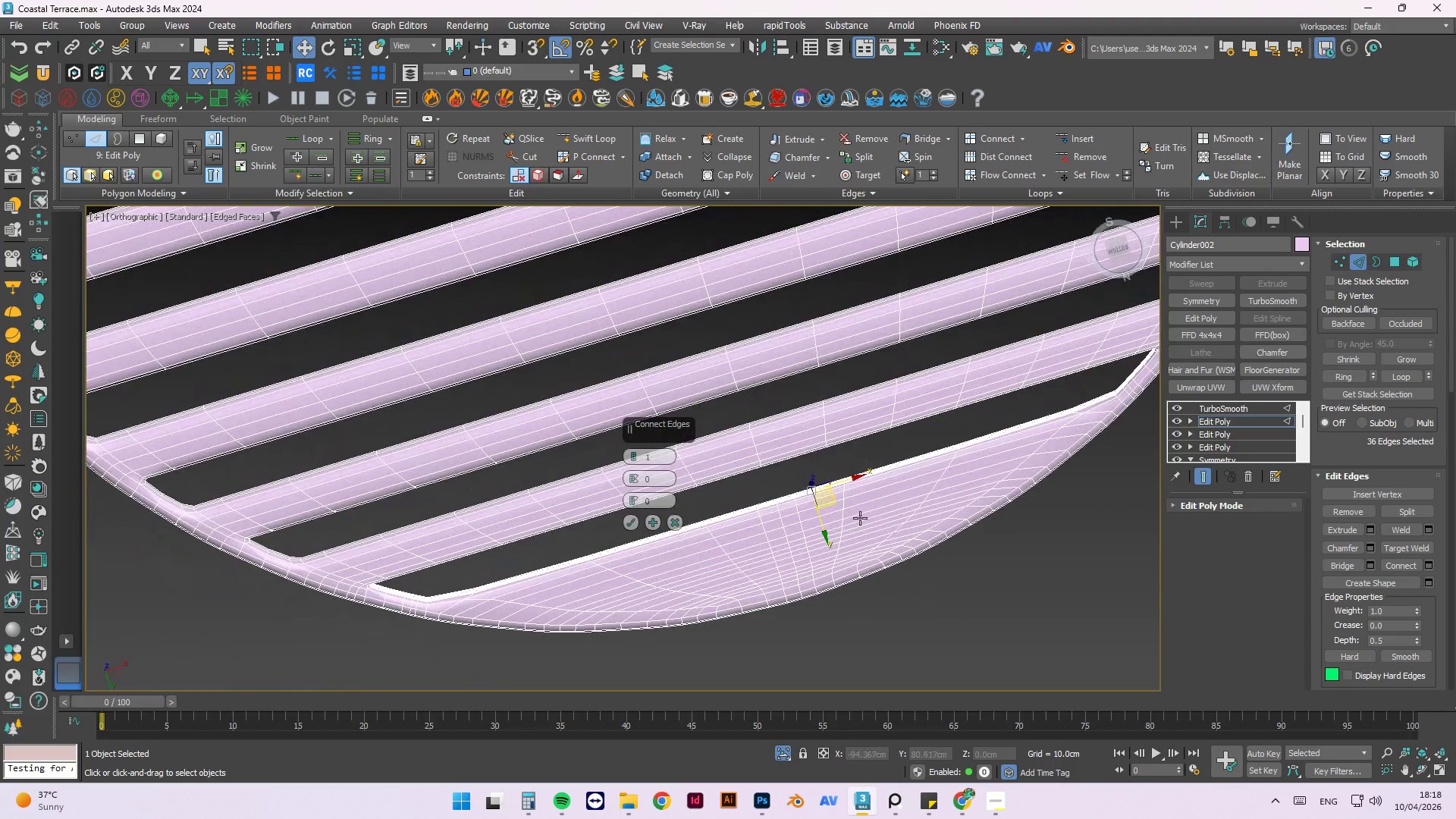 
scroll: coordinate [860, 518], scroll_direction: up, amount: 1.0
 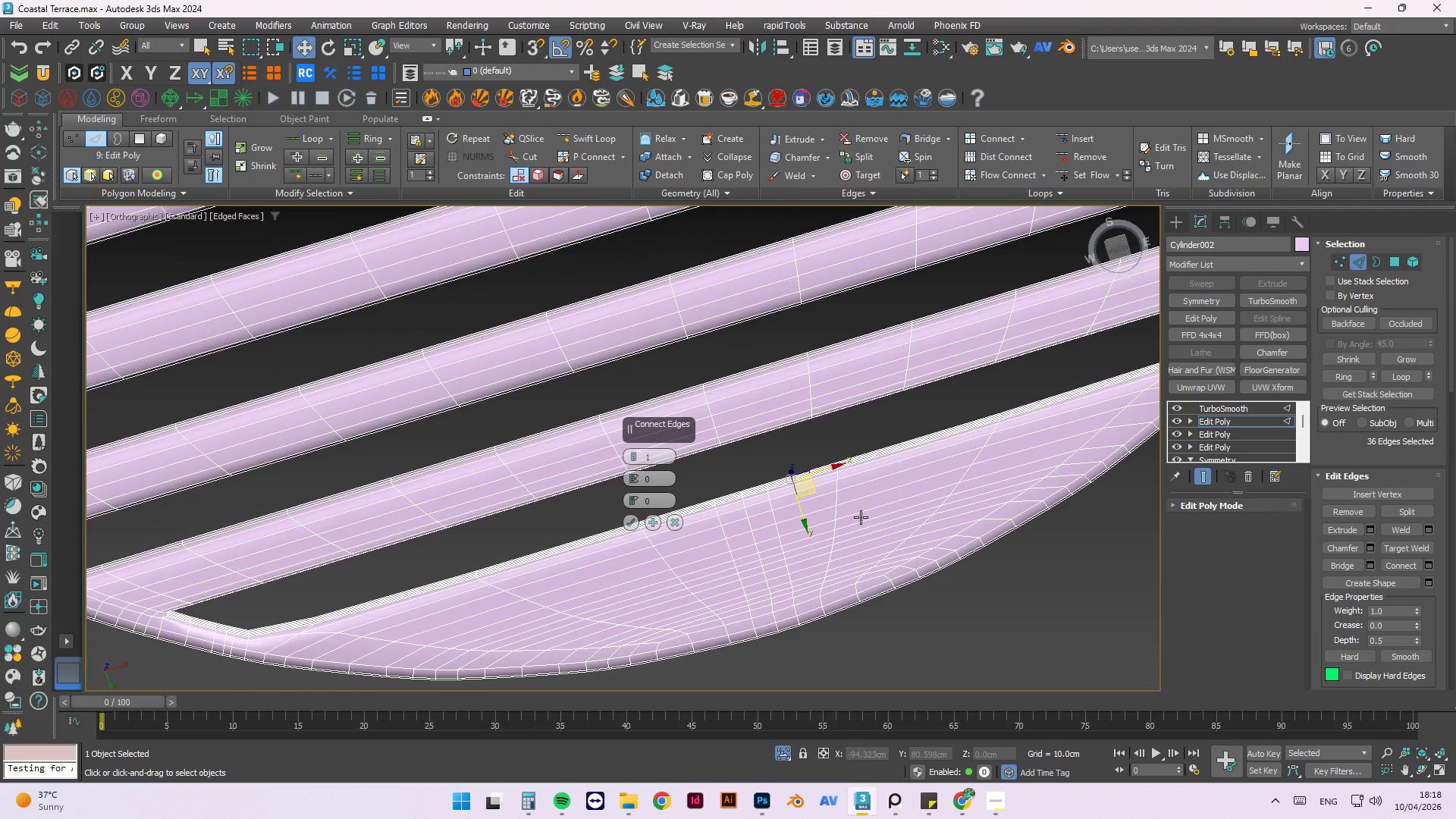 
hold_key(key=AltLeft, duration=1.25)
 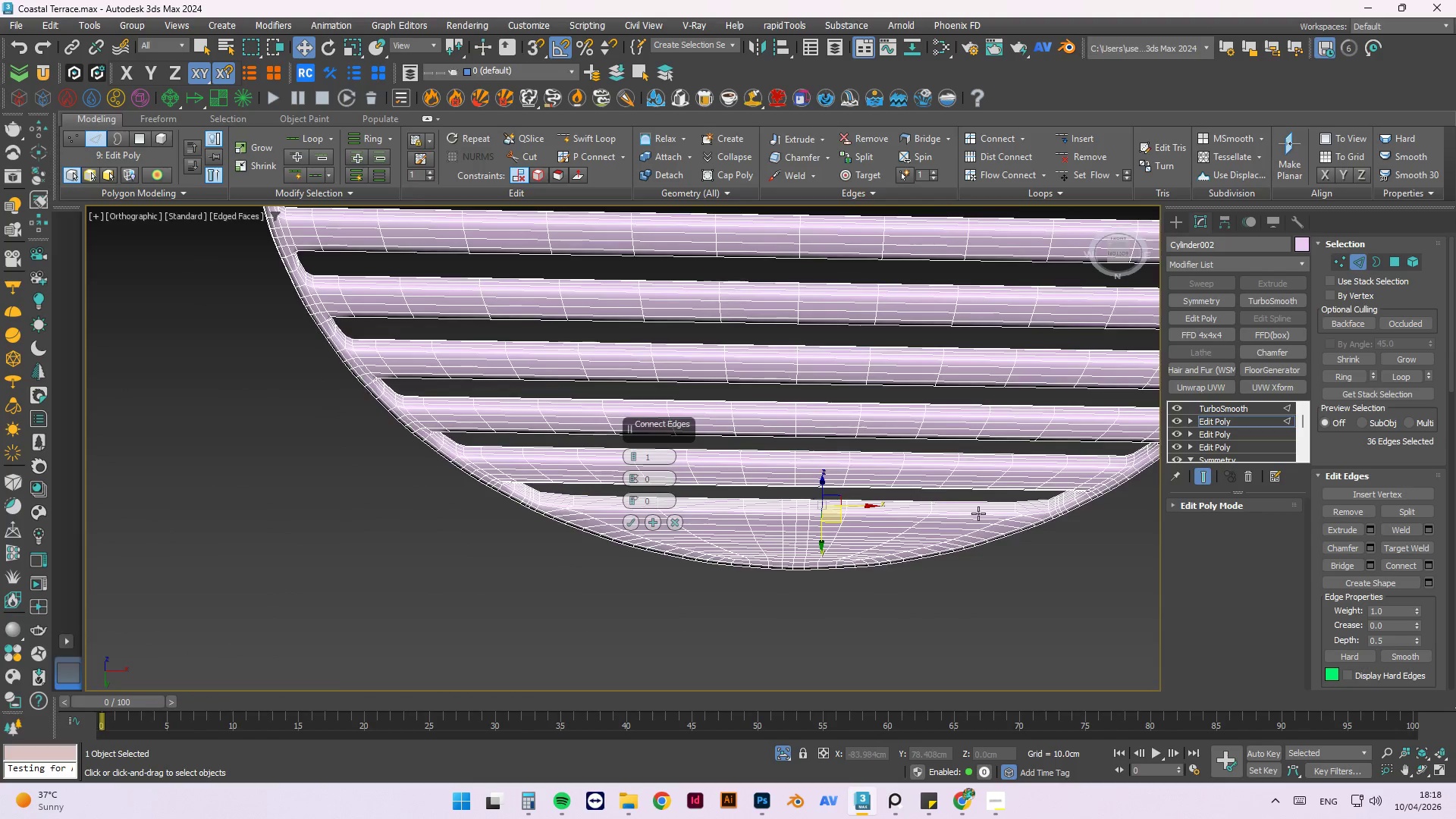 
scroll: coordinate [861, 517], scroll_direction: down, amount: 2.0
 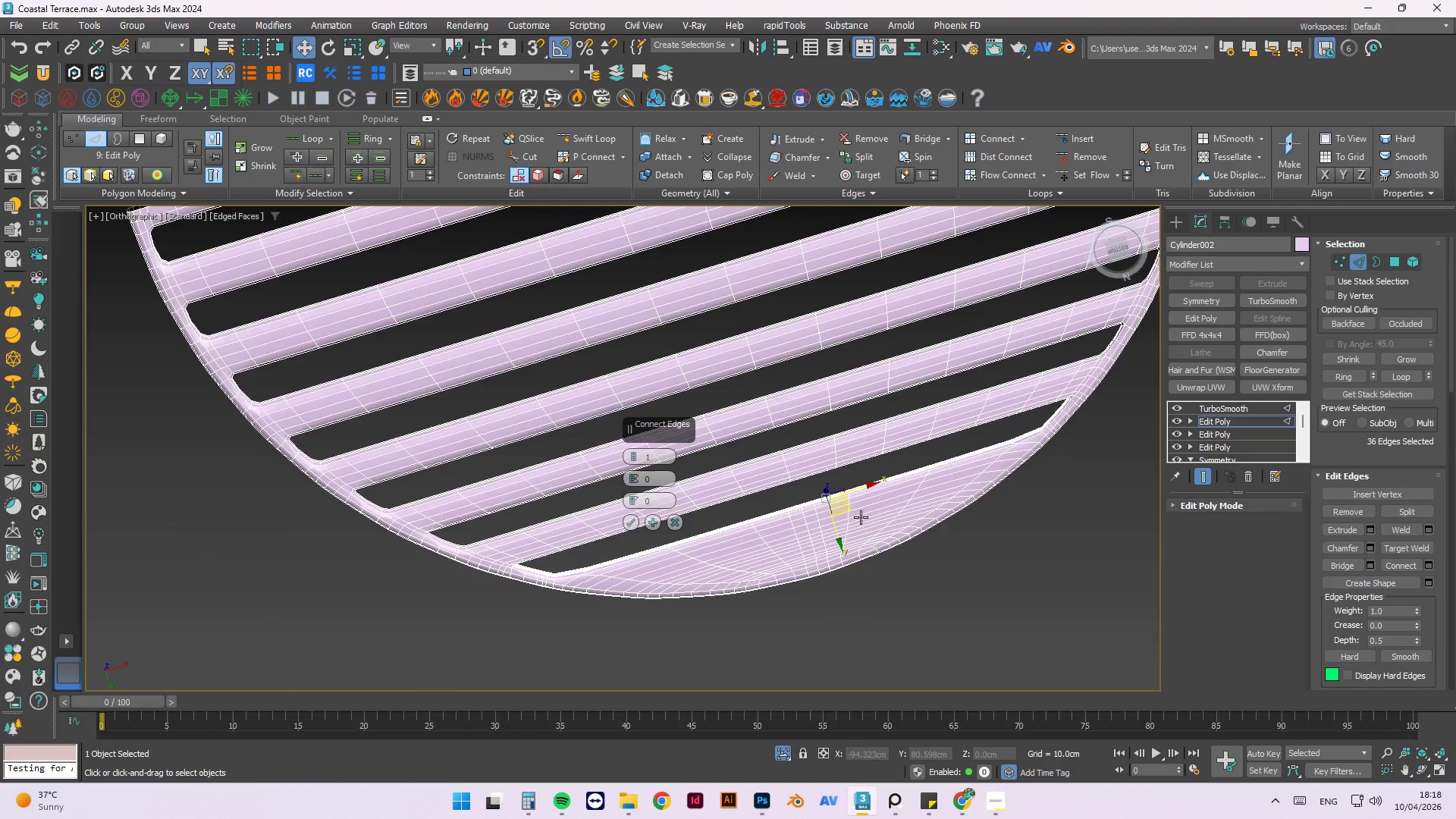 
scroll: coordinate [978, 513], scroll_direction: up, amount: 3.0
 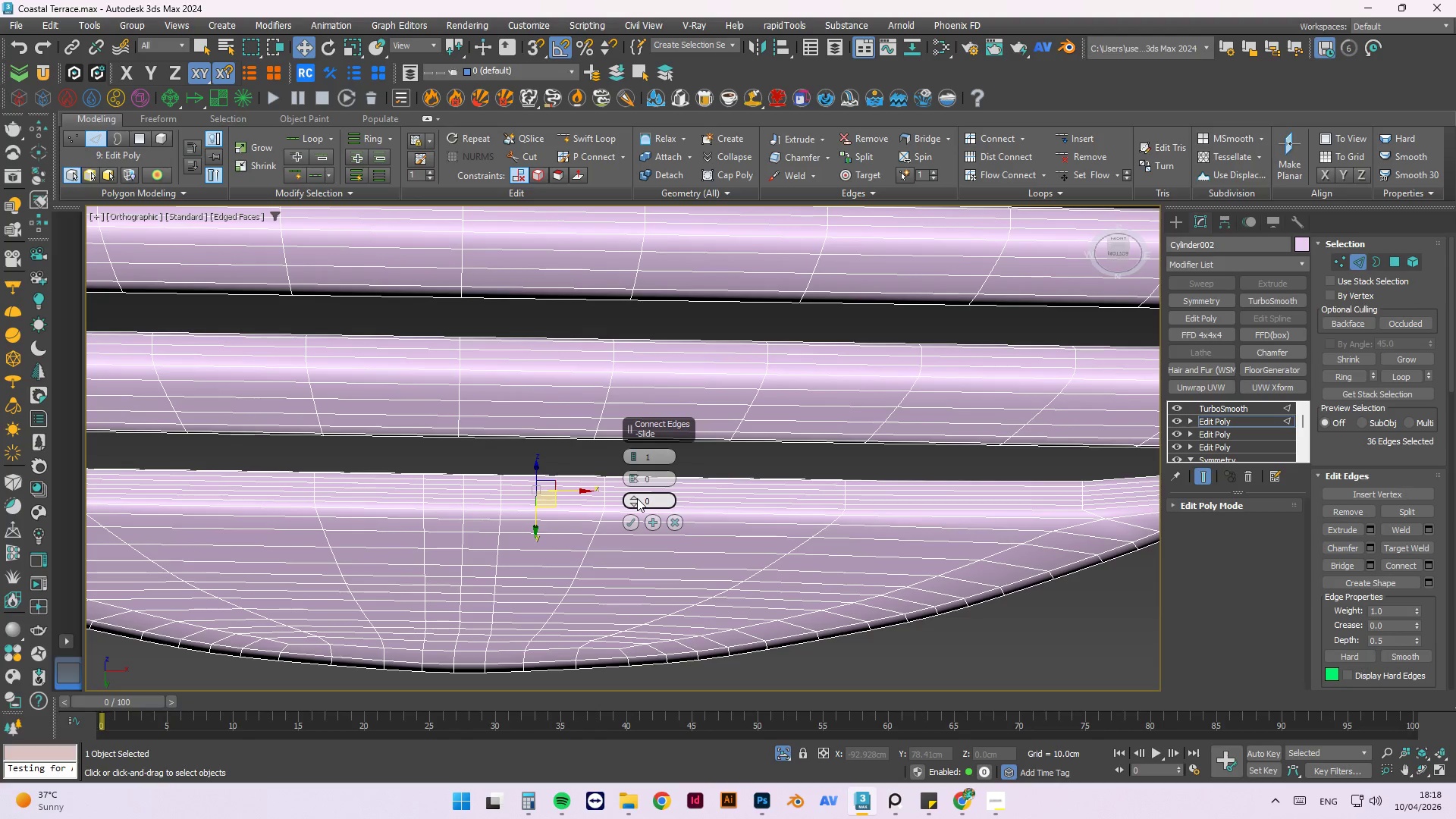 
left_click_drag(start_coordinate=[636, 497], to_coordinate=[682, 346])
 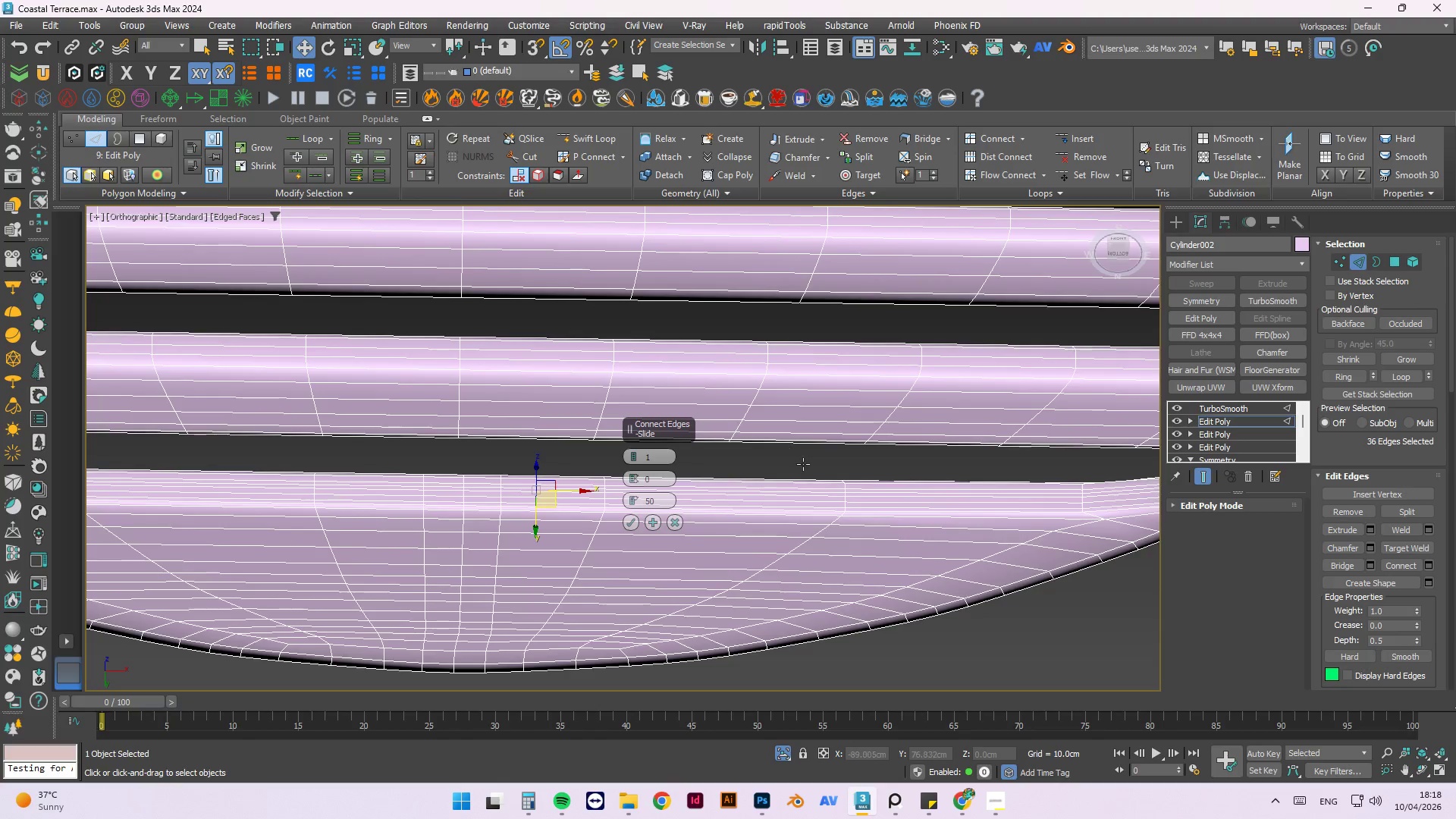 
hold_key(key=AltLeft, duration=1.5)
 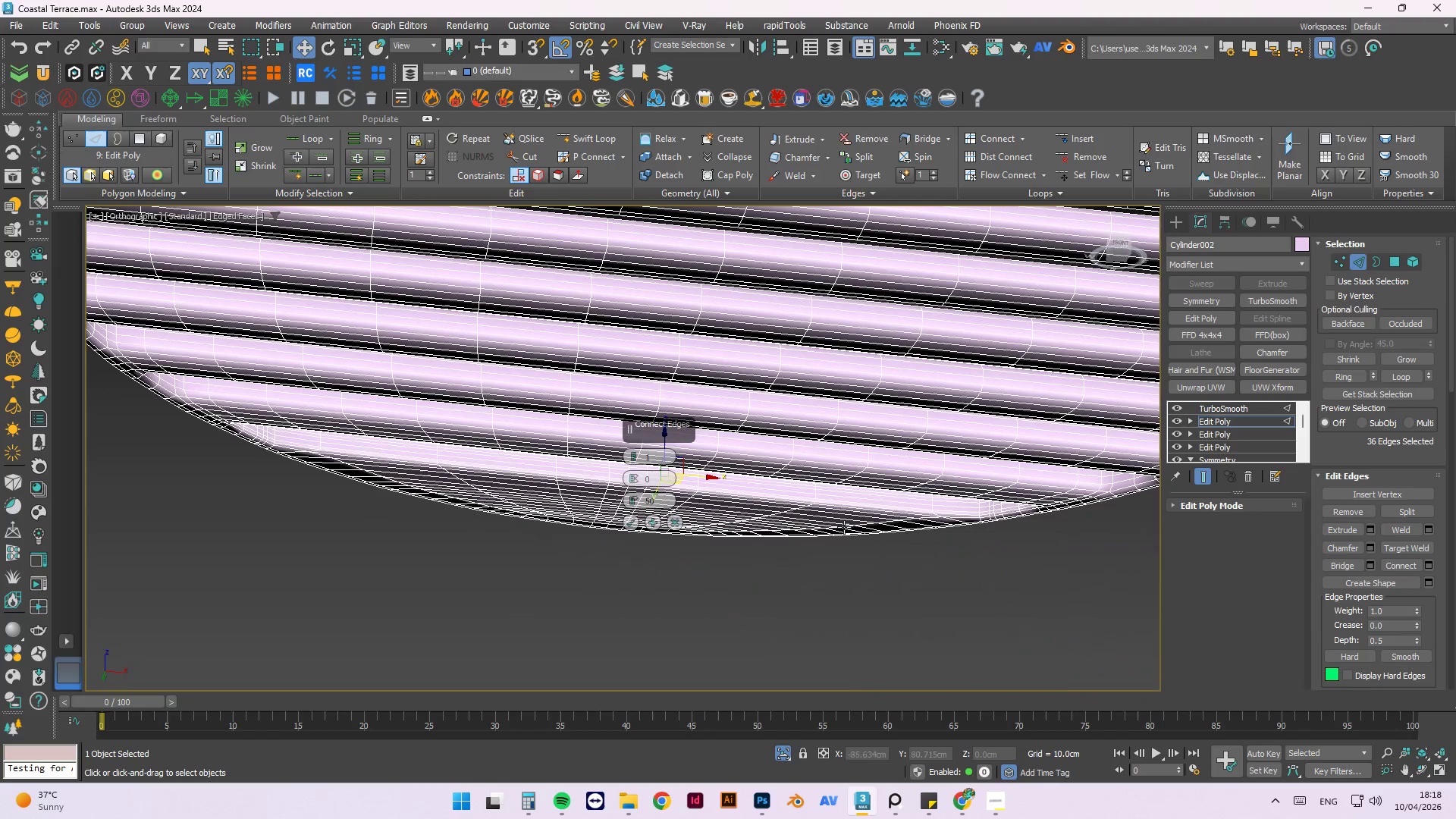 
scroll: coordinate [803, 466], scroll_direction: down, amount: 2.0
 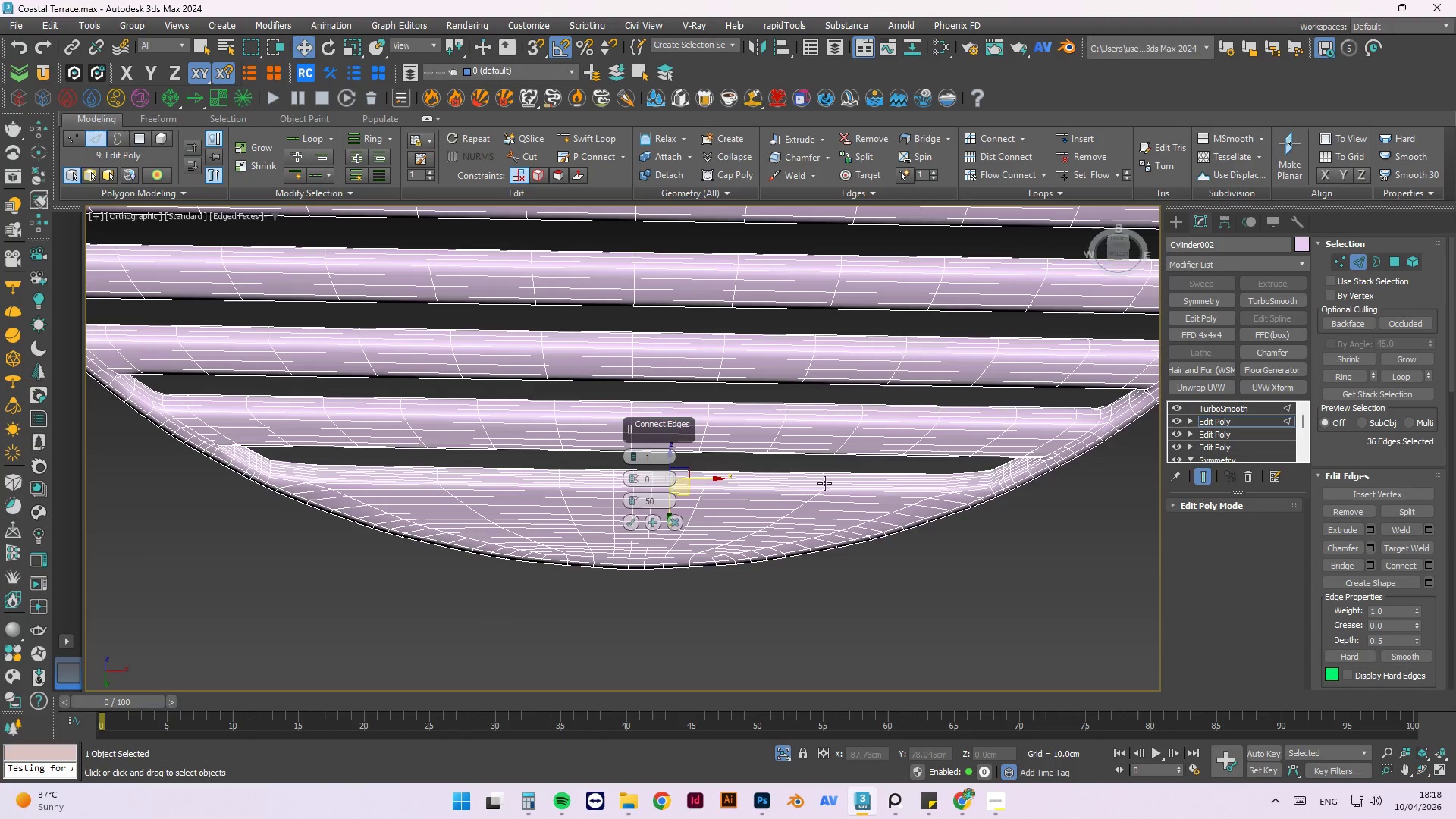 
key(Alt+AltLeft)
 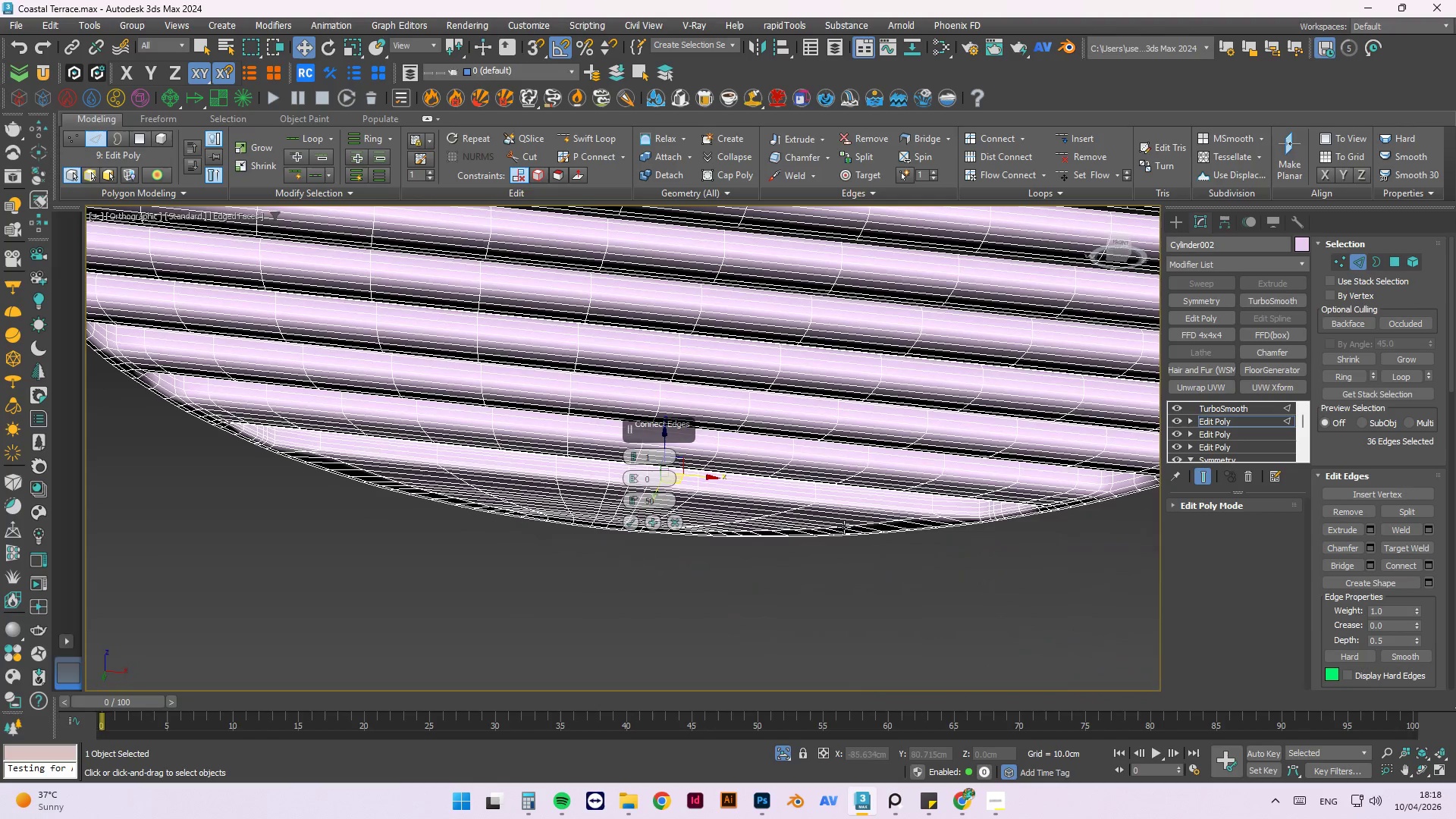 
key(Alt+AltLeft)
 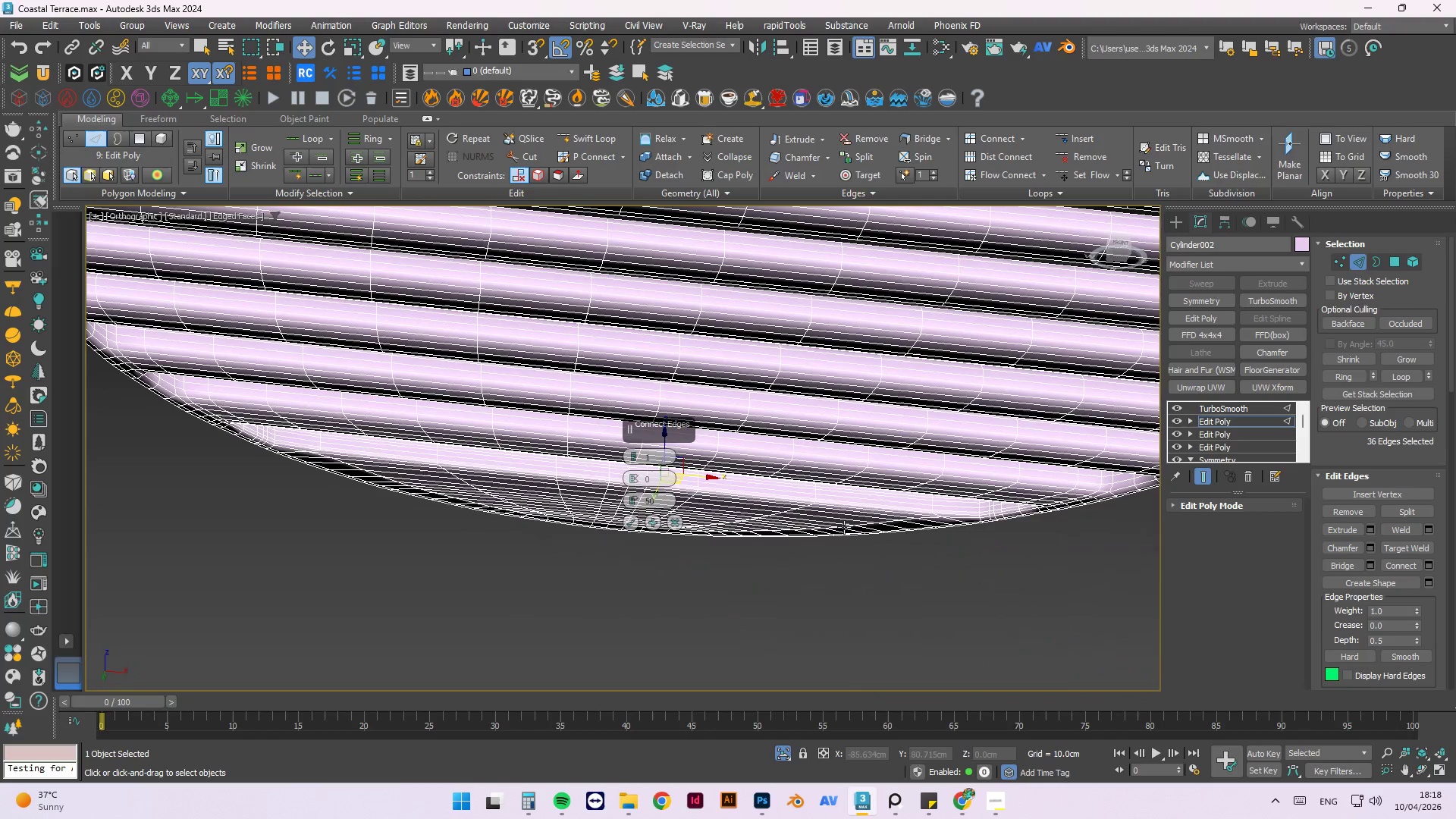 
key(Alt+AltLeft)
 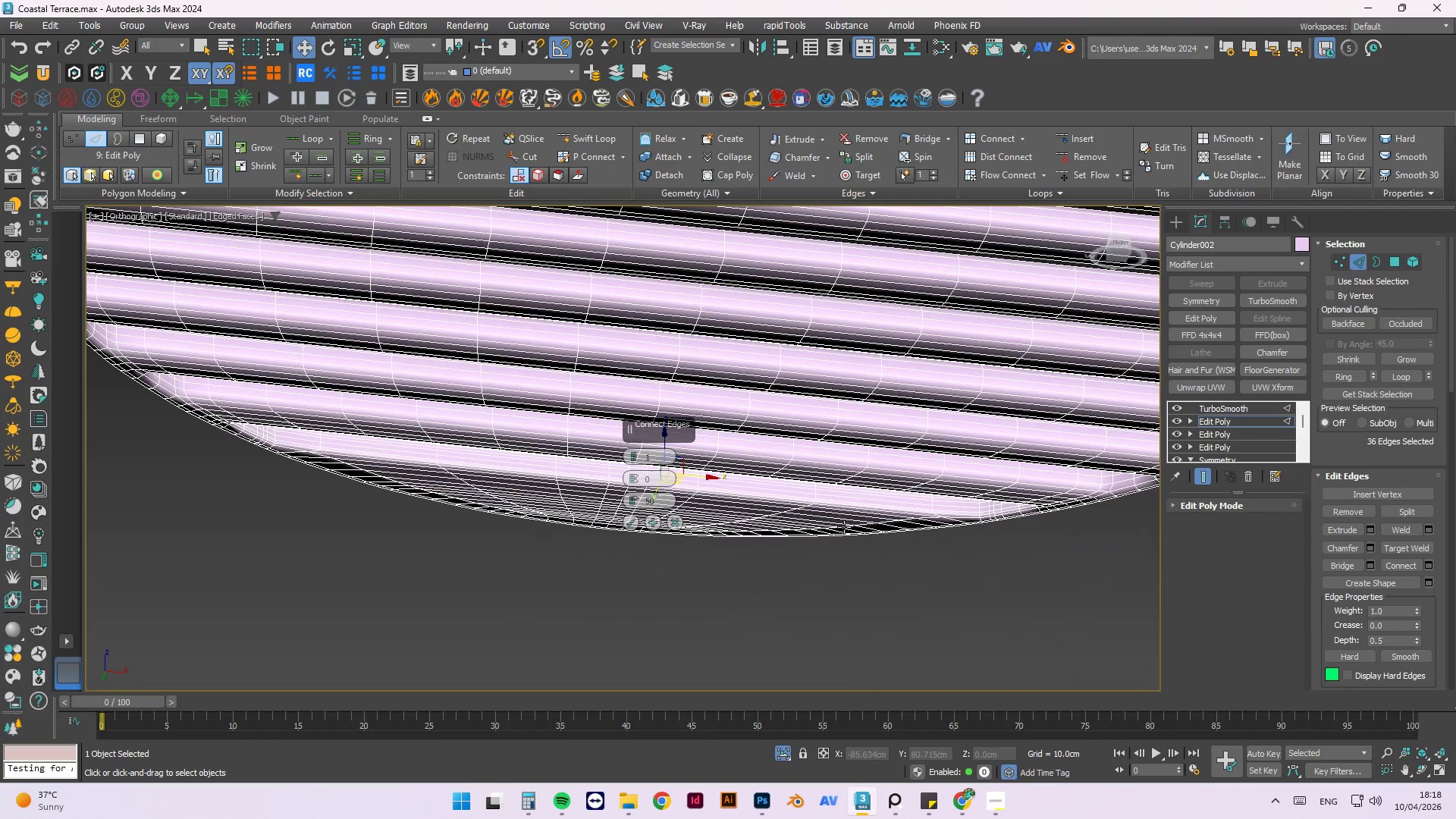 
key(Alt+AltLeft)
 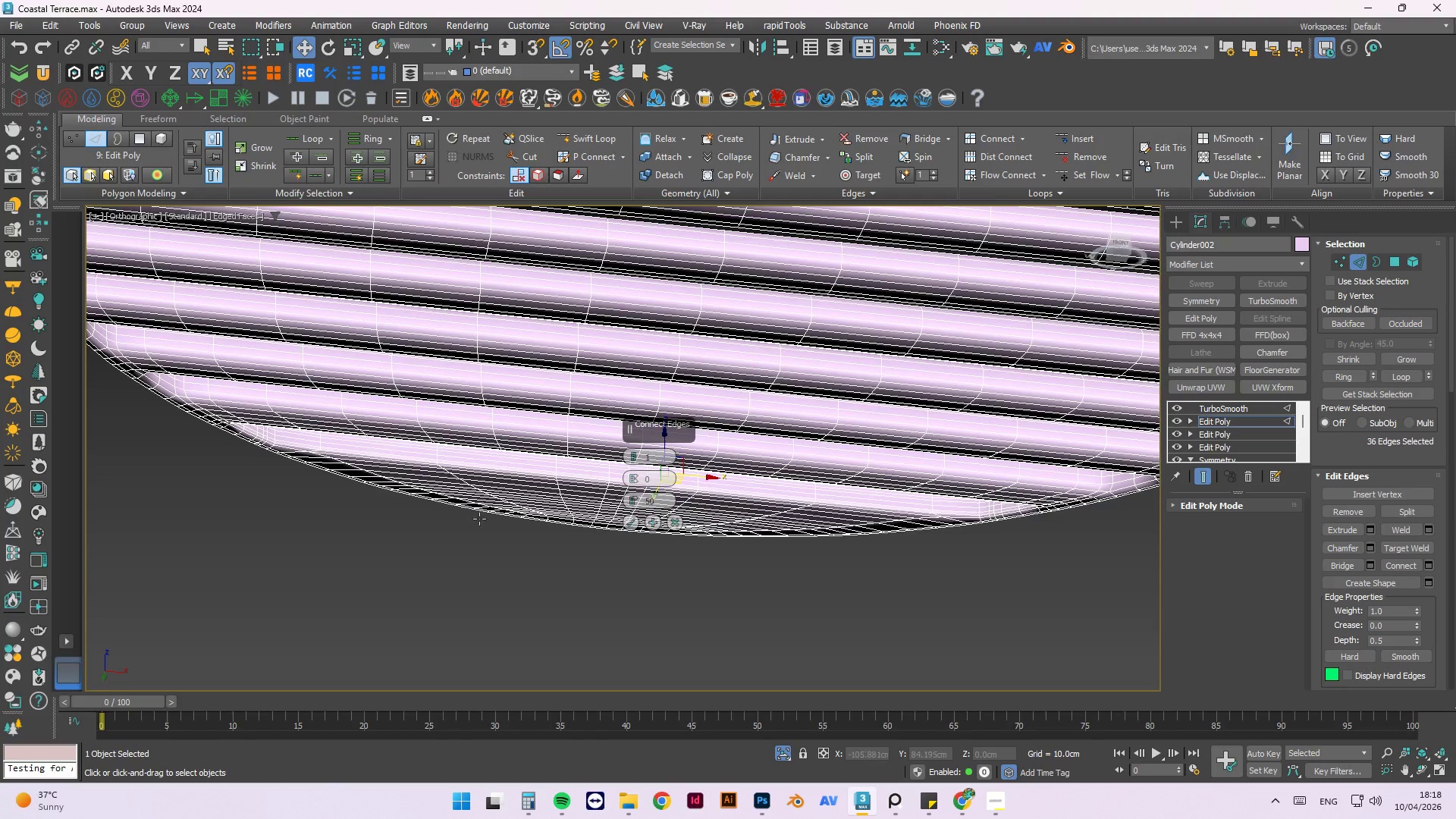 
hold_key(key=AltLeft, duration=0.91)
 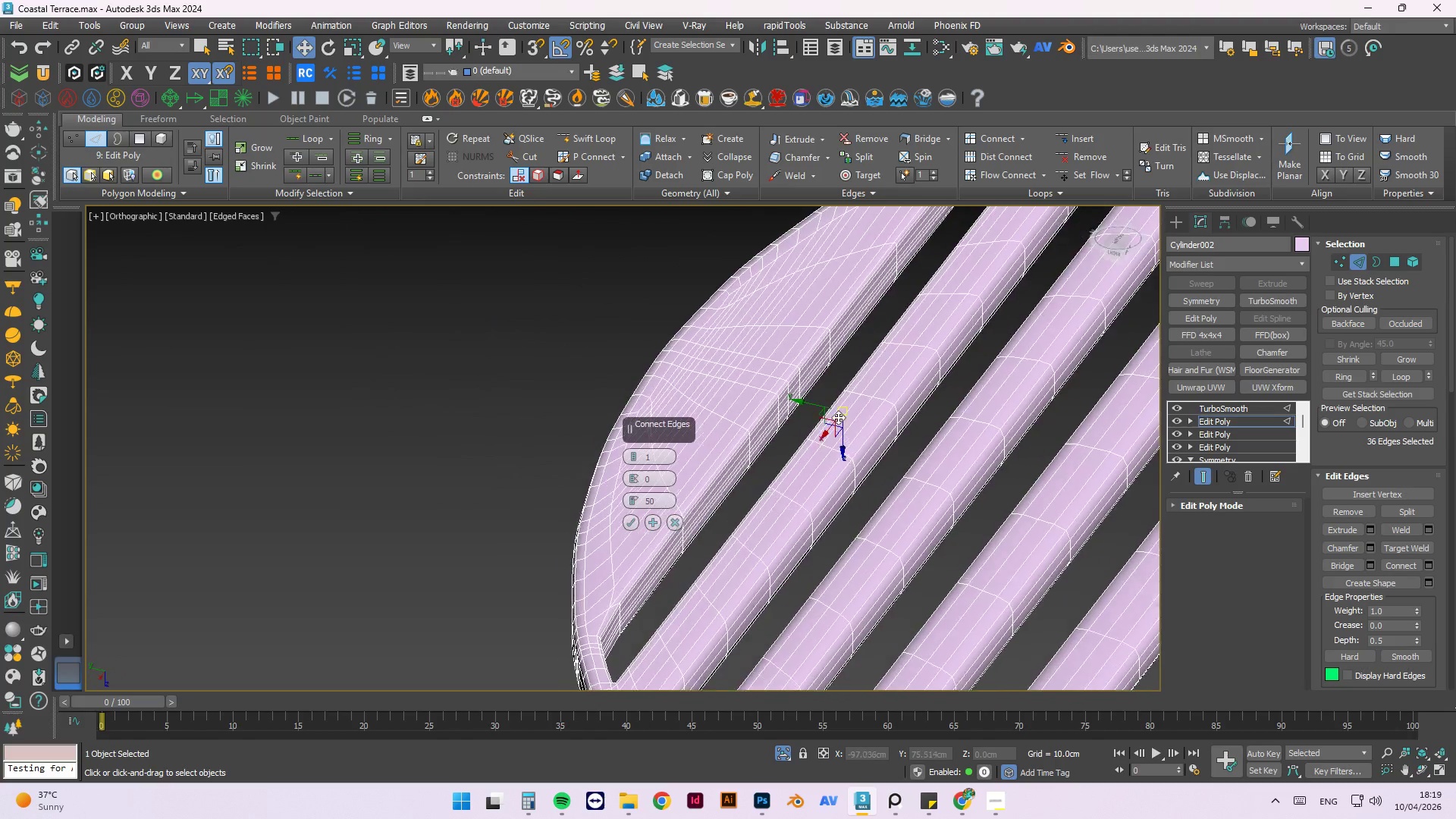 
scroll: coordinate [344, 410], scroll_direction: up, amount: 2.0
 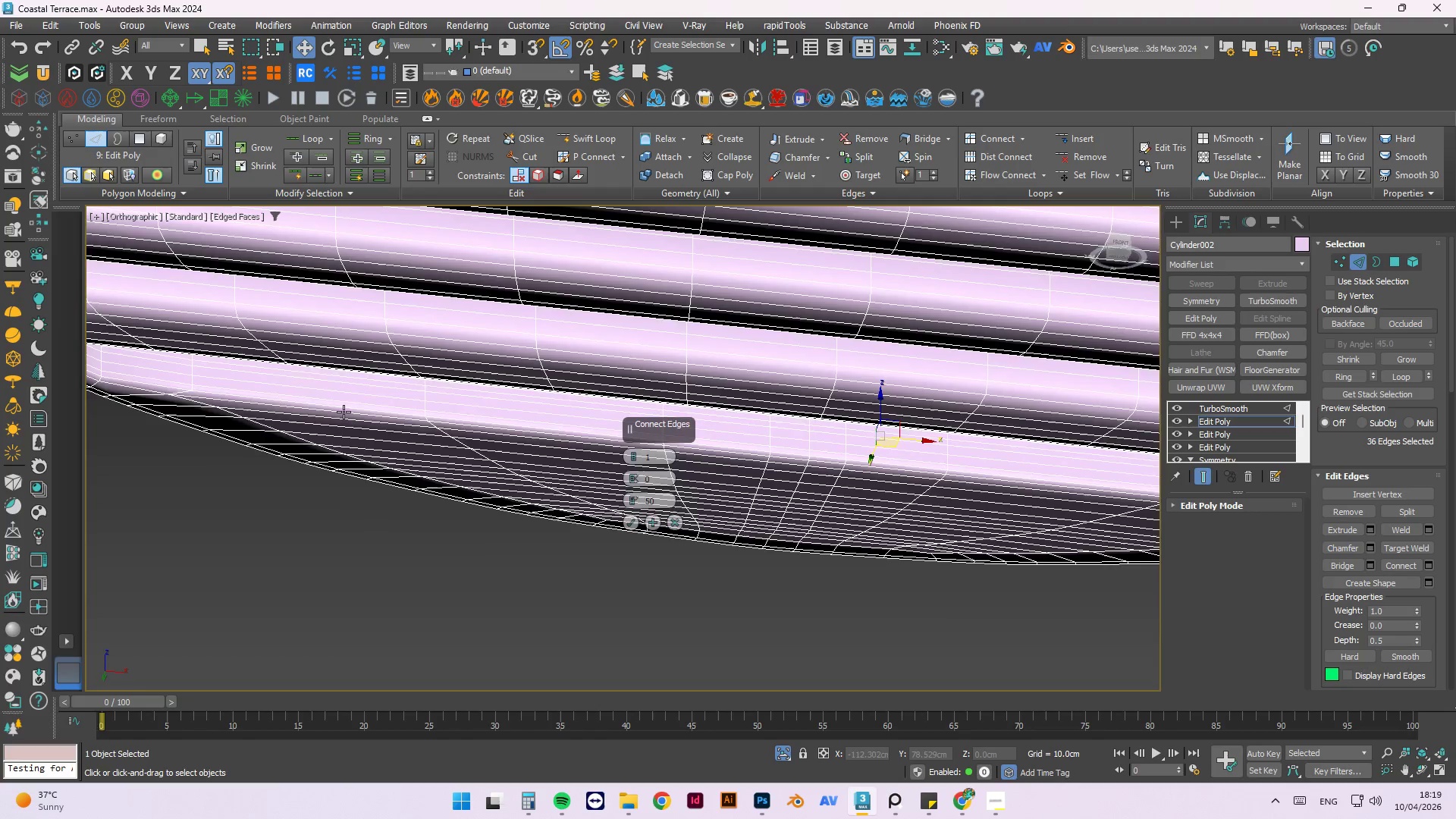 
hold_key(key=AltLeft, duration=1.52)
scroll: coordinate [832, 409], scroll_direction: down, amount: 1.0
 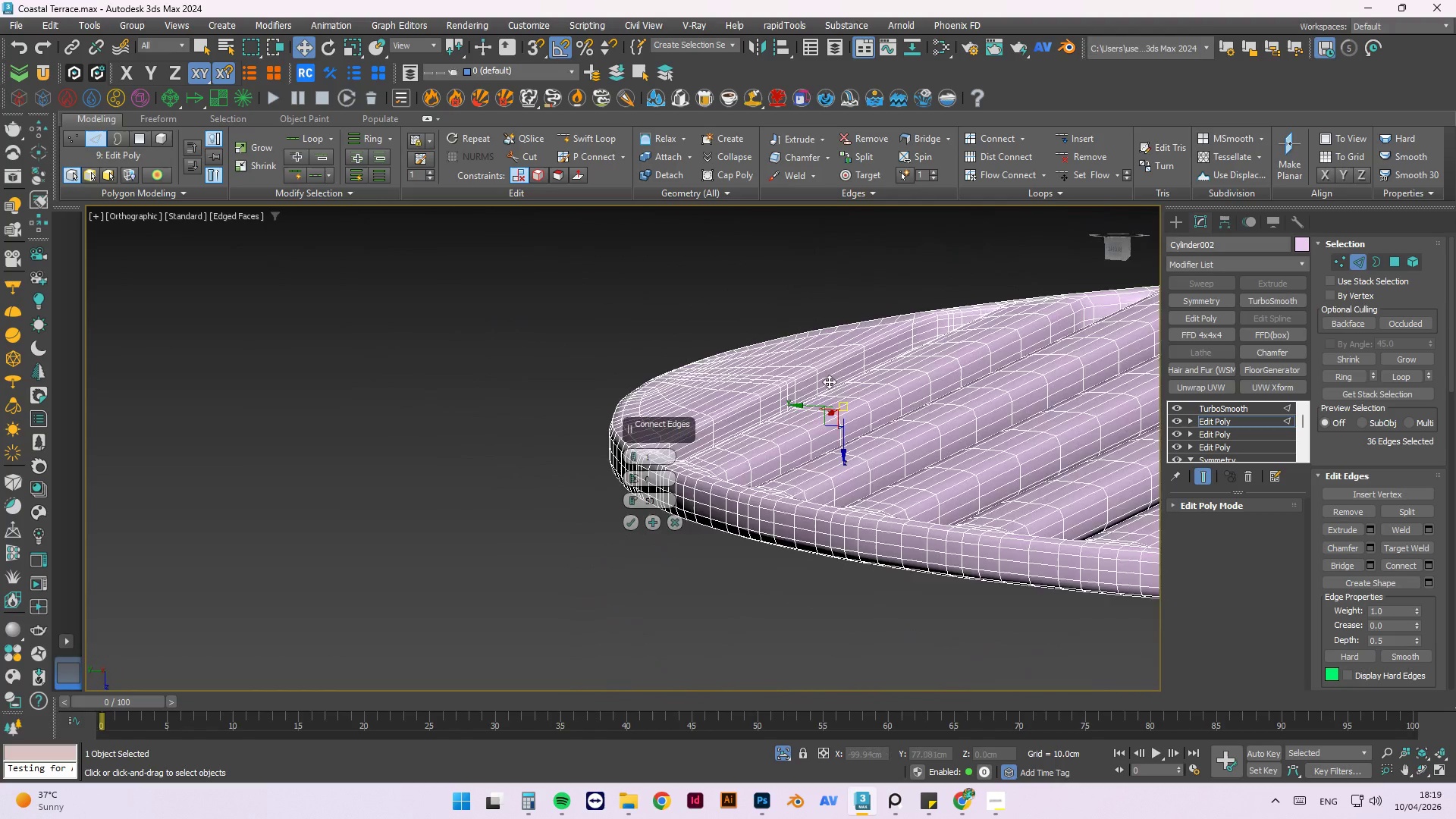 
key(Alt+AltLeft)
 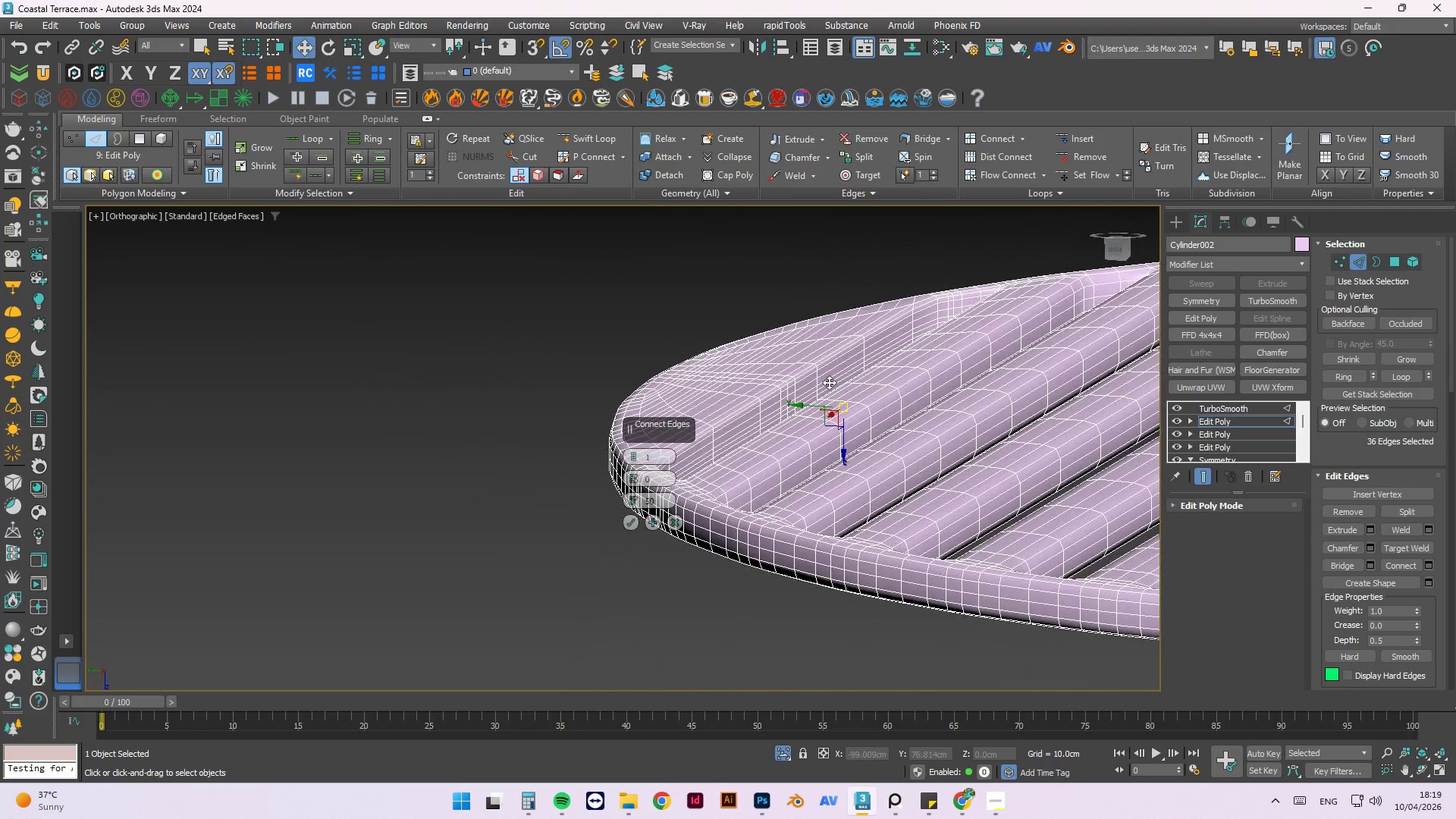 
key(Alt+AltLeft)
 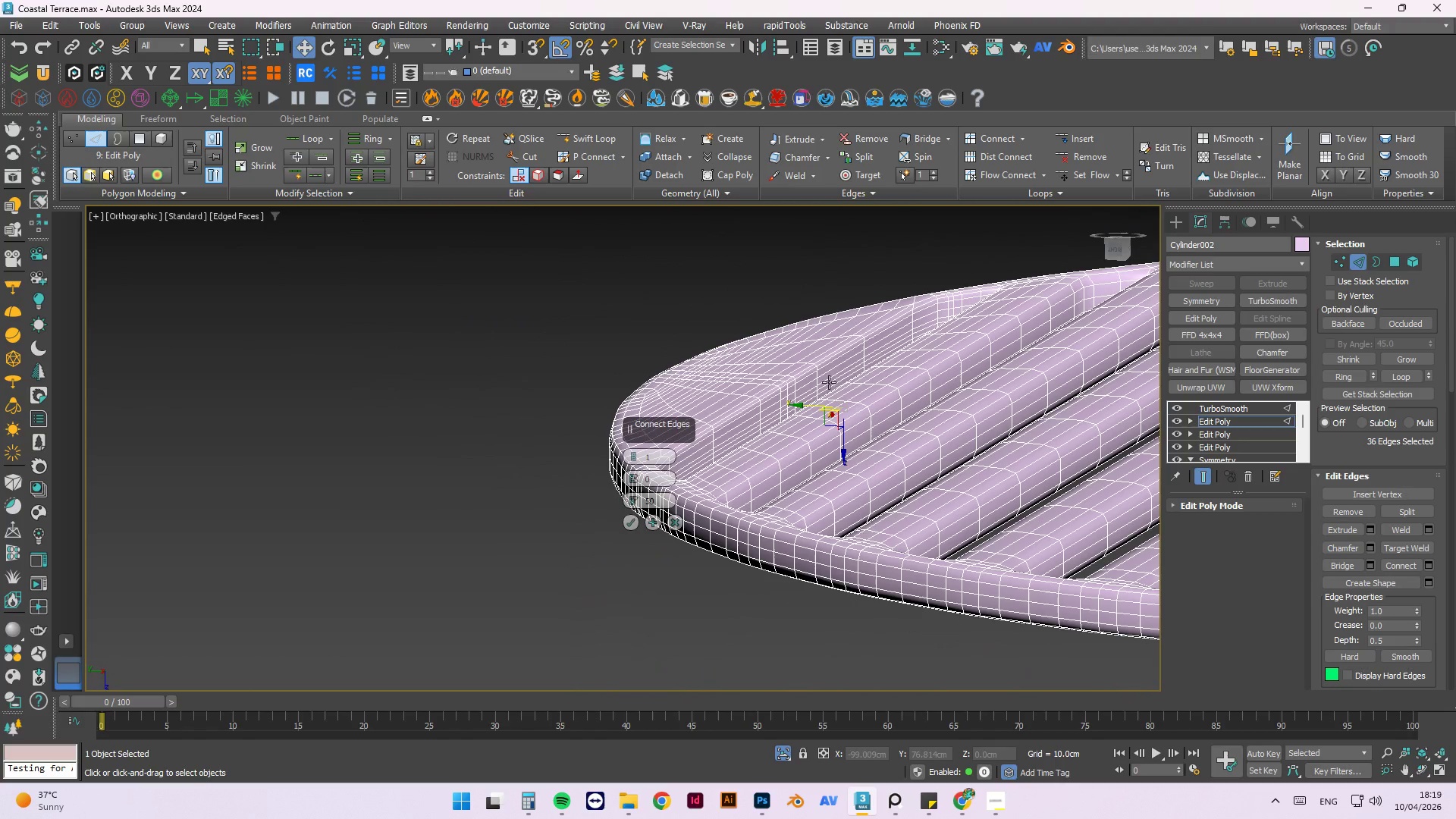 
key(Alt+AltLeft)
 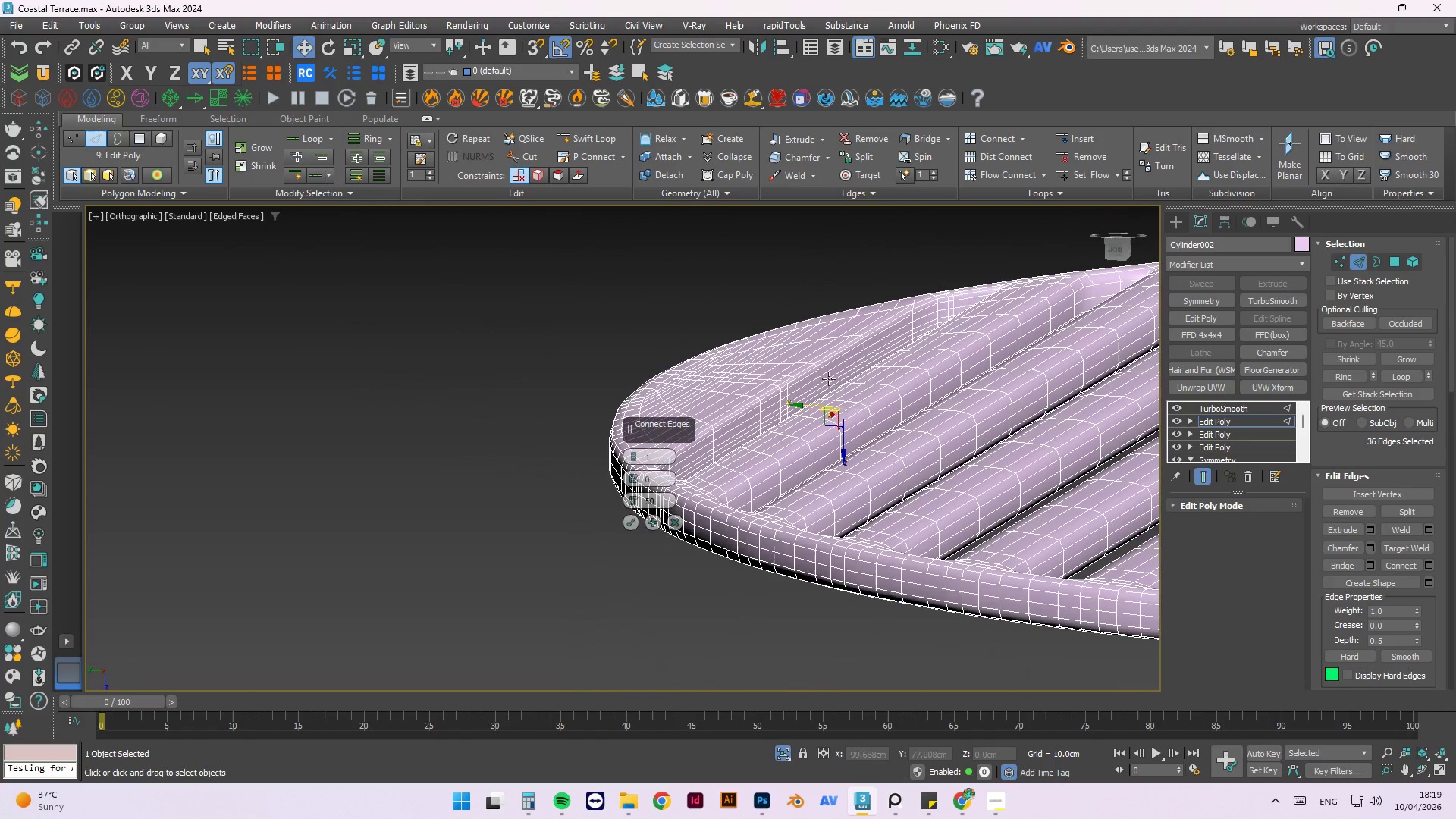 
scroll: coordinate [836, 362], scroll_direction: up, amount: 1.0
 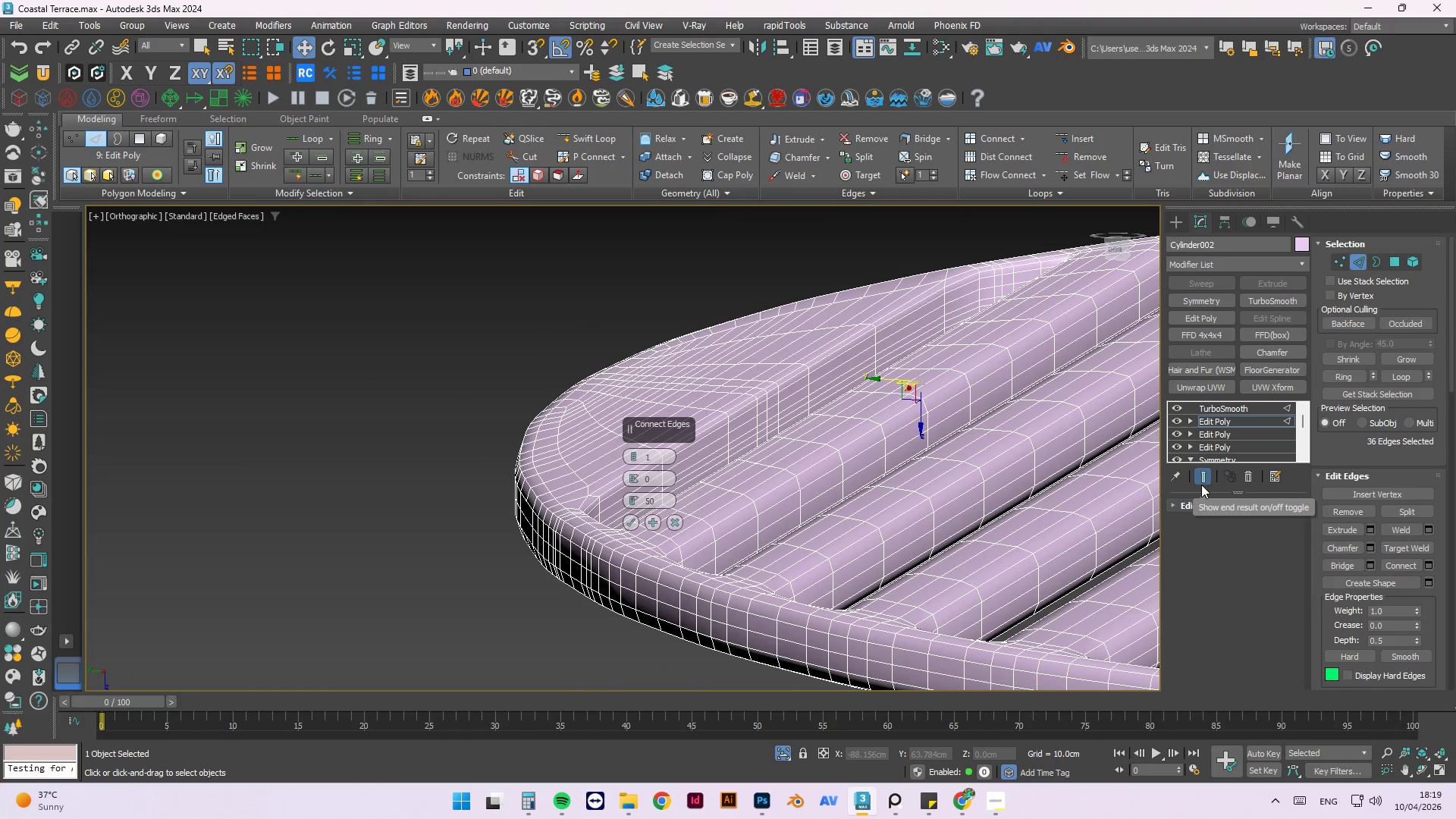 
left_click([1203, 480])
 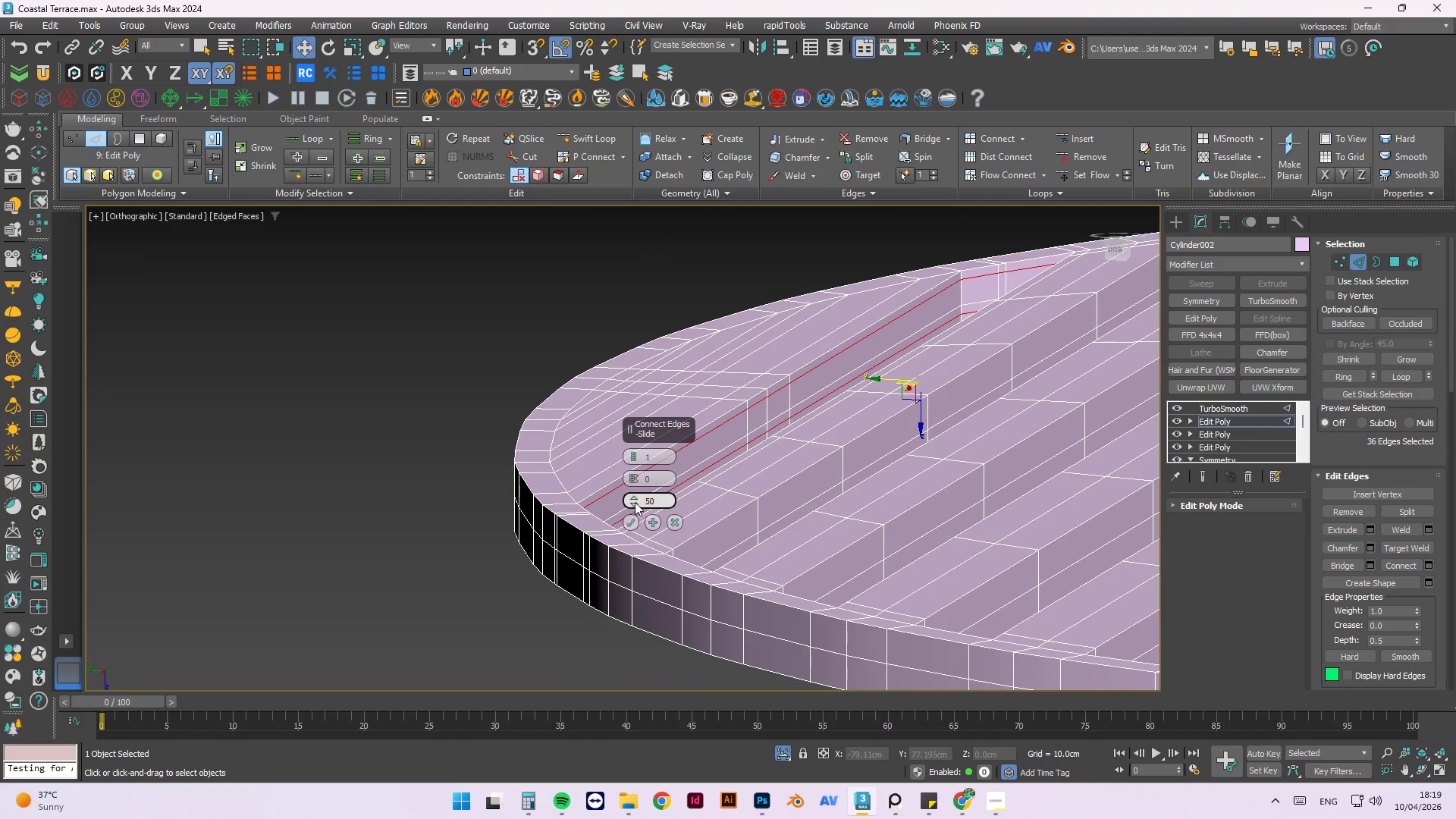 
double_click([655, 498])
 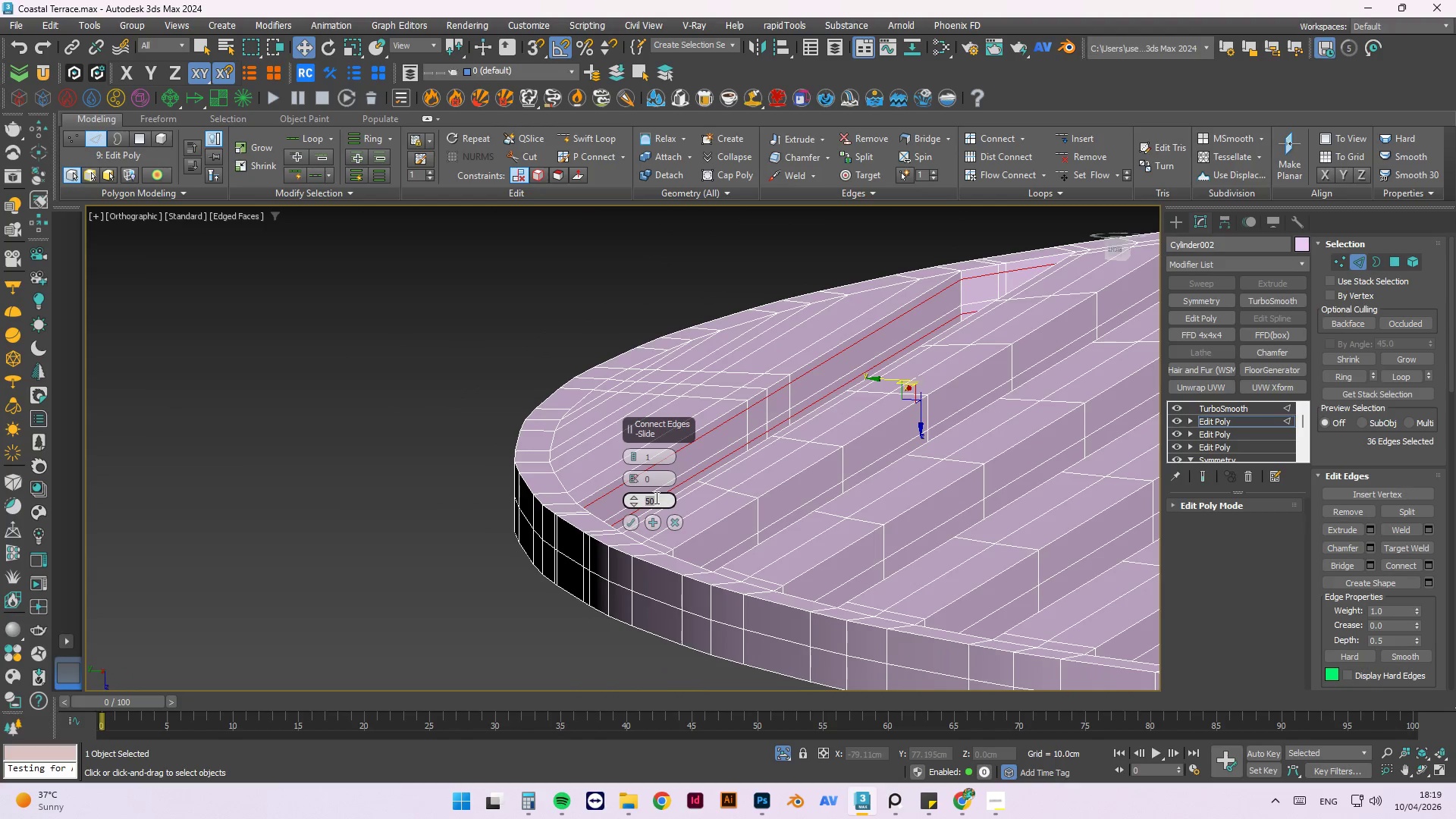 
type(60)
 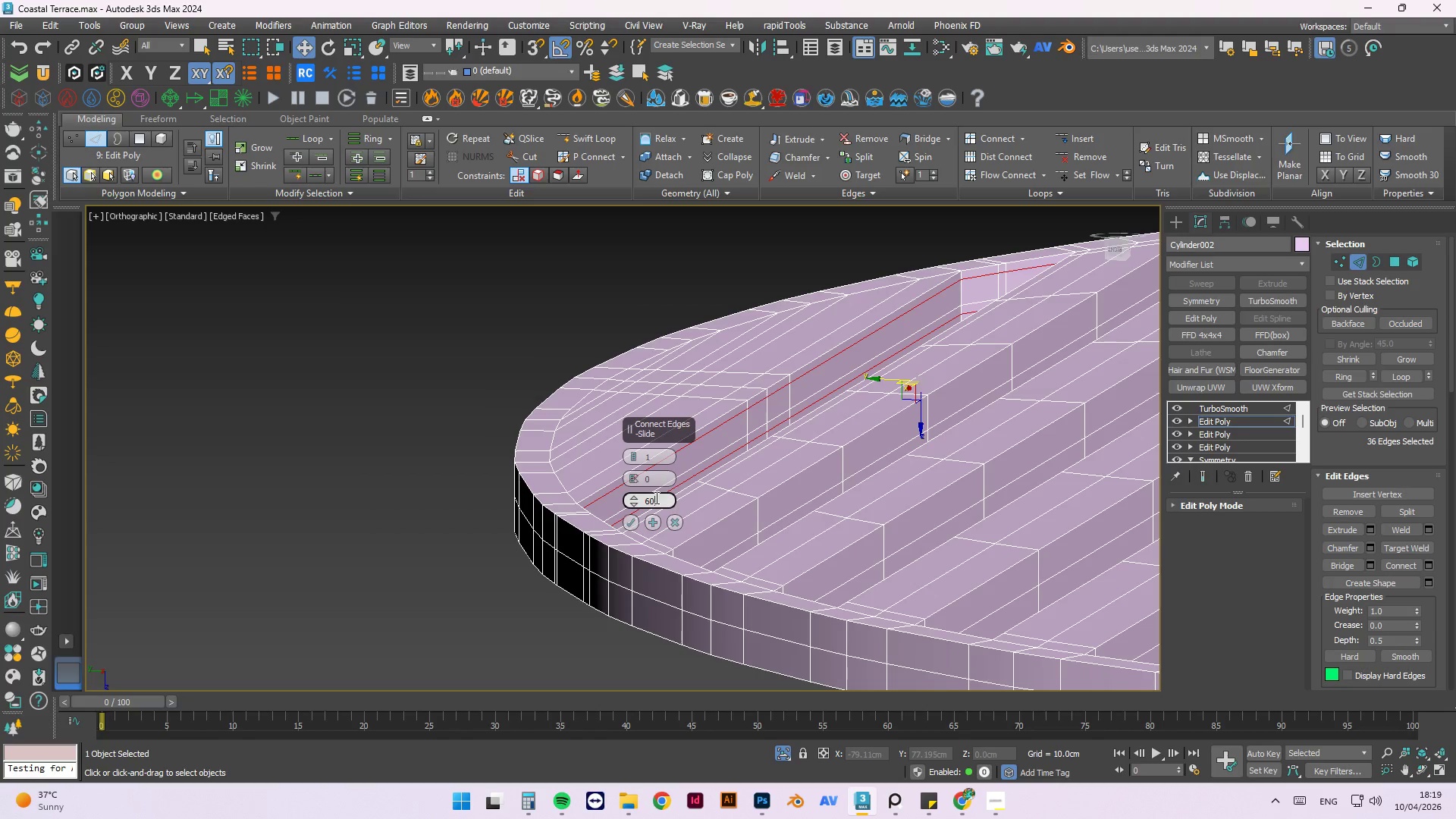 
key(Enter)
 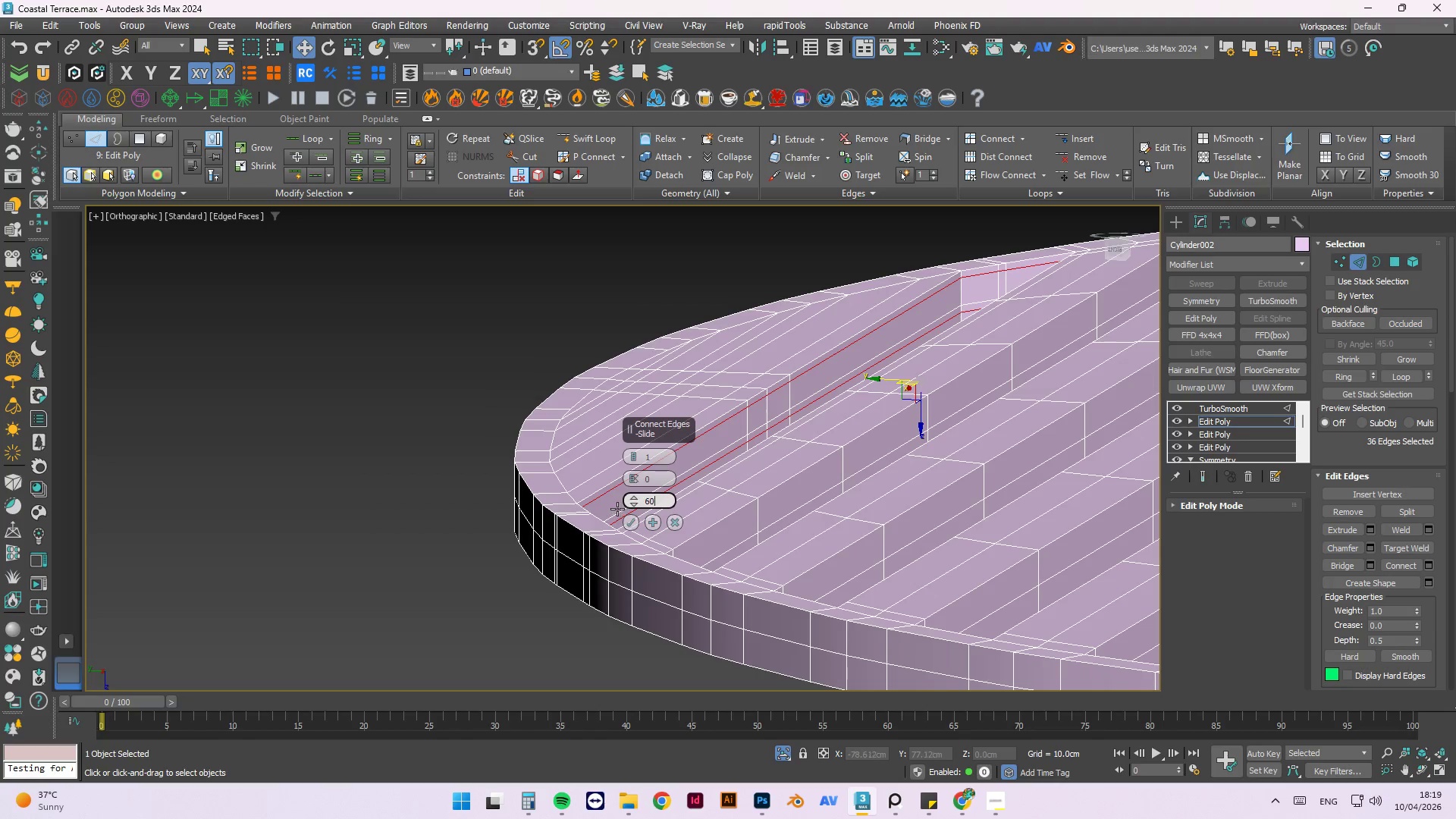 
scroll: coordinate [730, 441], scroll_direction: up, amount: 2.0
 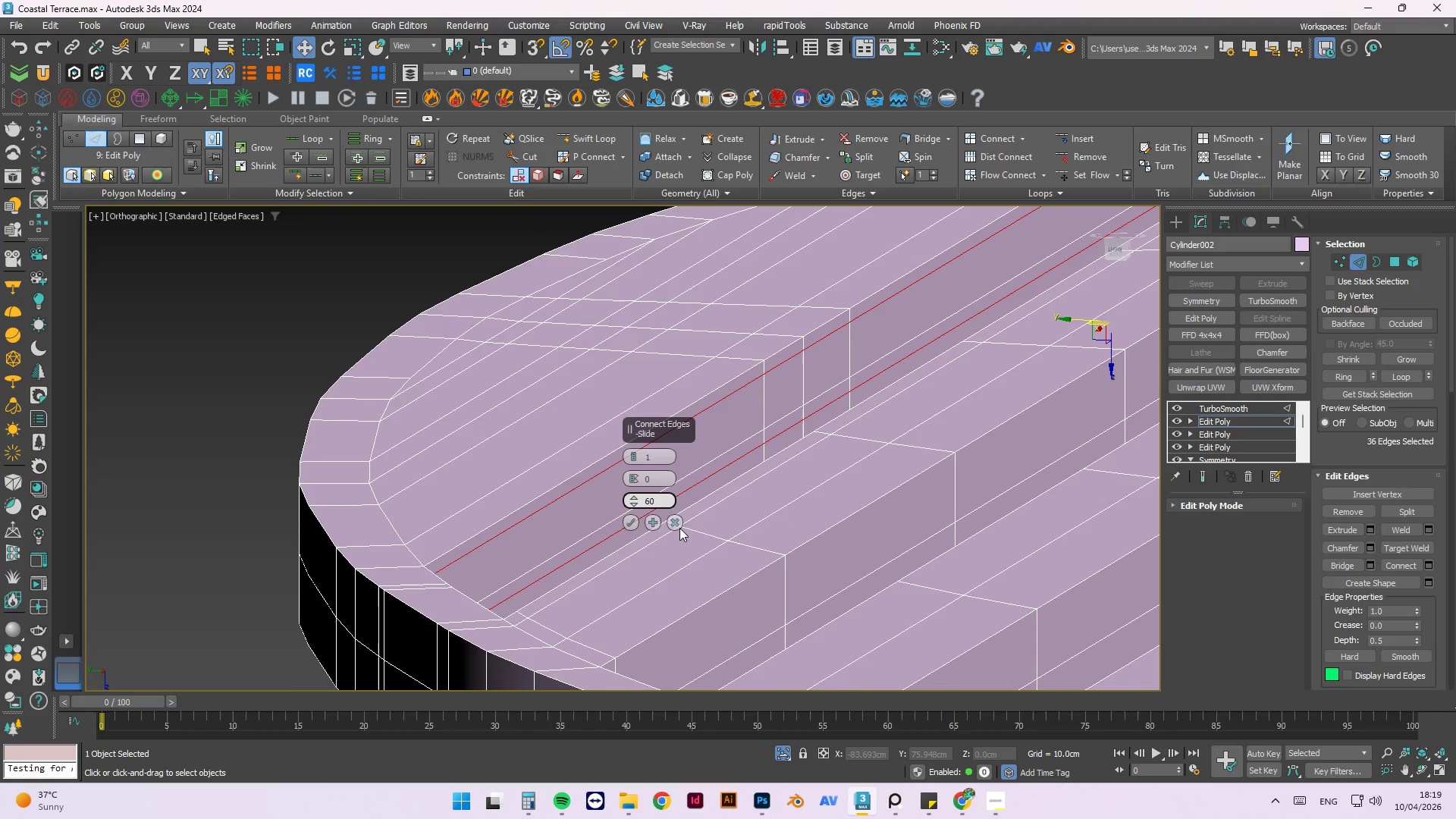 
left_click([679, 525])
 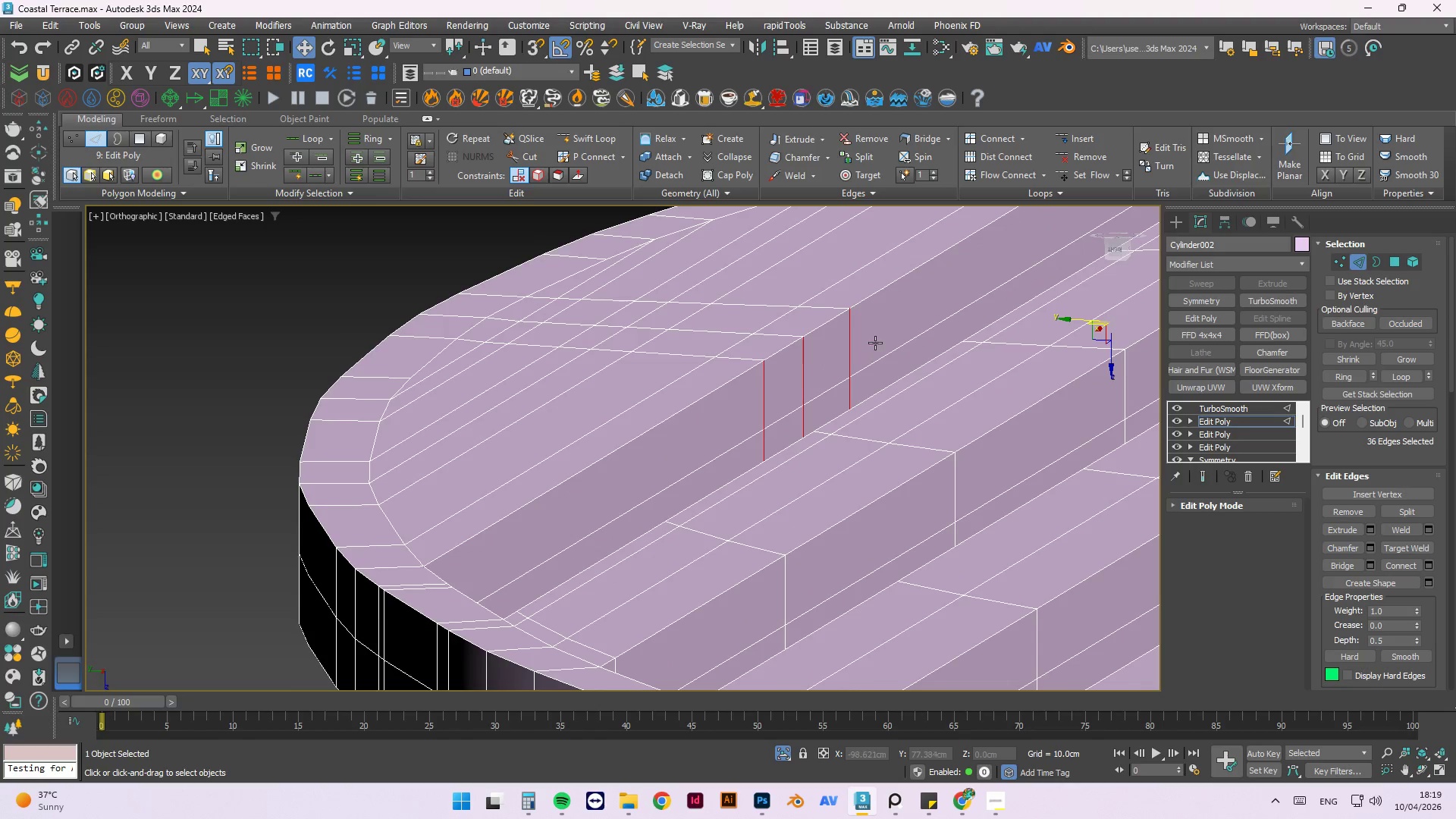 
left_click([882, 349])
 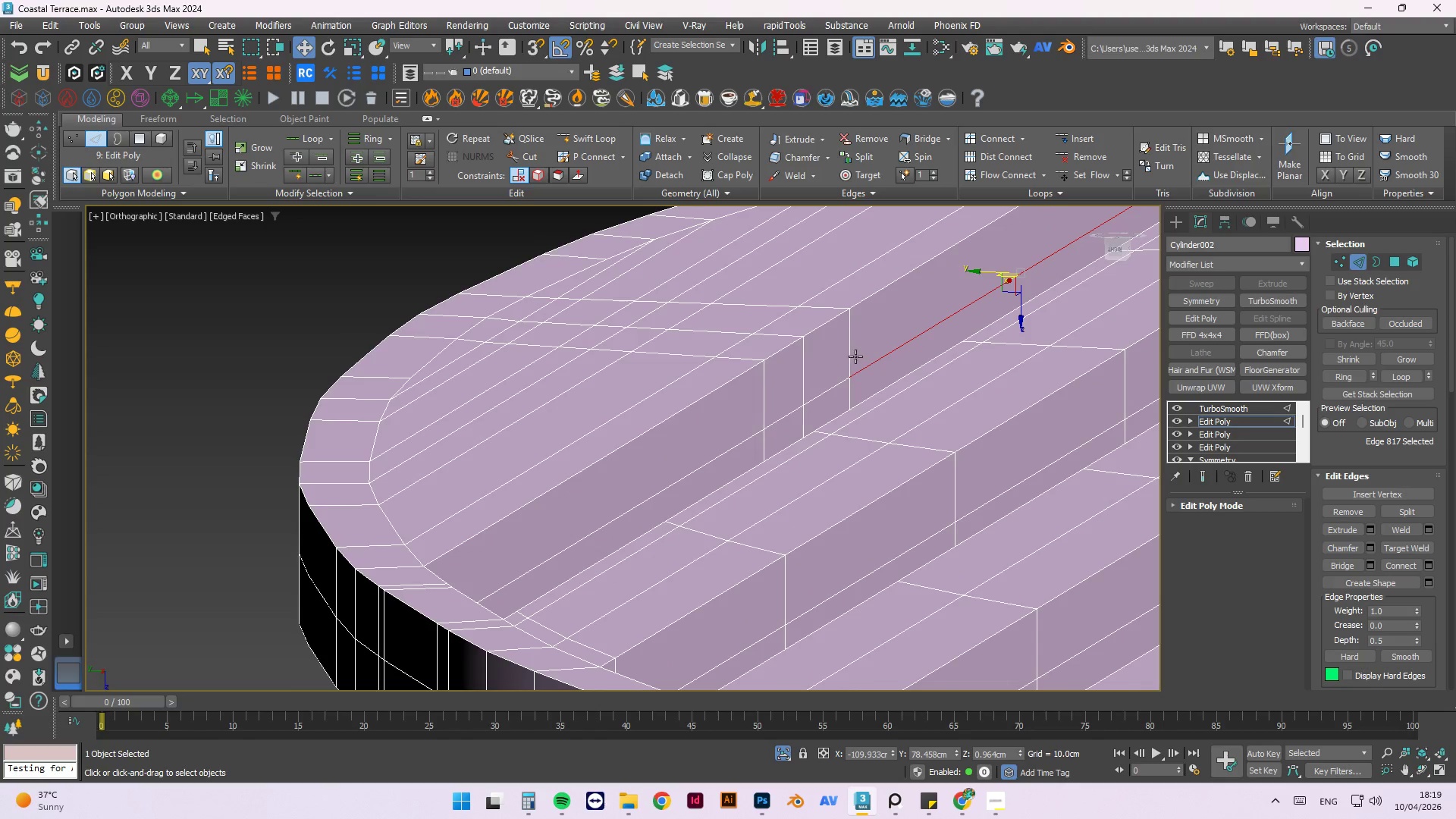 
left_click([853, 356])
 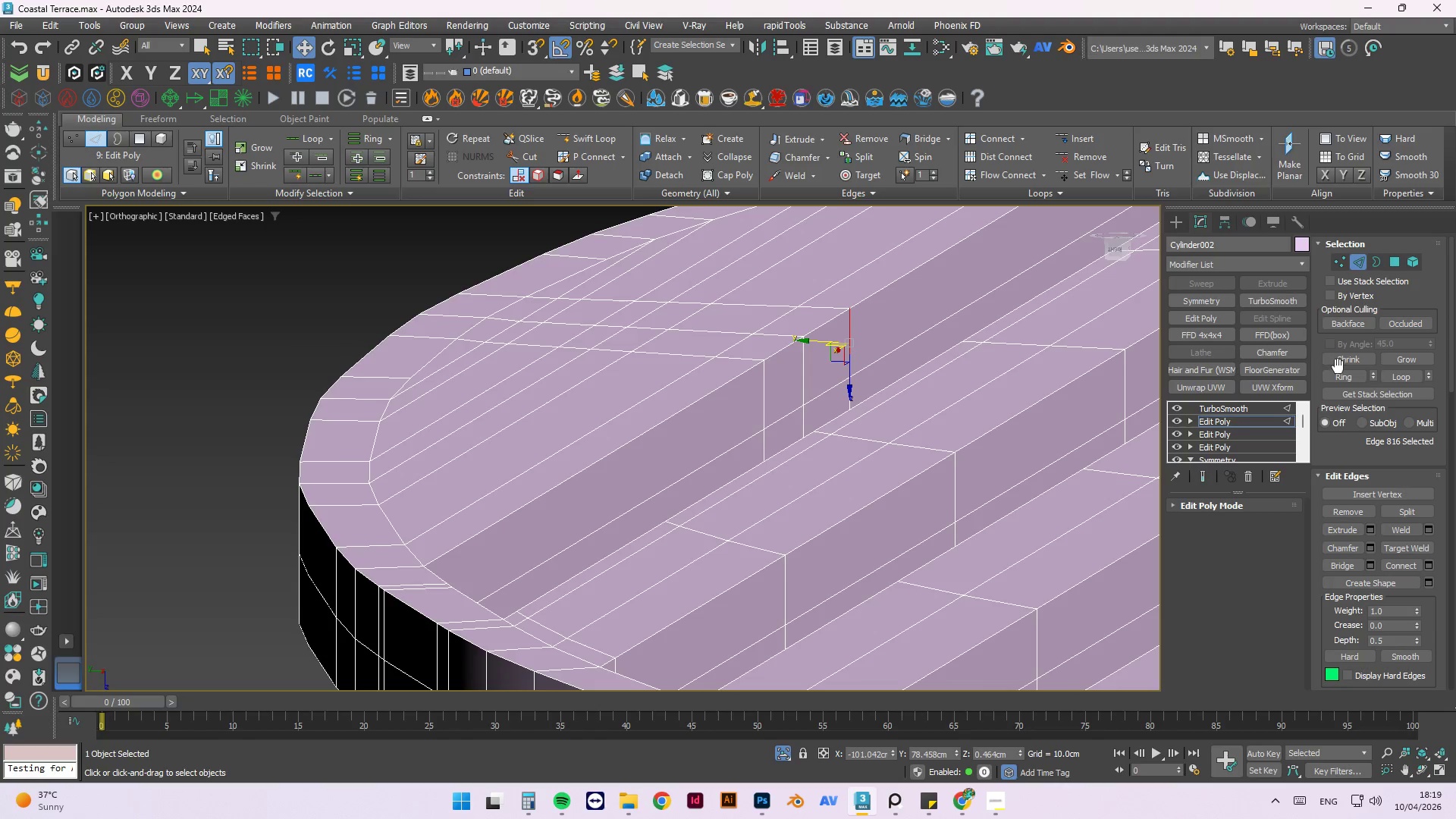 
left_click([1351, 376])
 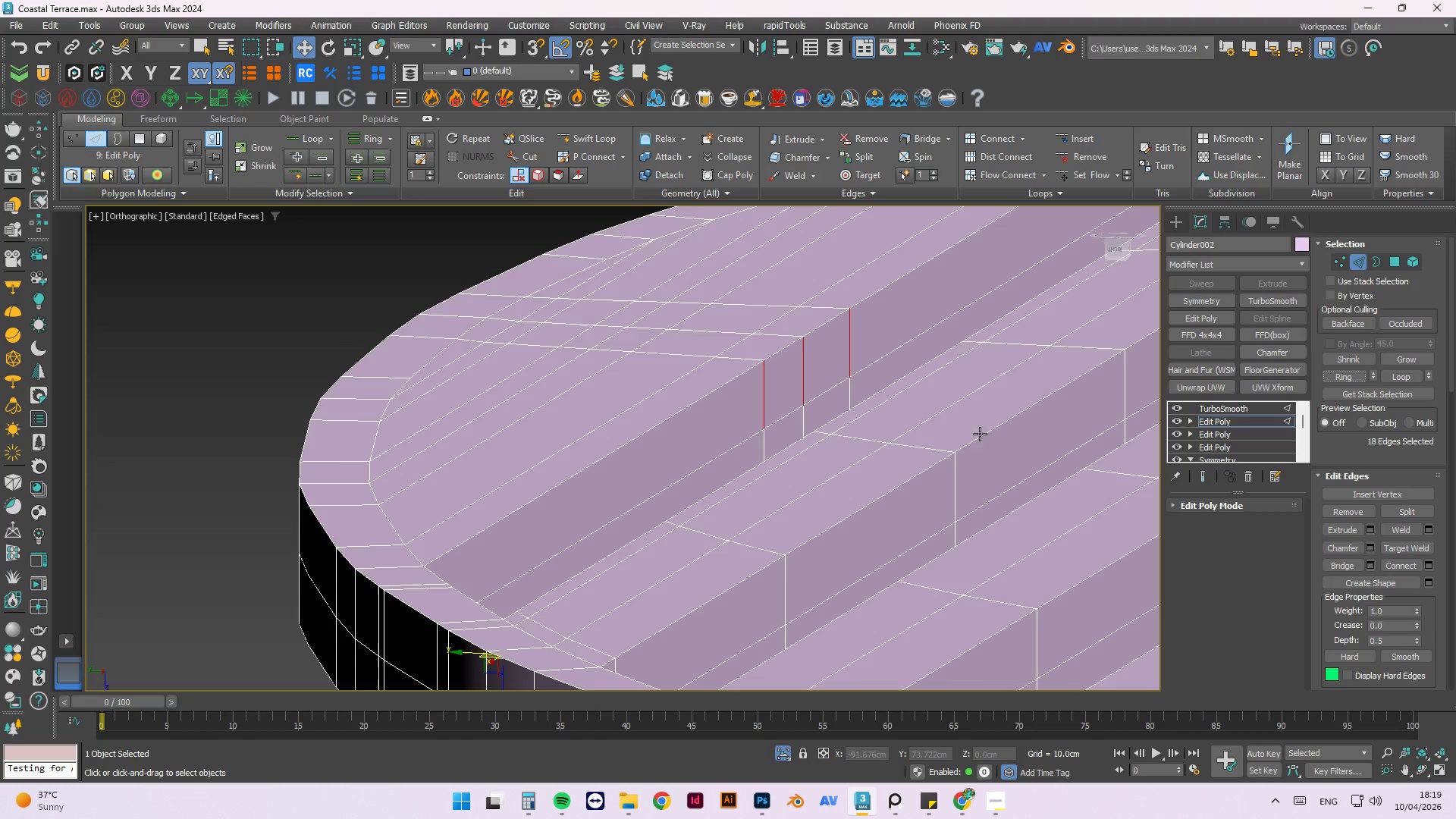 
scroll: coordinate [855, 402], scroll_direction: down, amount: 1.0
 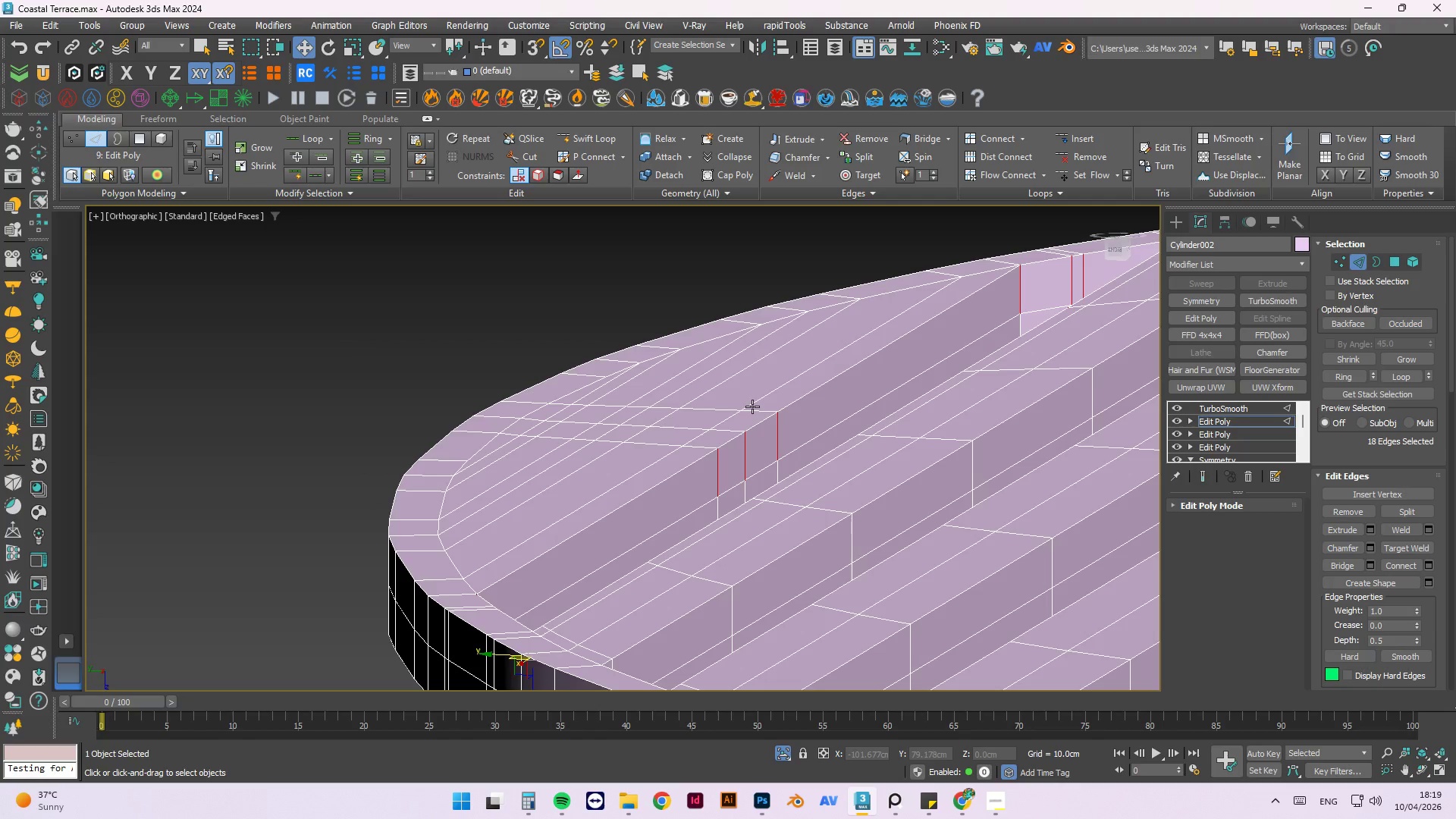 
wait(9.79)
 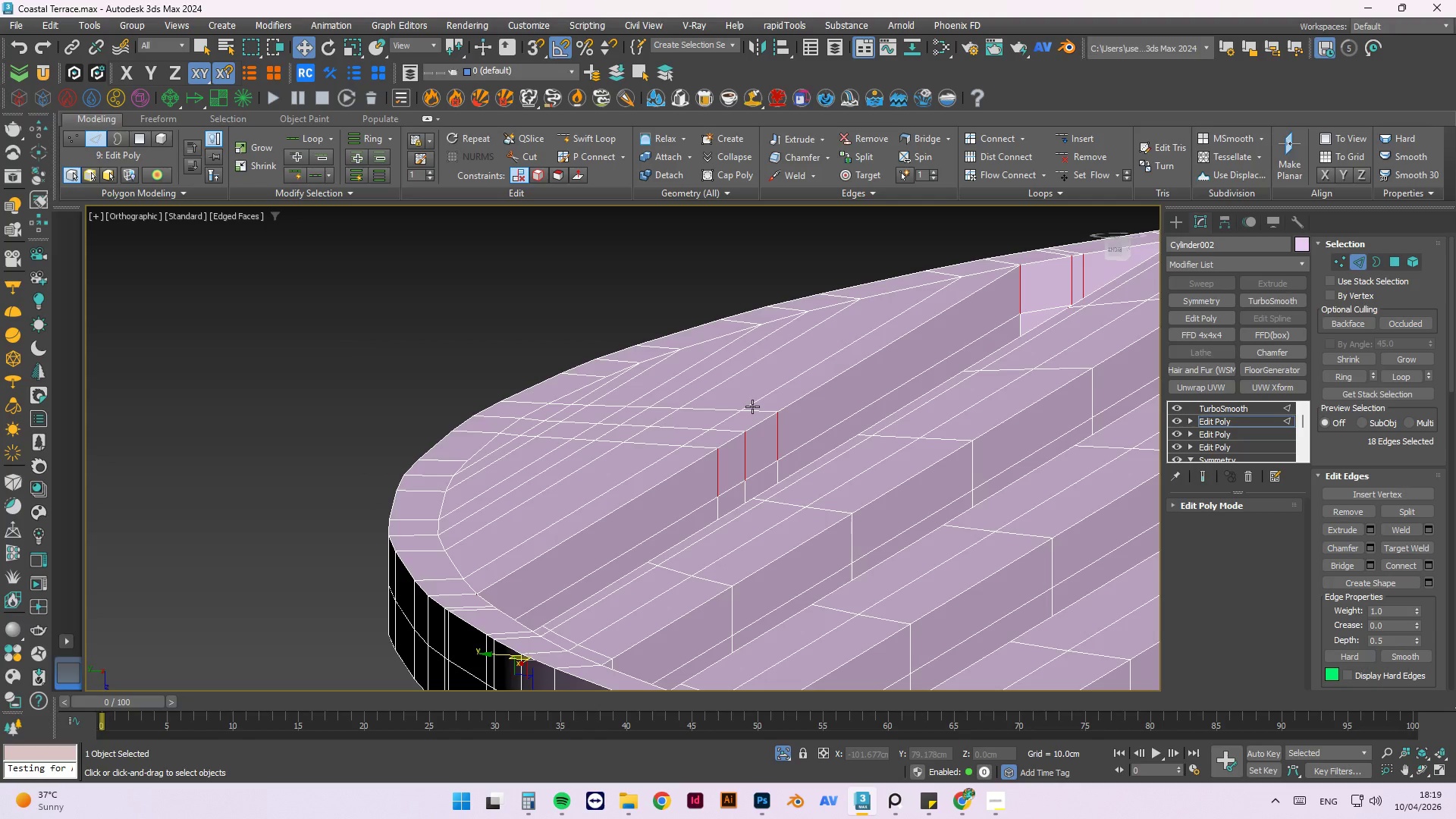 
scroll: coordinate [782, 470], scroll_direction: up, amount: 1.0
 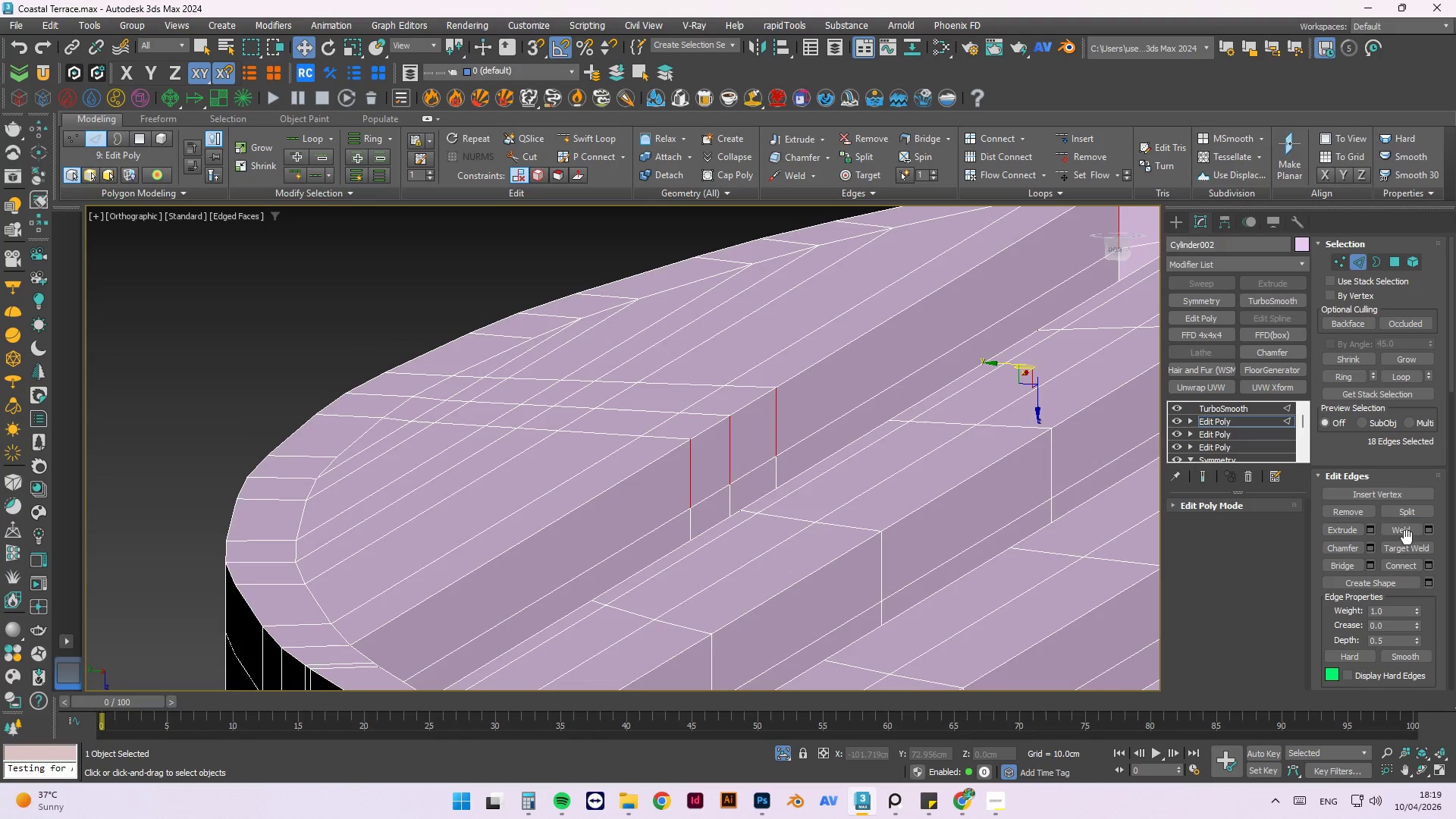 
left_click([1420, 562])
 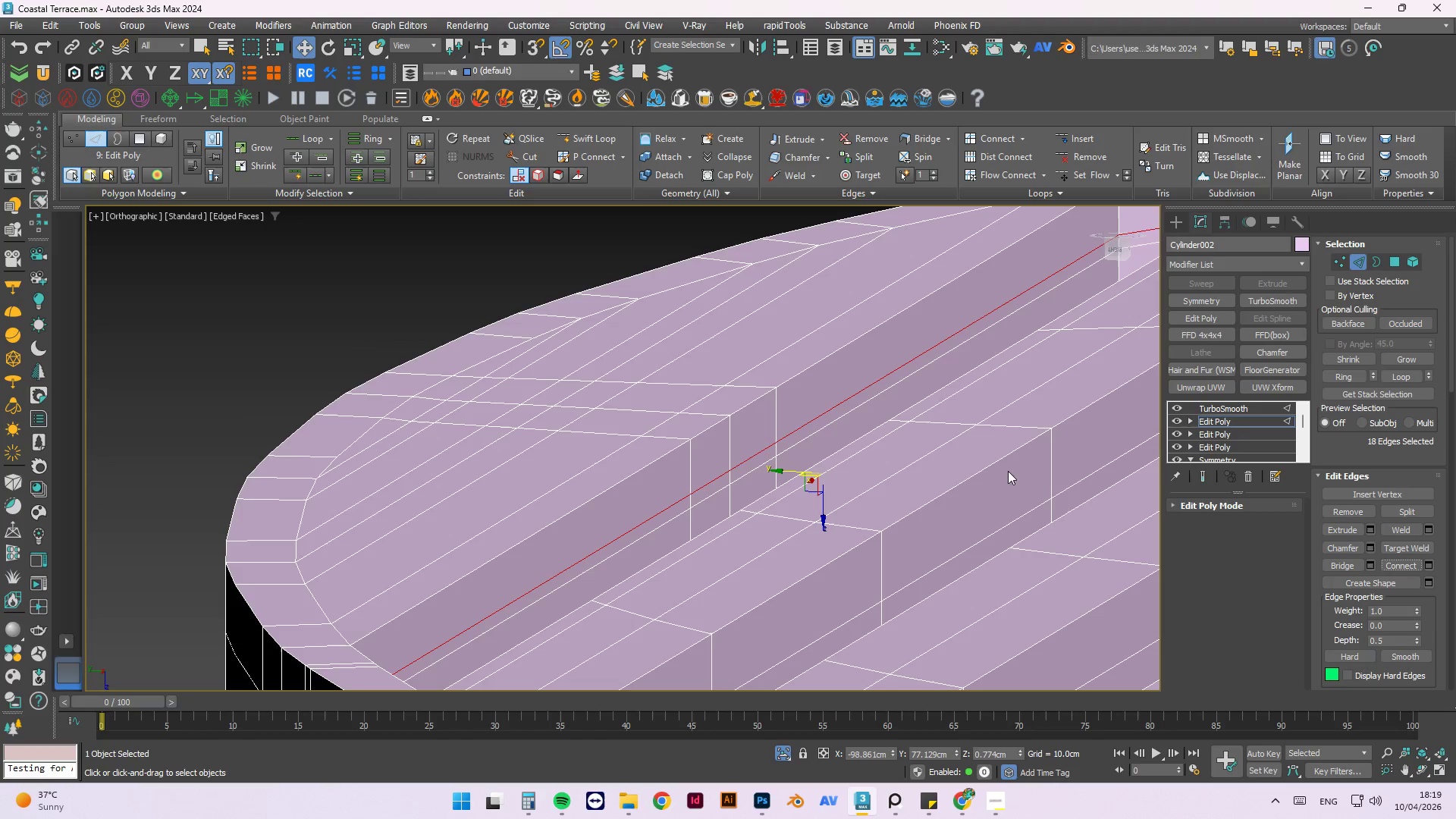 
key(Control+Z)
 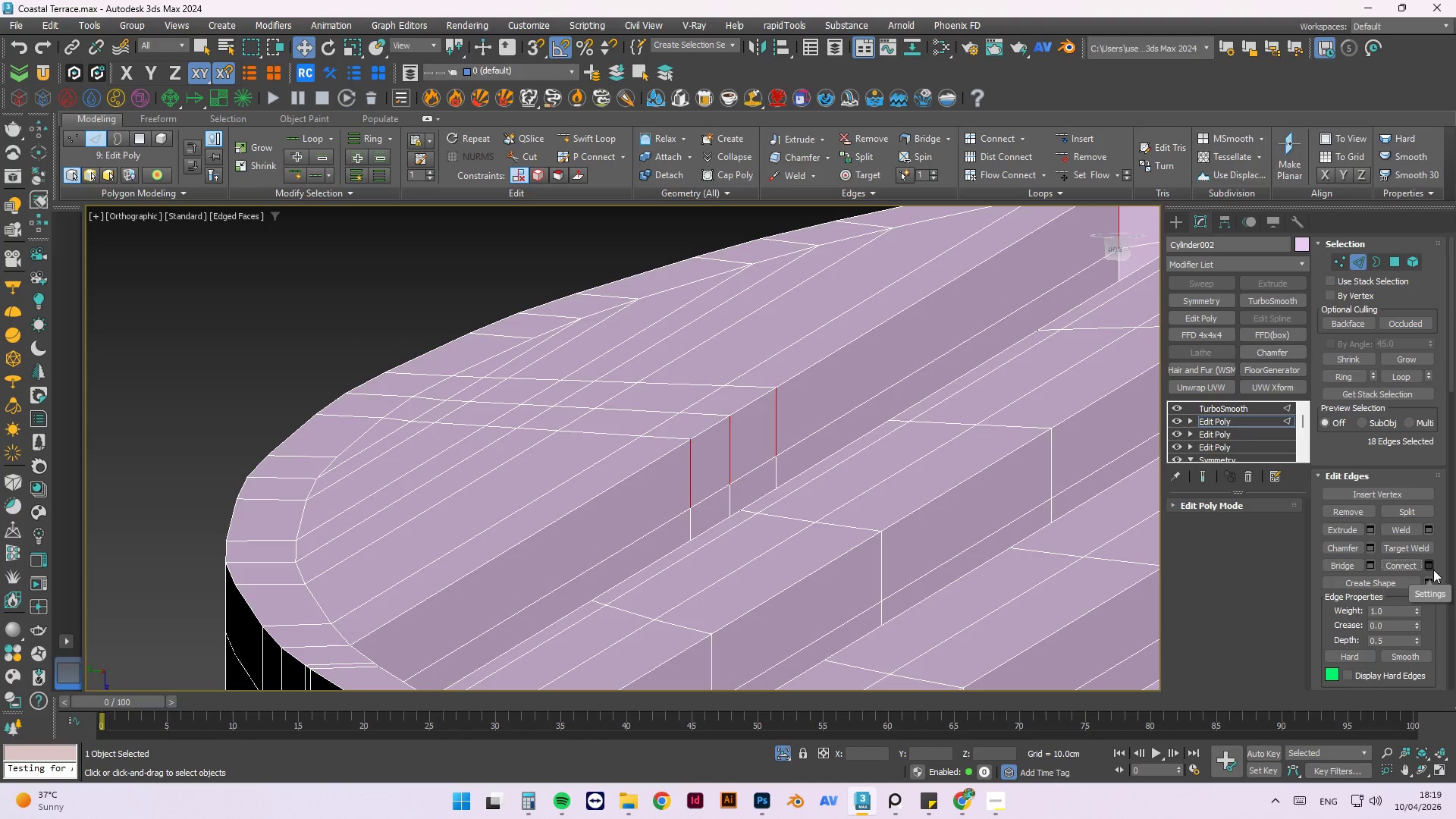 
left_click([1430, 561])
 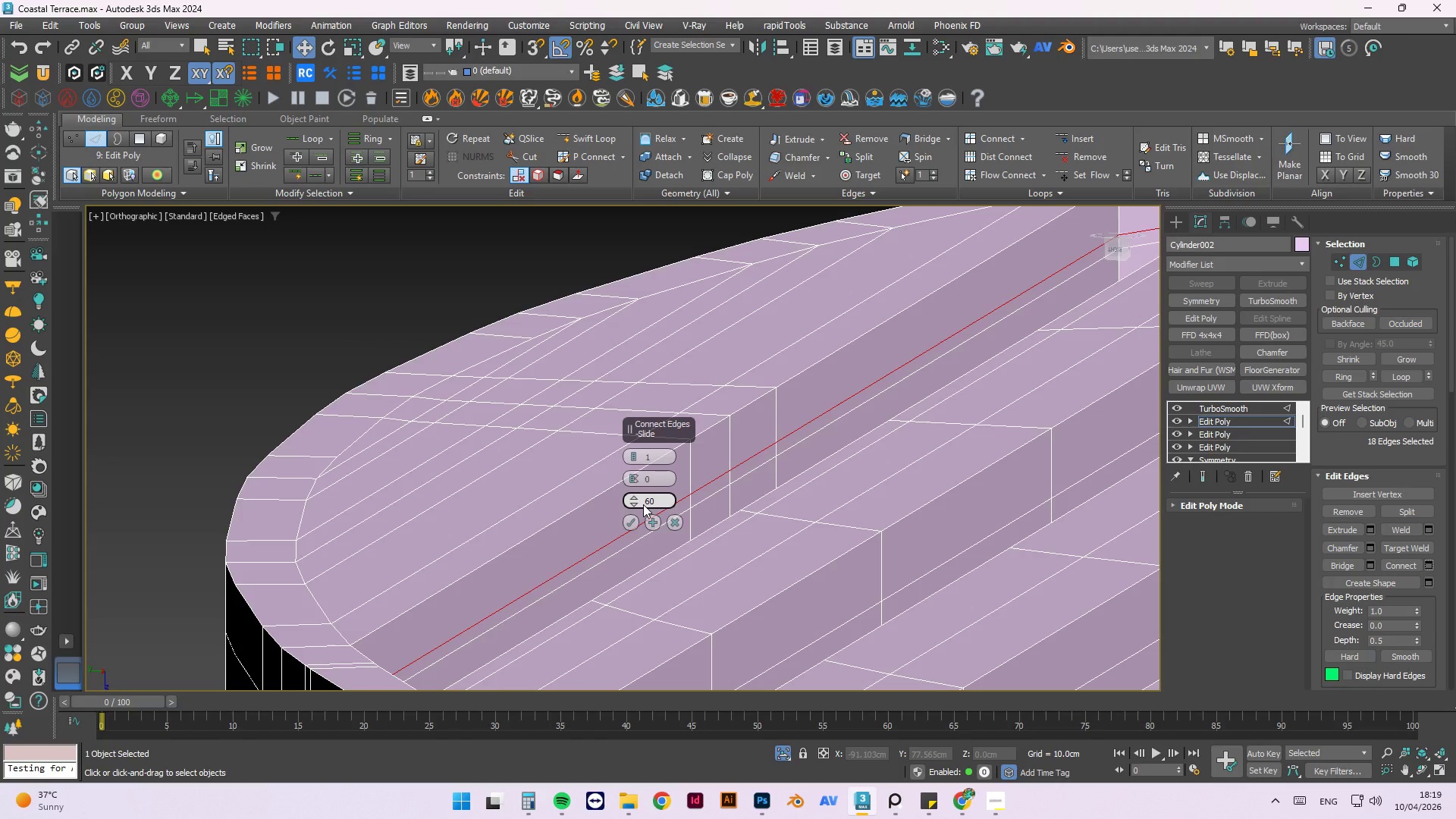 
left_click([646, 503])
 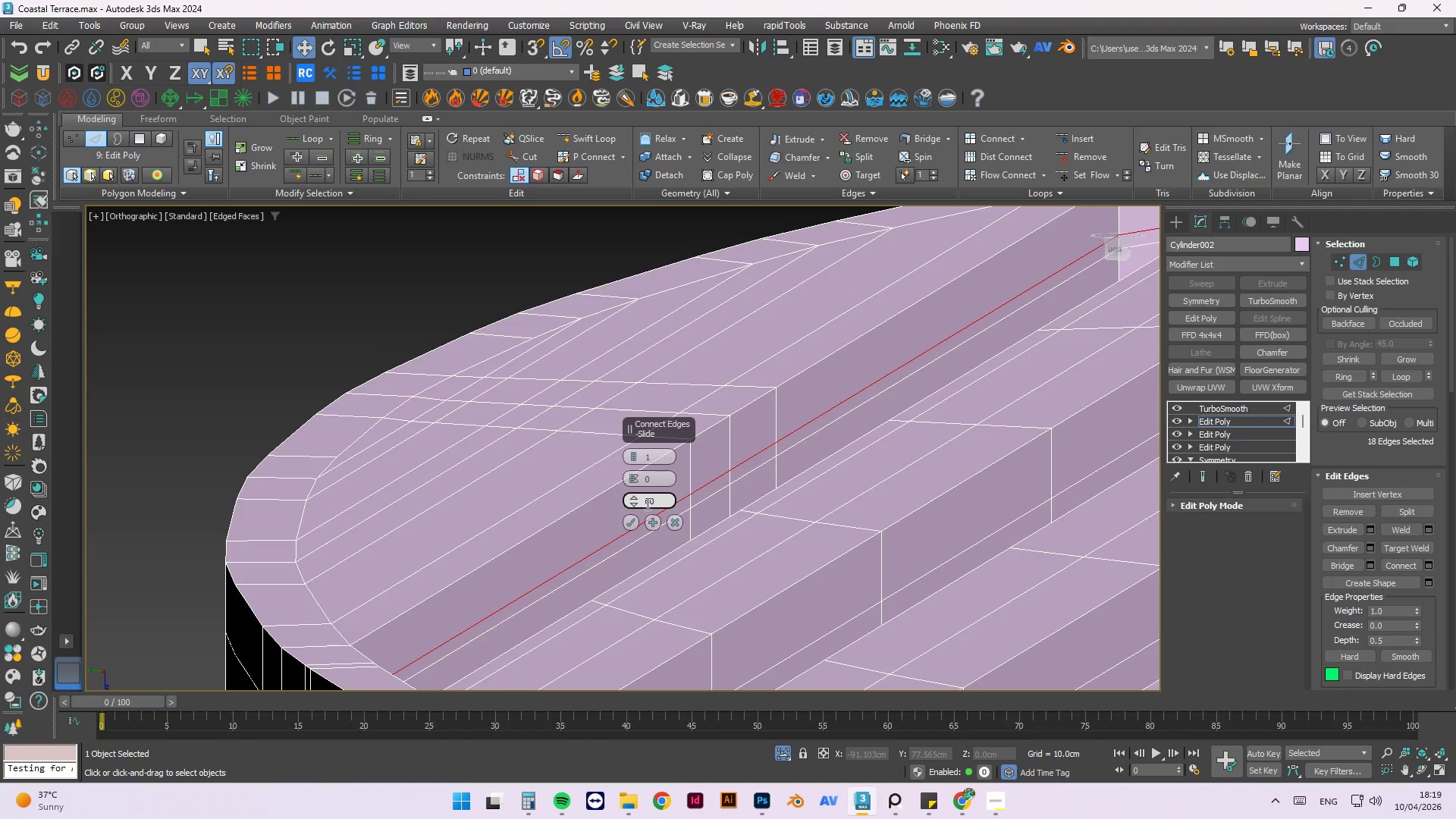 
key(Minus)
 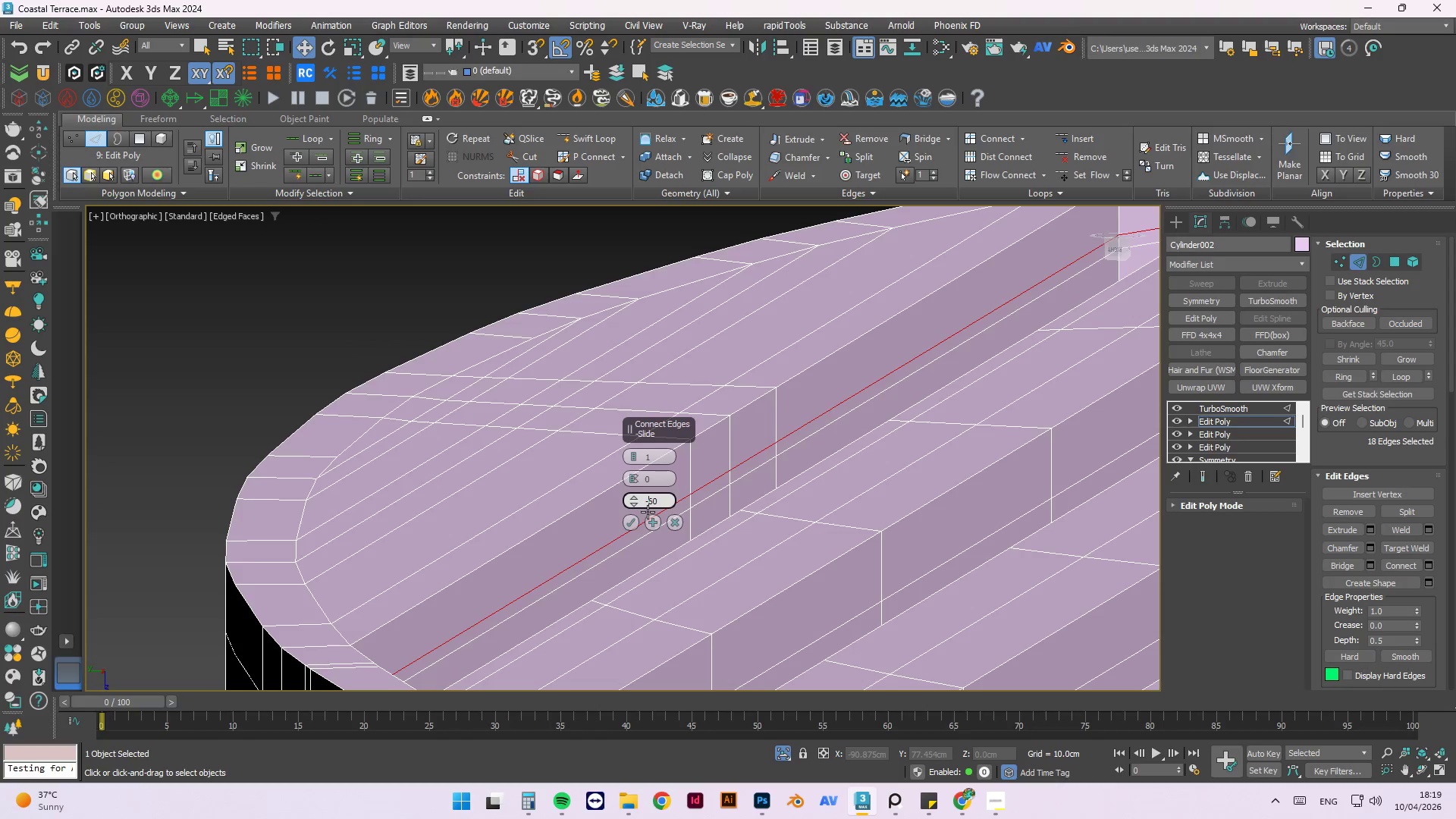 
key(Enter)
 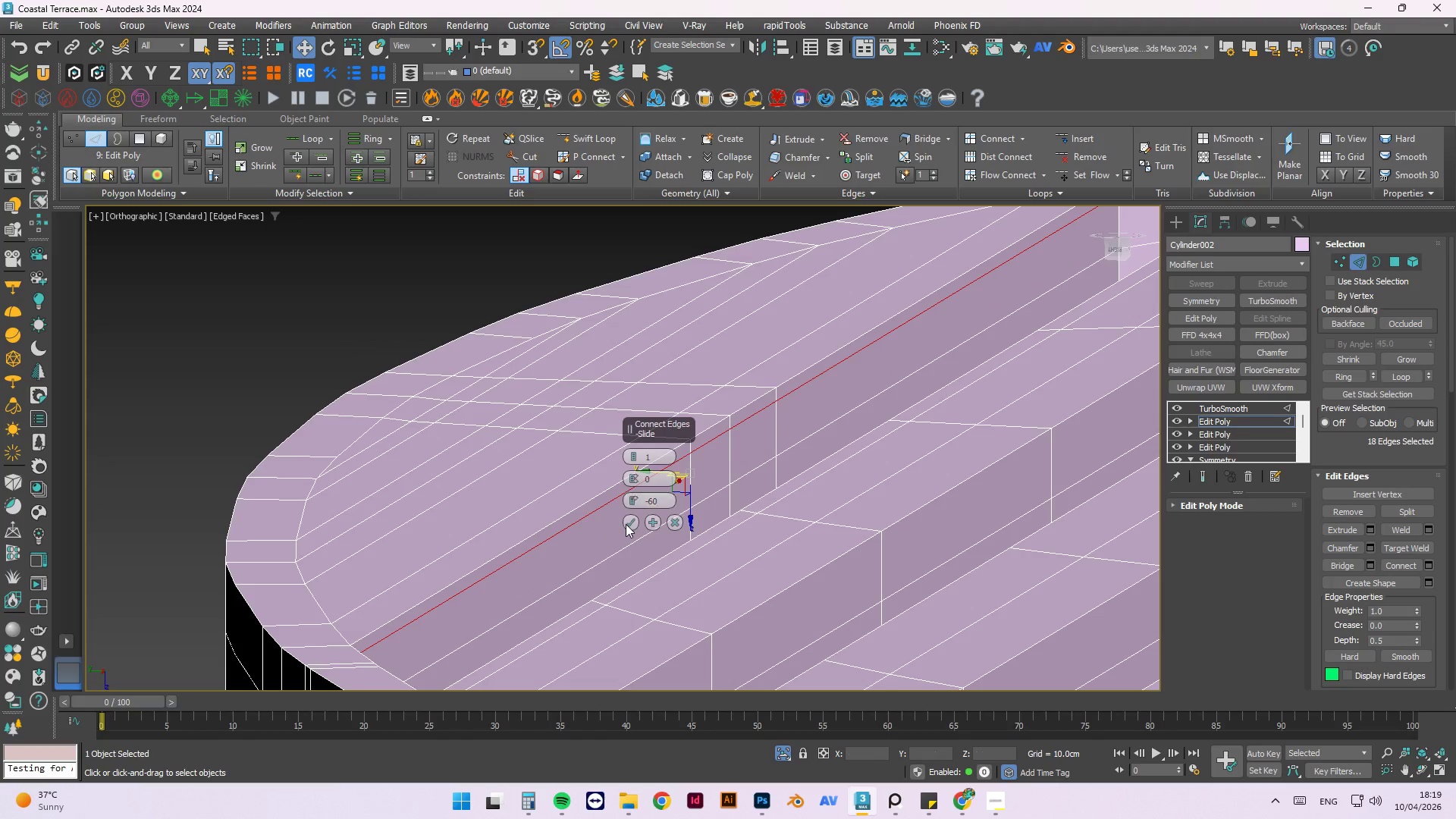 
scroll: coordinate [763, 488], scroll_direction: up, amount: 1.0
 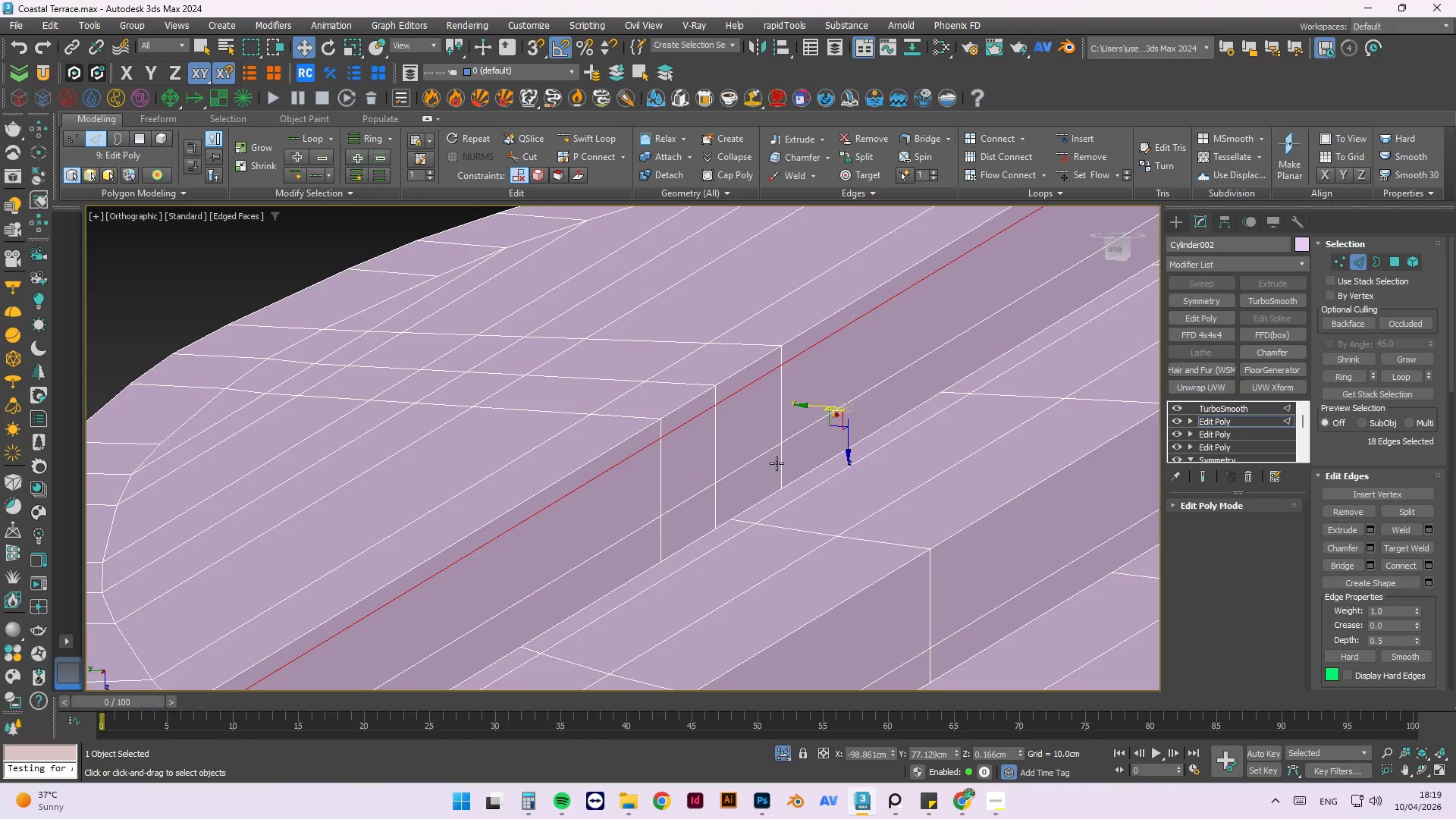 
left_click([777, 462])
 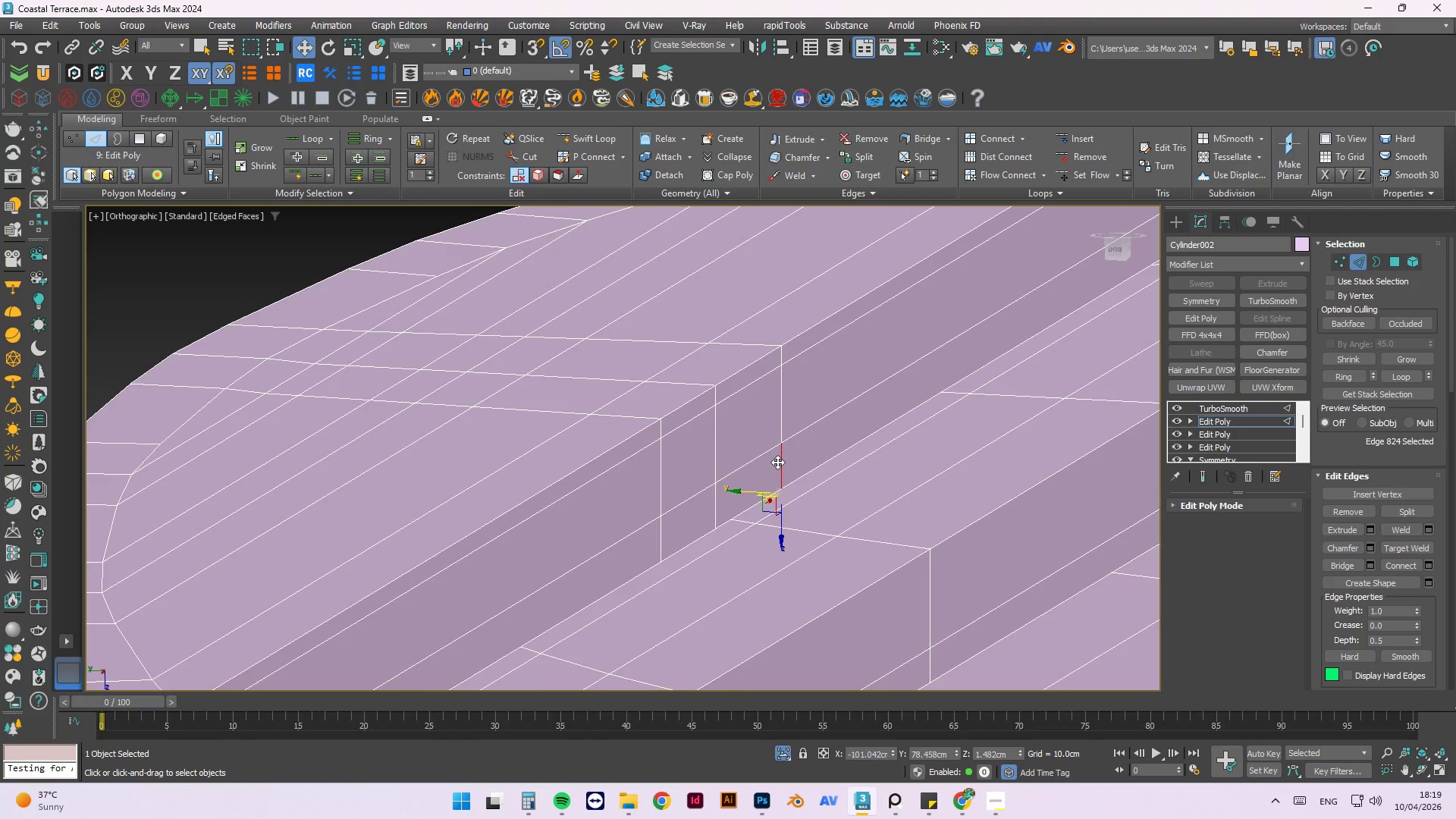 
scroll: coordinate [777, 462], scroll_direction: down, amount: 3.0
 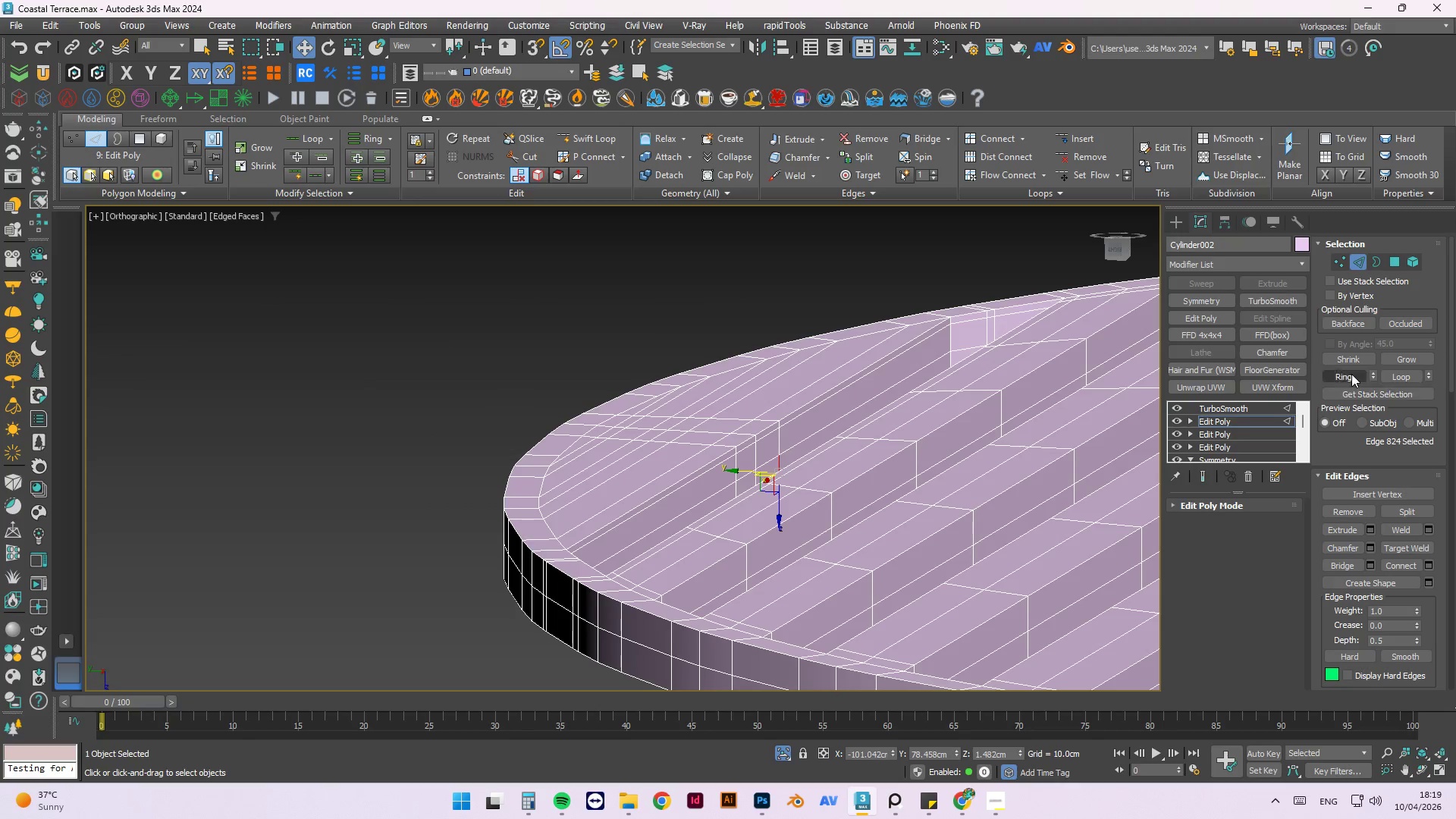 
left_click([1345, 379])
 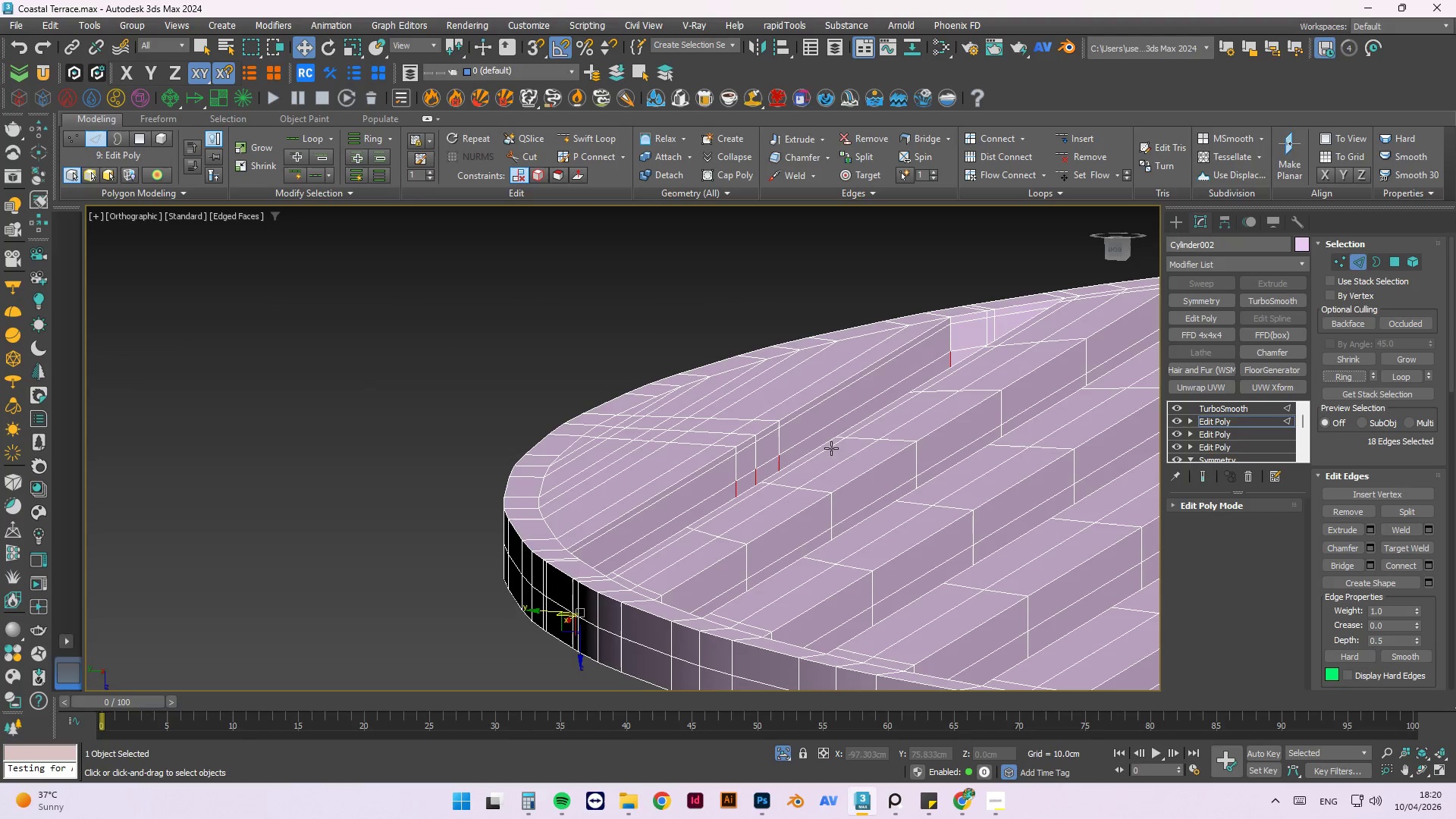 
hold_key(key=AltLeft, duration=1.09)
 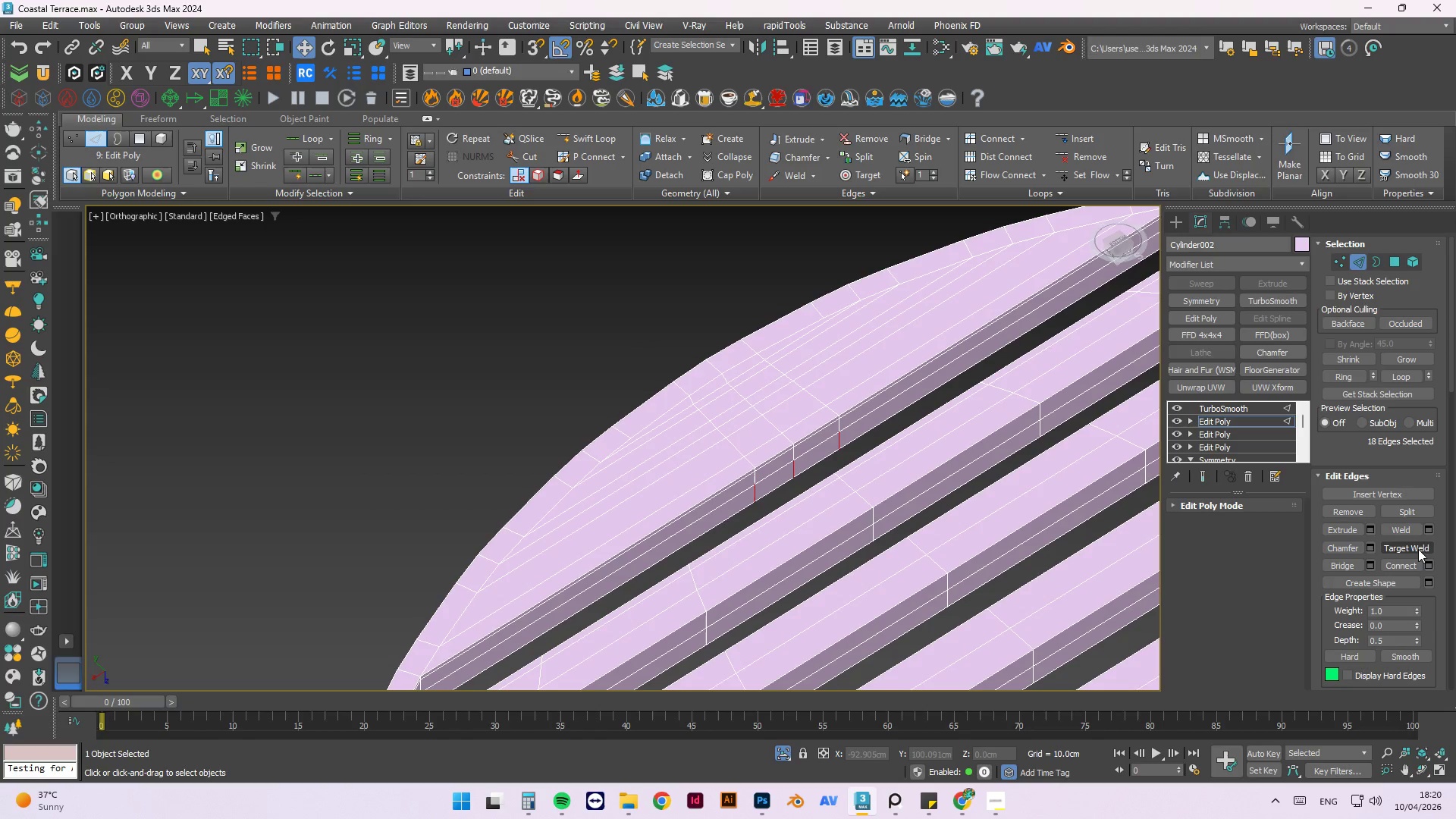 
scroll: coordinate [829, 452], scroll_direction: down, amount: 1.0
 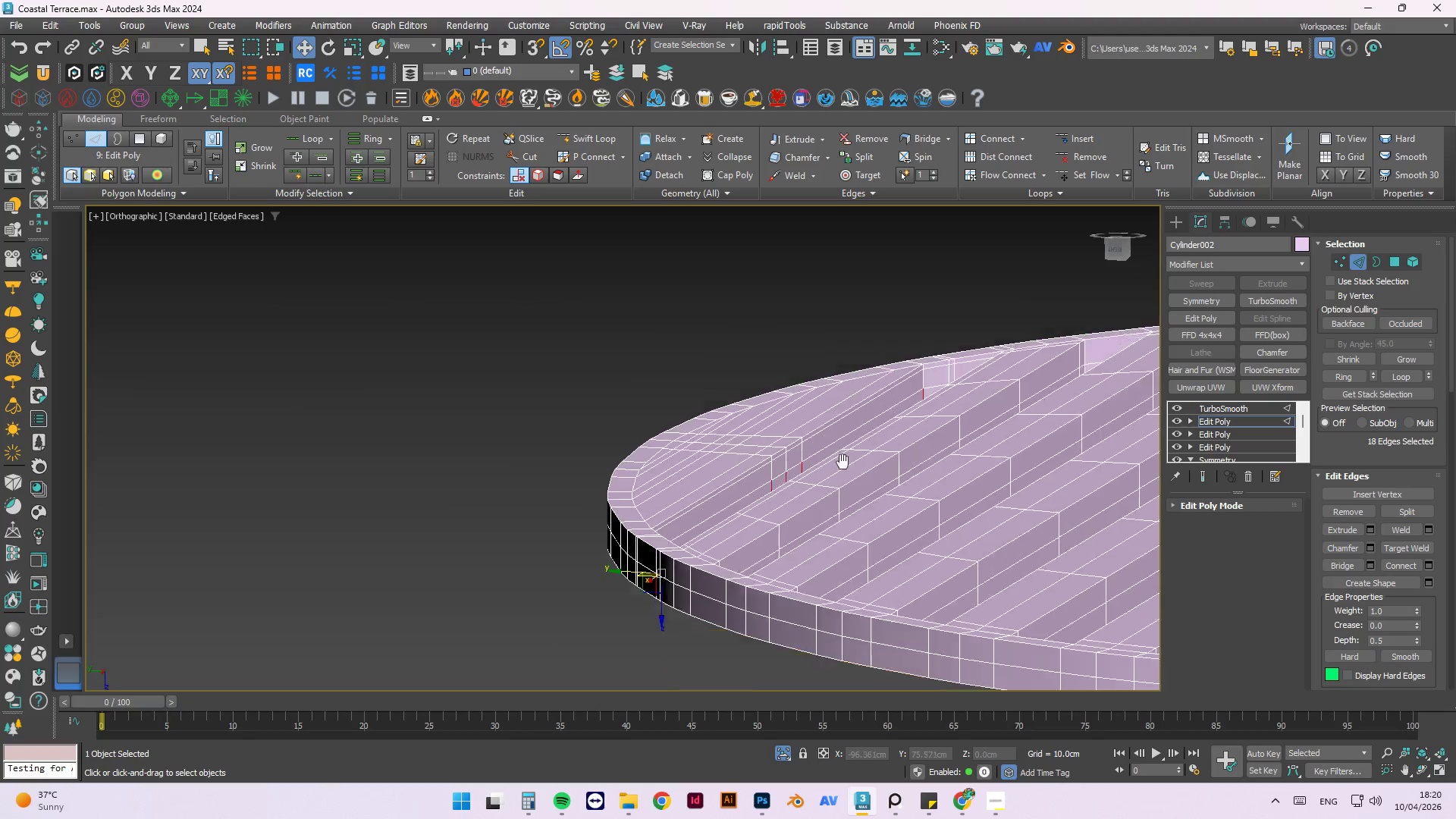 
left_click([1432, 565])
 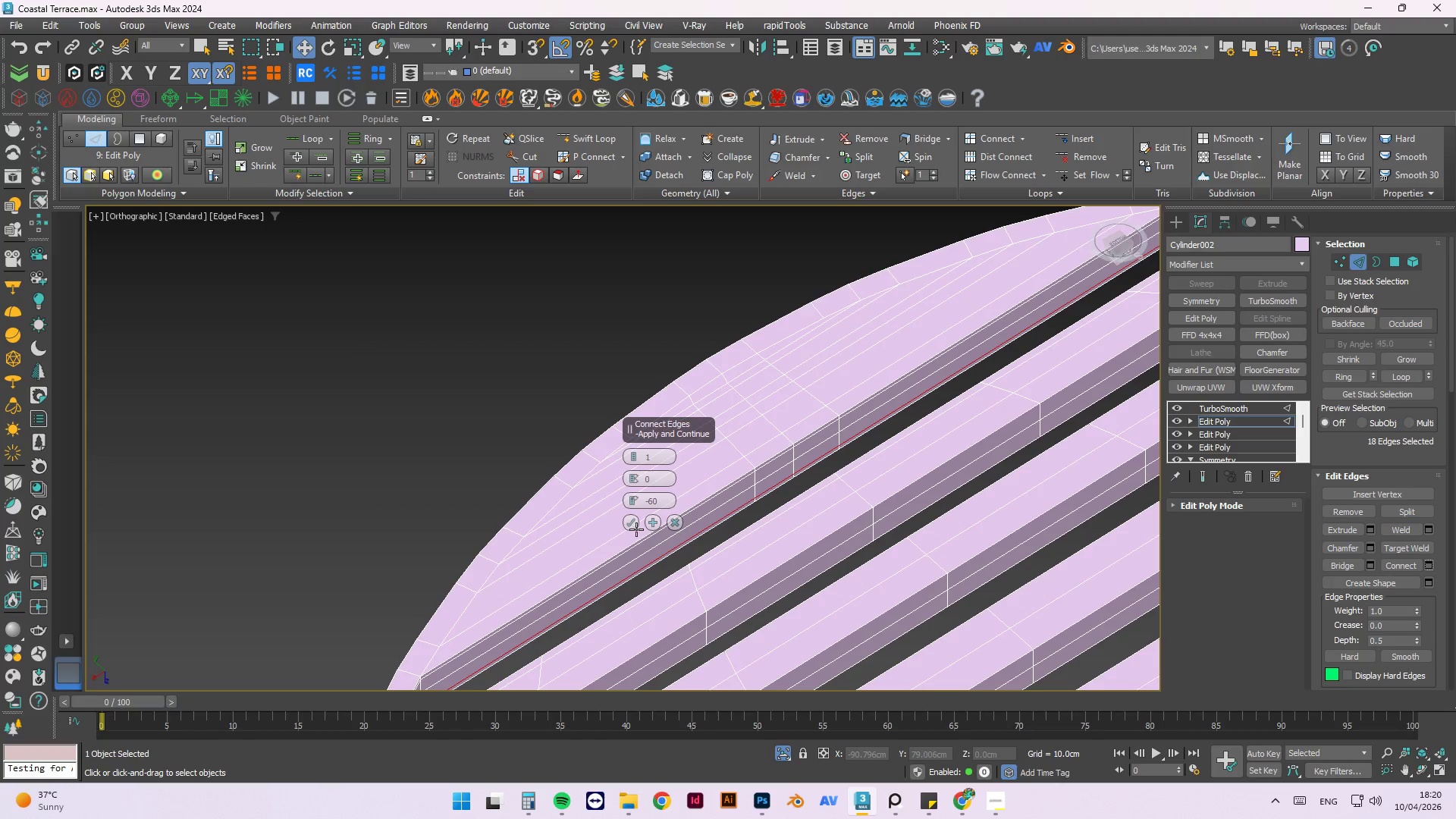 
left_click([632, 524])
 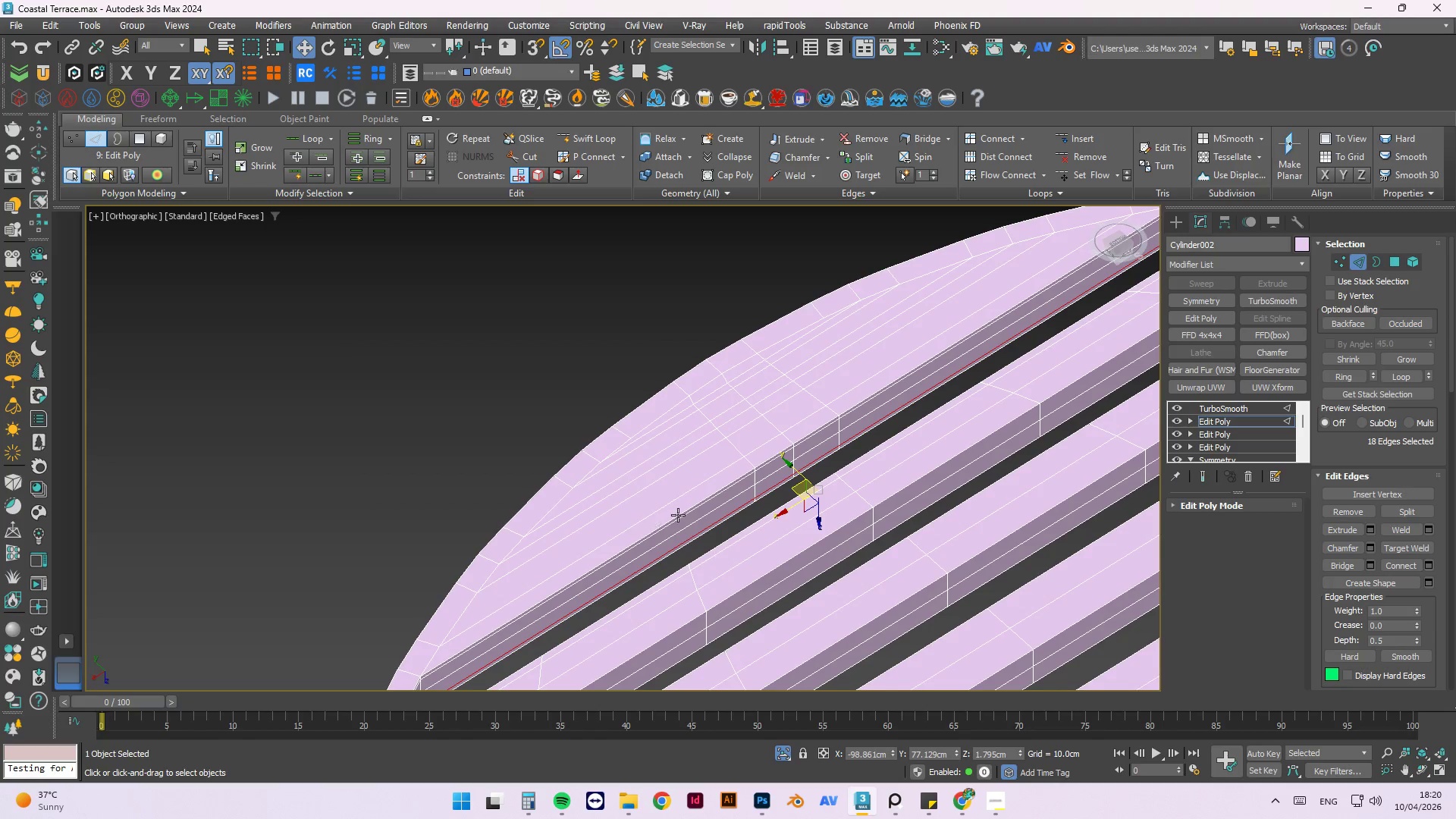 
hold_key(key=AltLeft, duration=0.83)
 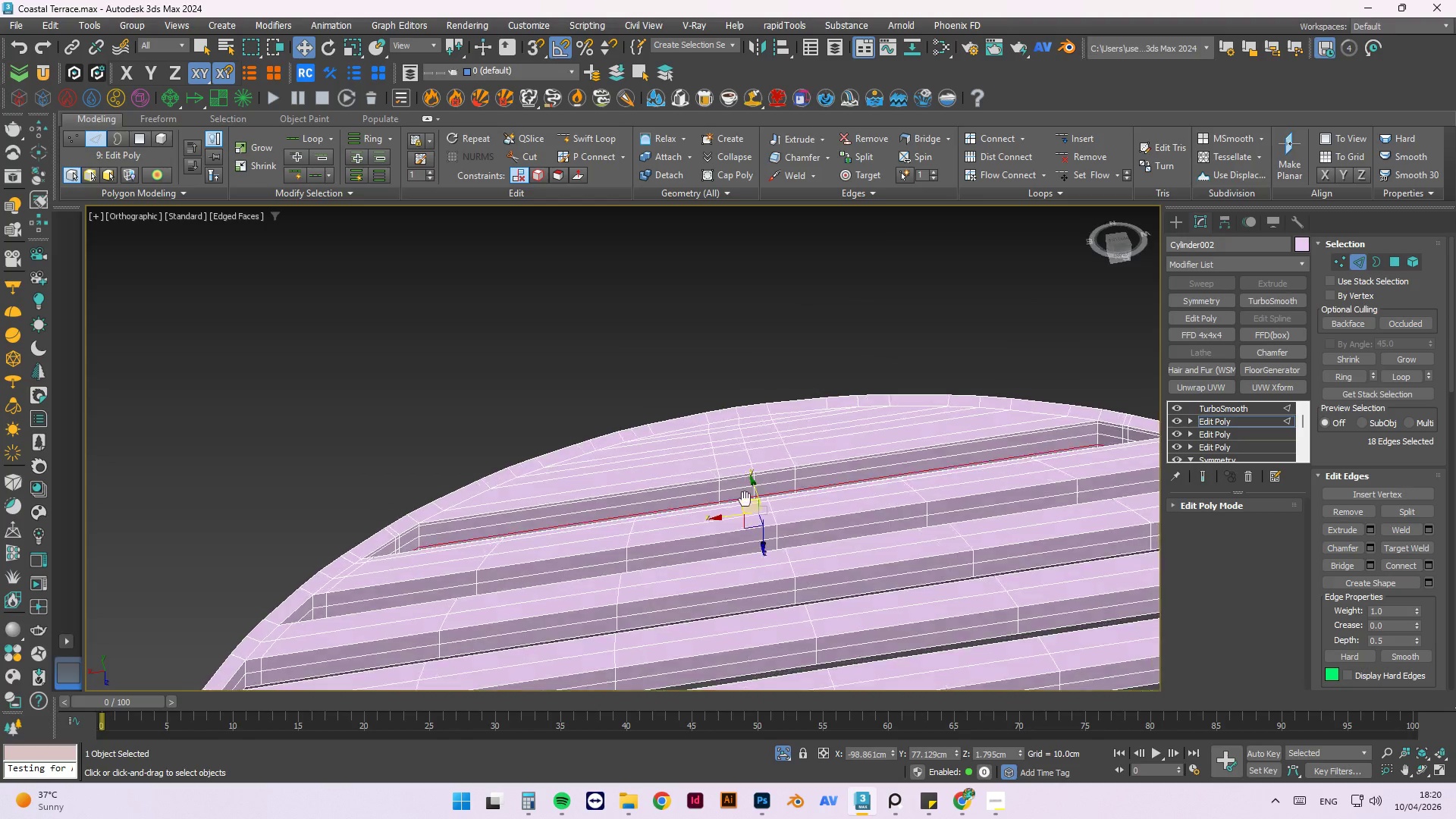 
scroll: coordinate [679, 514], scroll_direction: down, amount: 2.0
 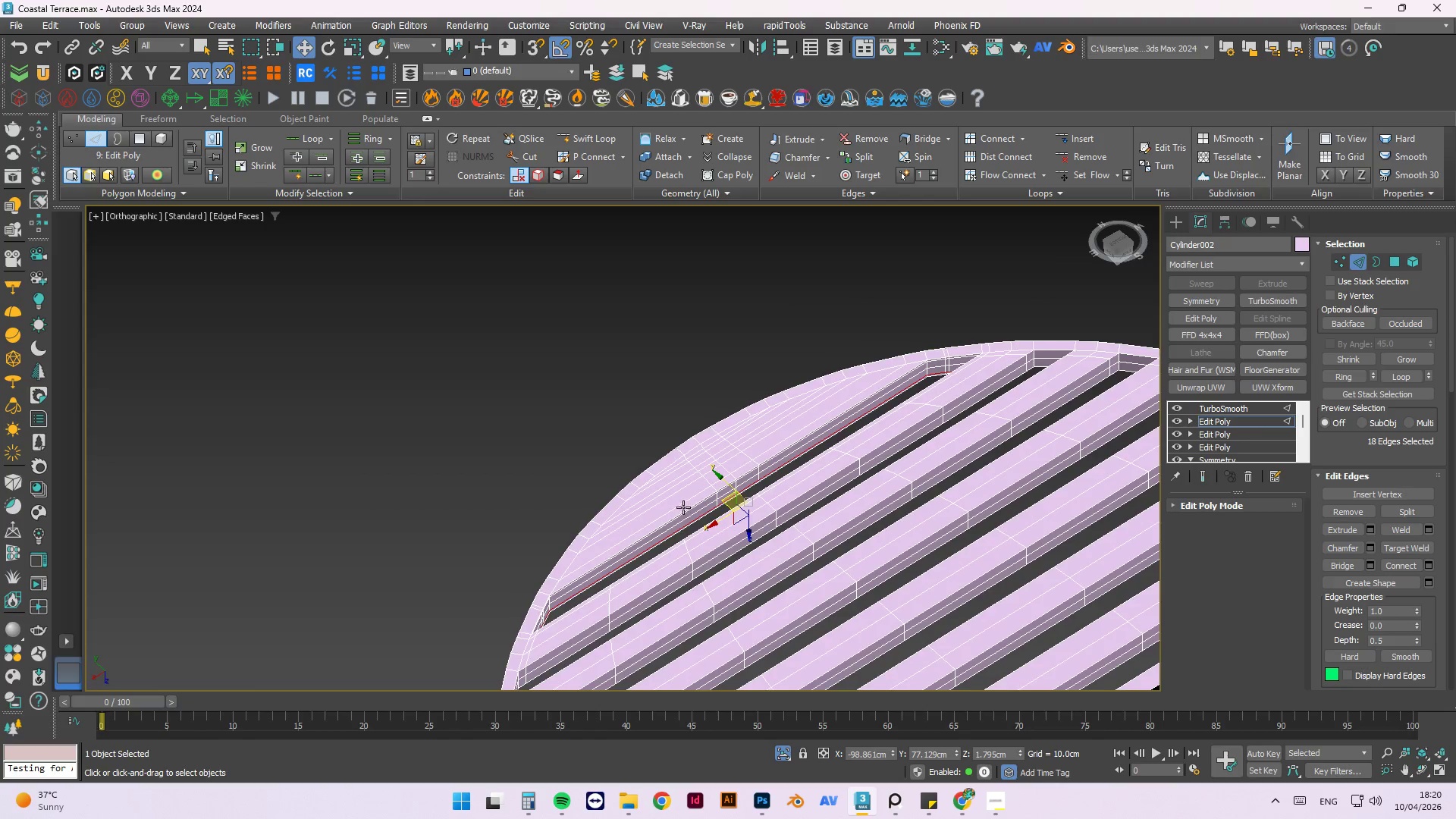 
hold_key(key=AltLeft, duration=1.02)
scroll: coordinate [737, 487], scroll_direction: up, amount: 1.0
 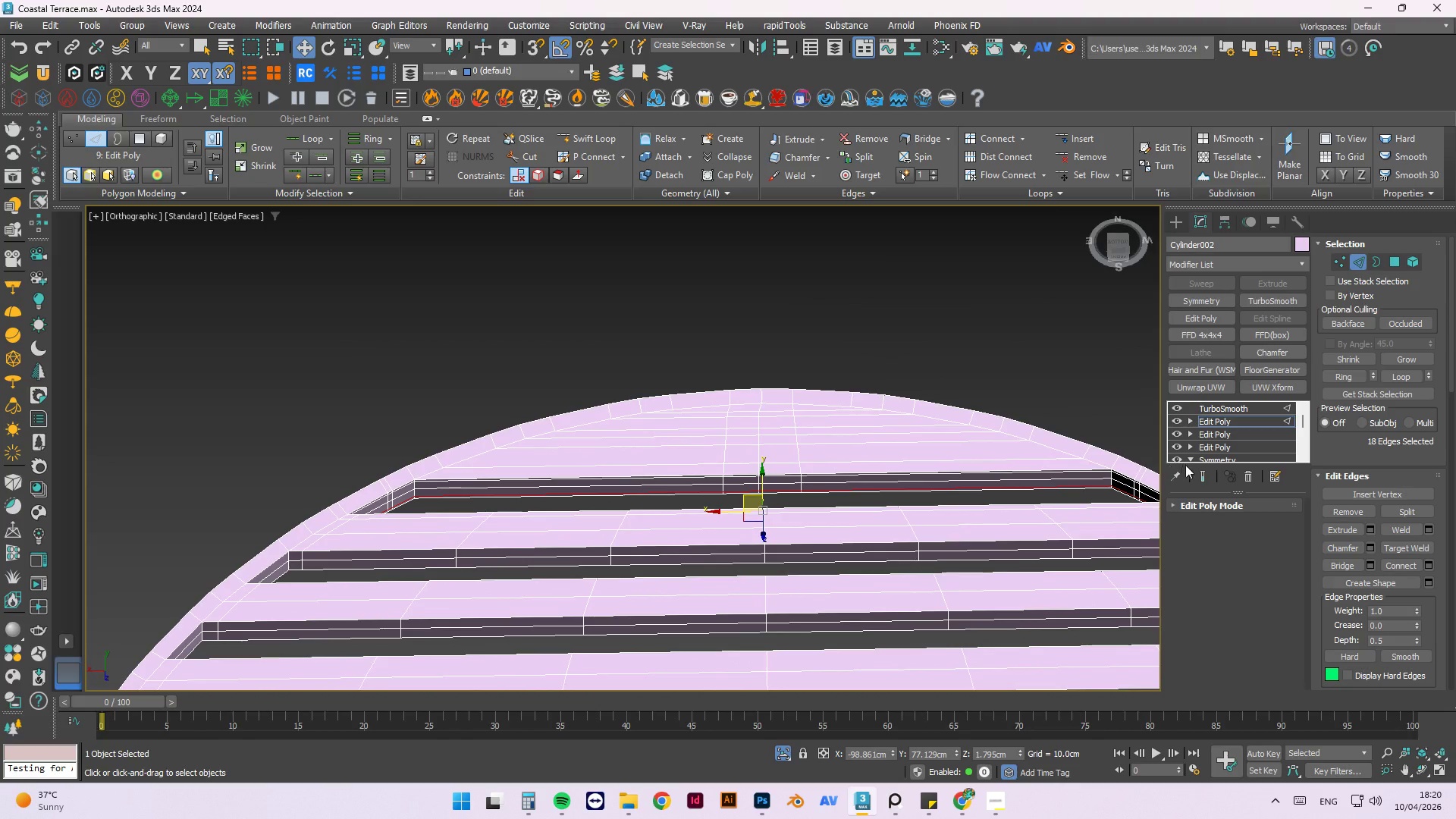 
left_click([1205, 473])
 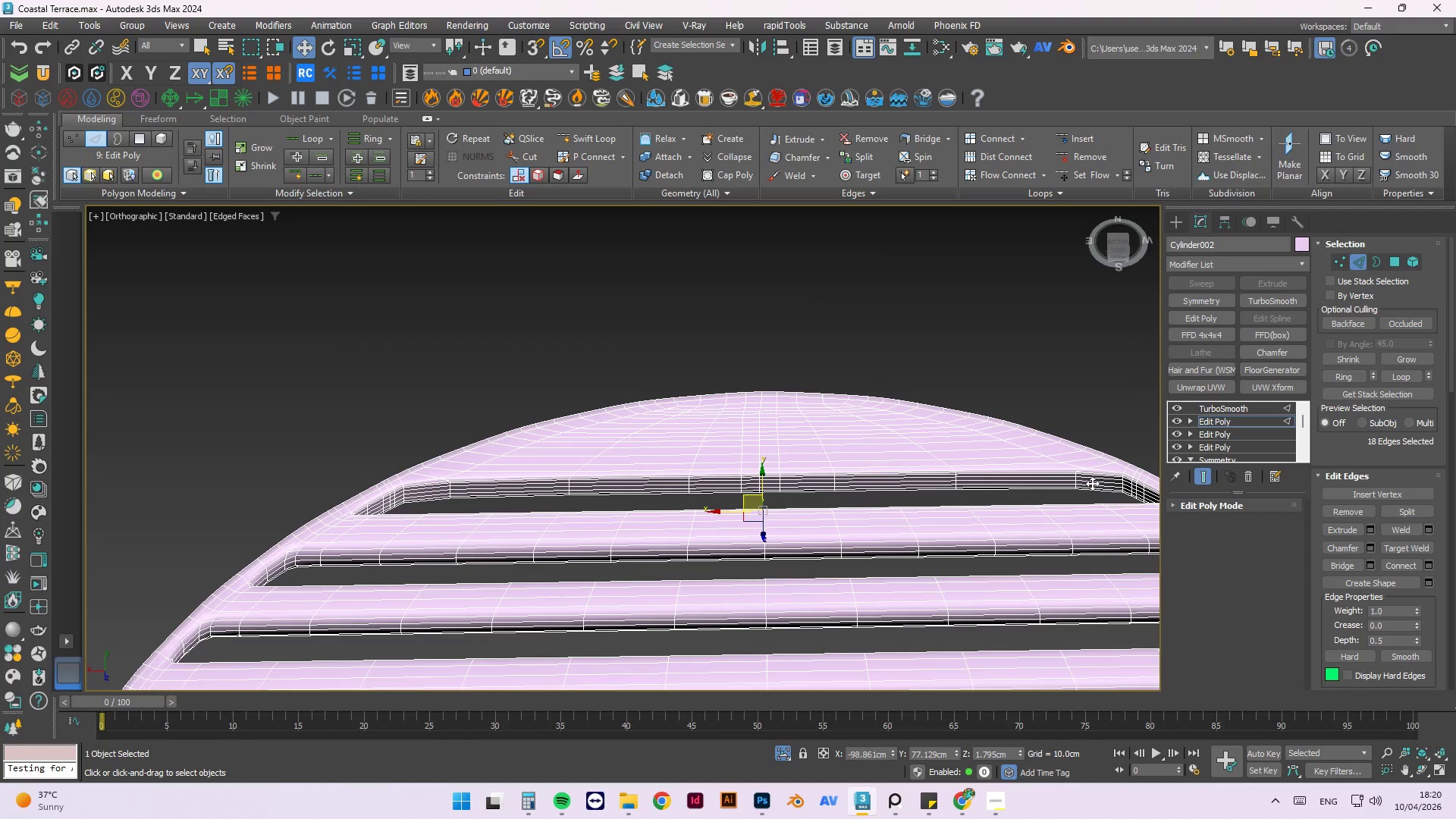 
key(4)
 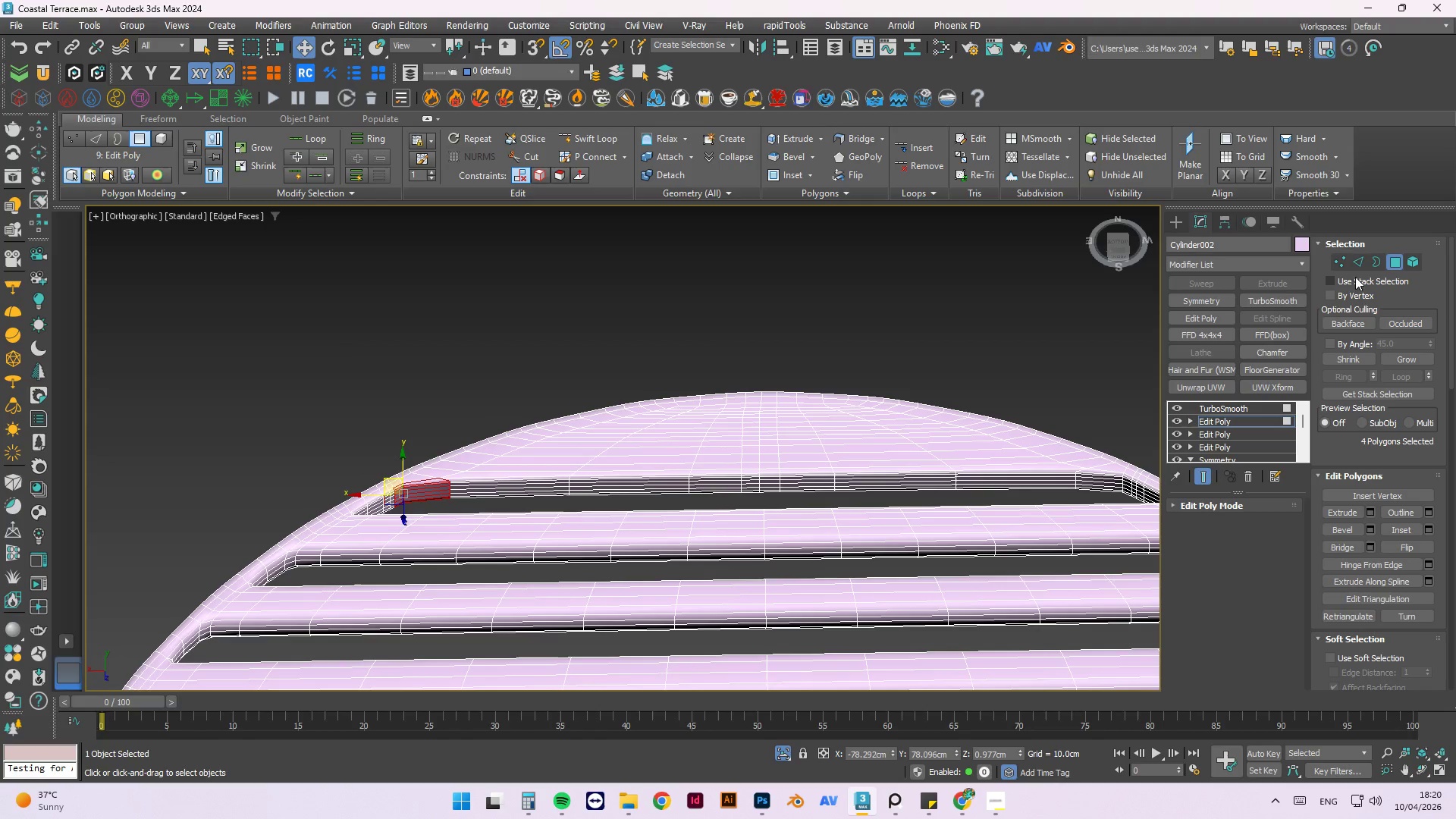 
left_click([1351, 265])
 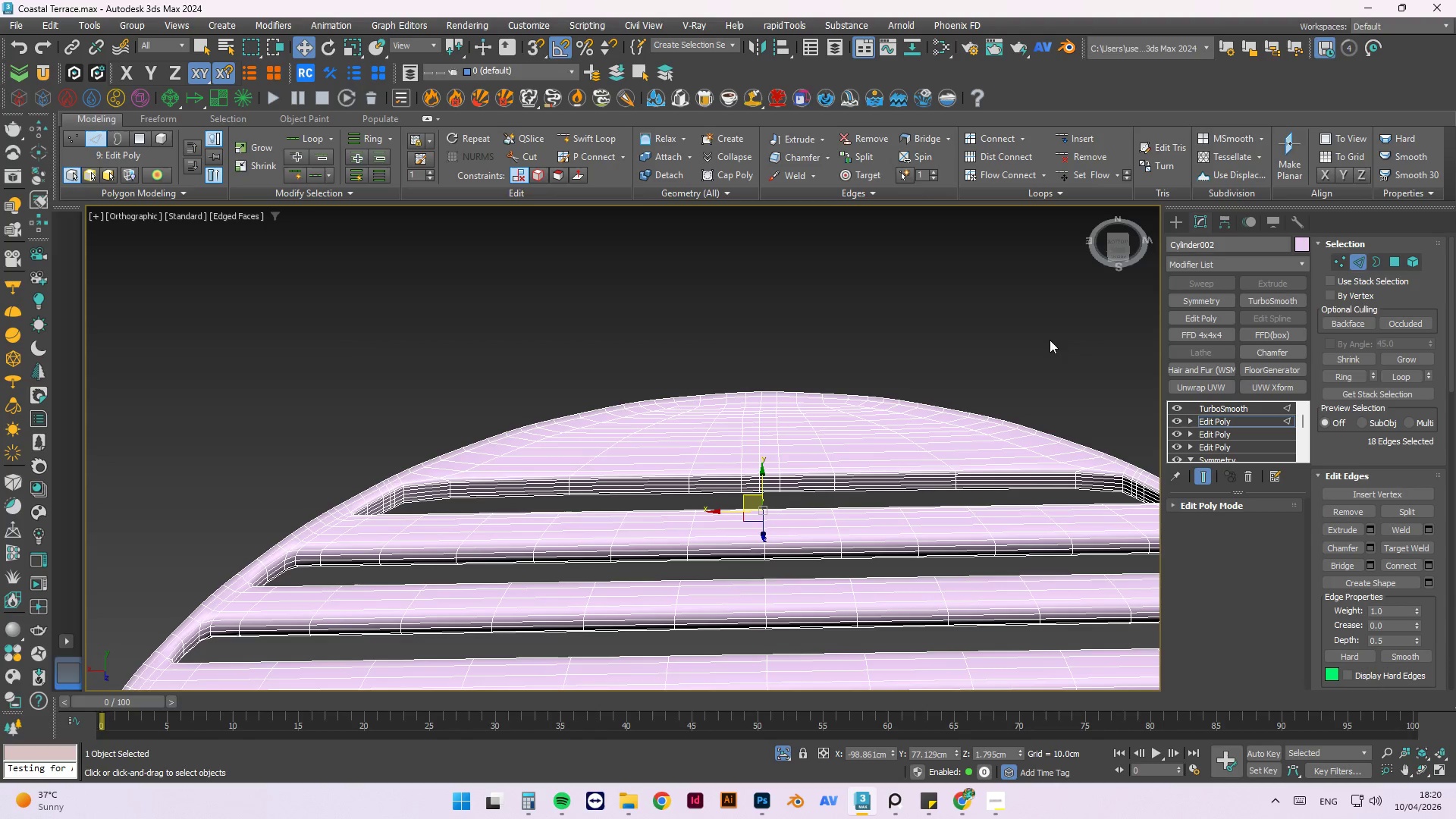 
left_click([1000, 332])
 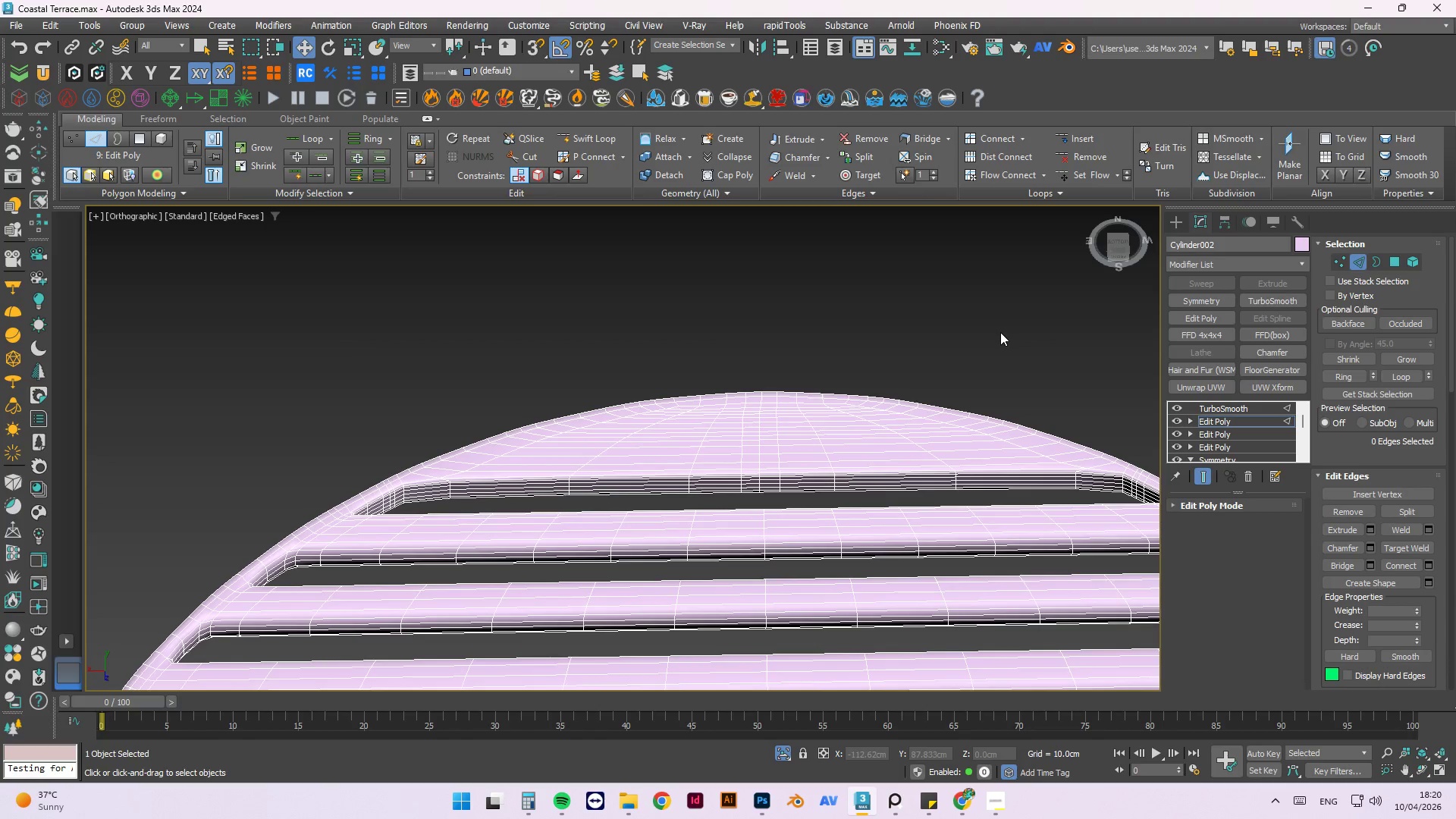 
key(F4)
 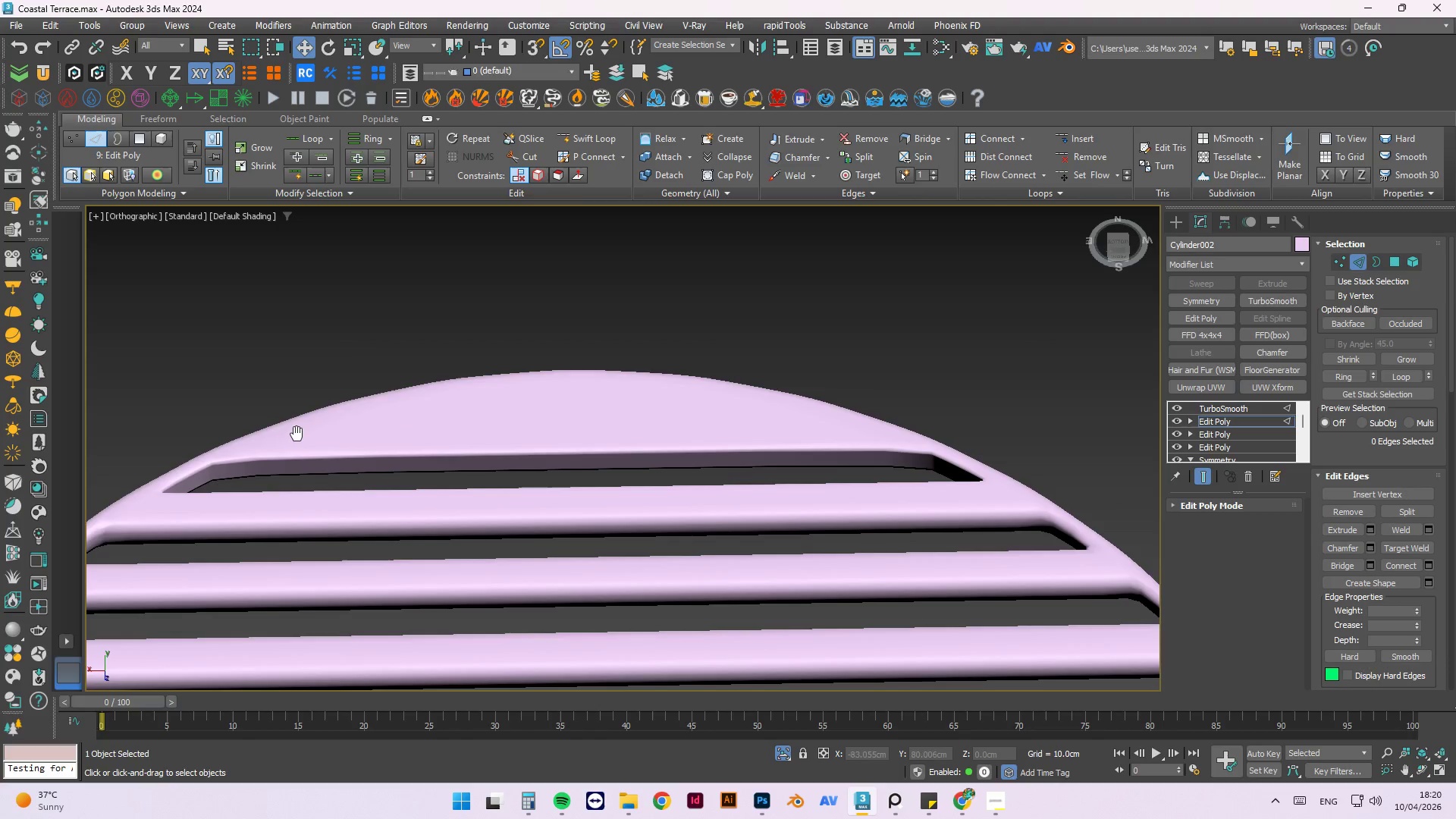 
scroll: coordinate [749, 489], scroll_direction: up, amount: 1.0
 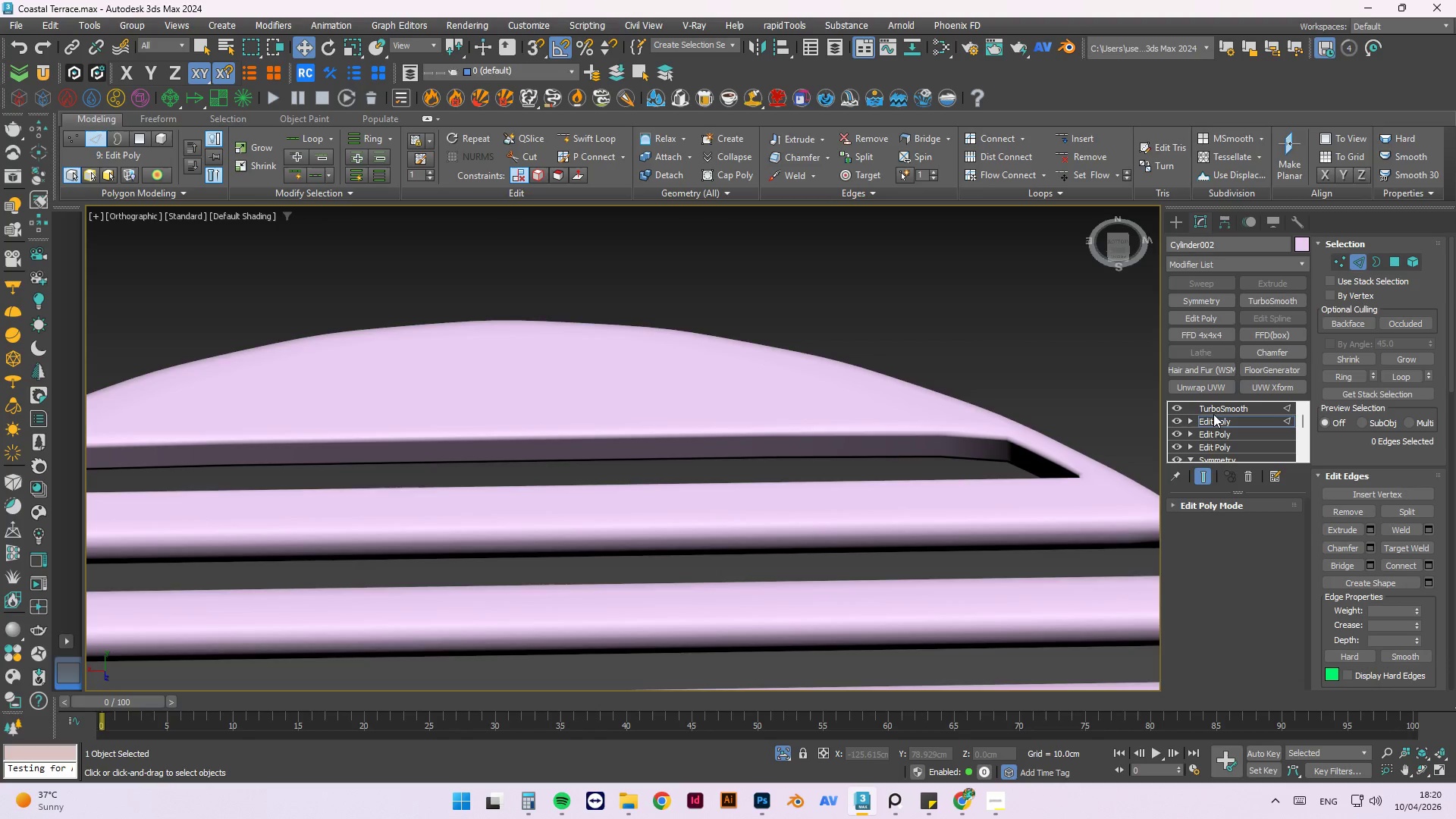 
left_click([1220, 406])
 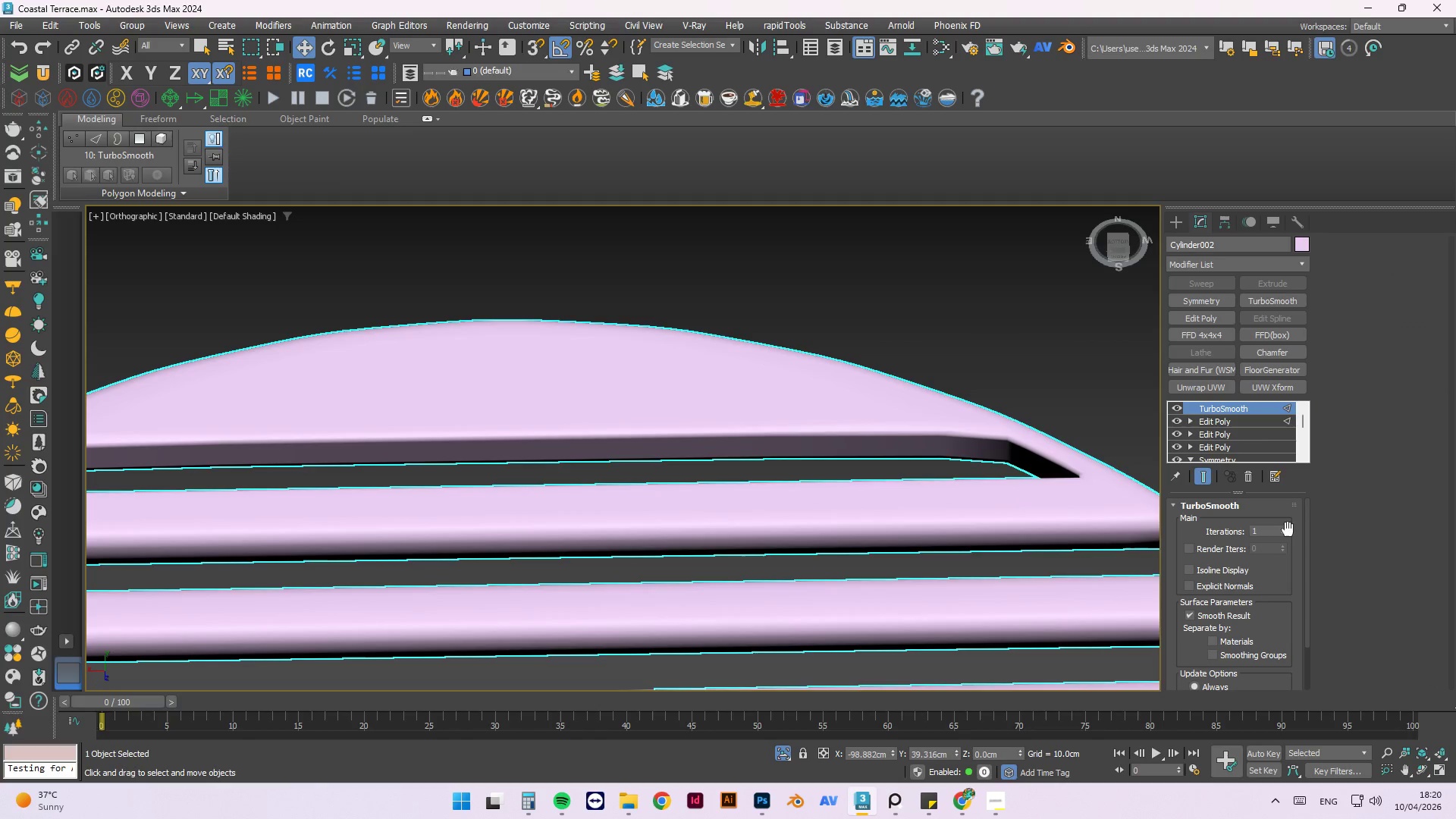 
left_click([1283, 529])
 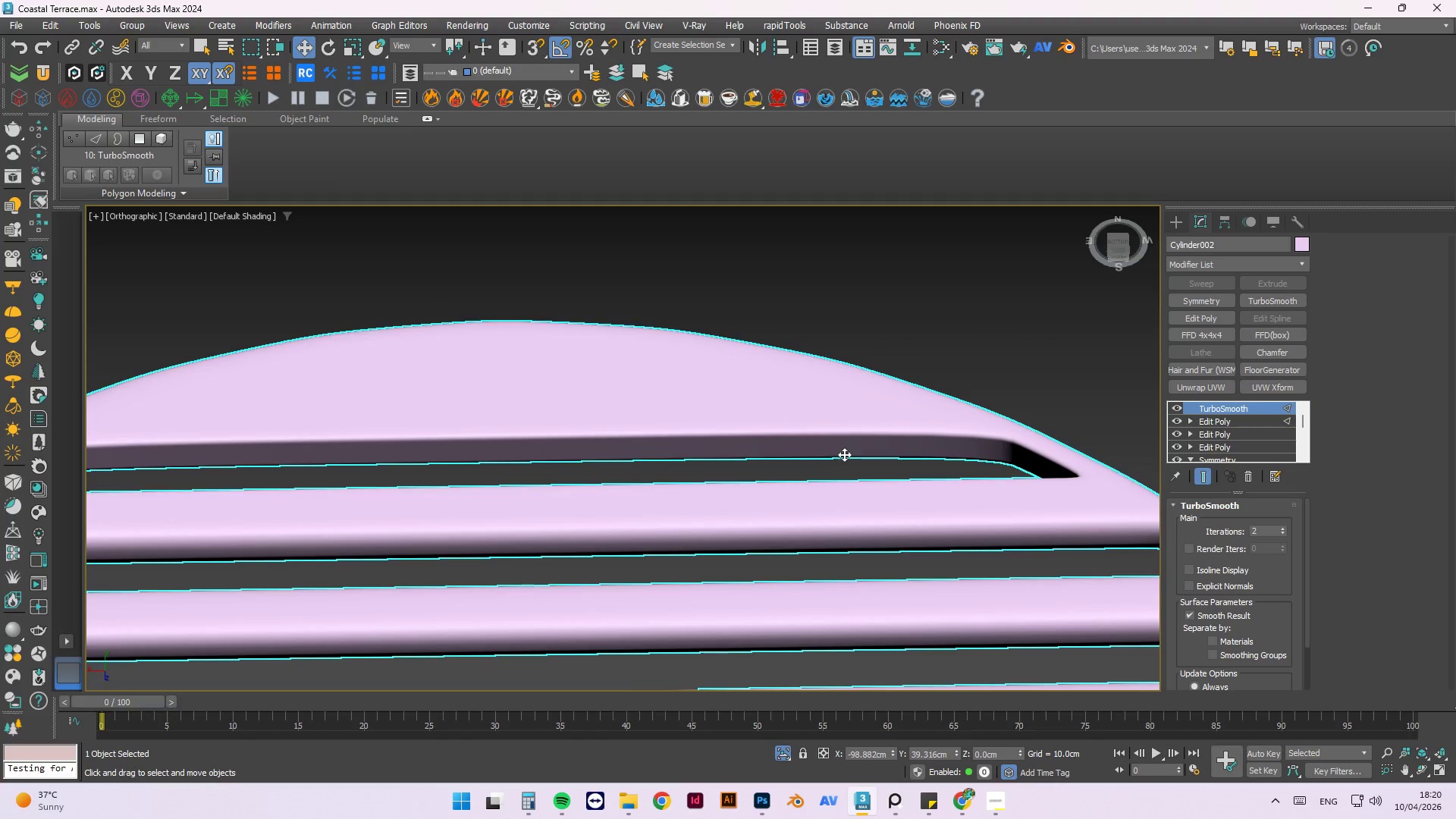 
scroll: coordinate [366, 446], scroll_direction: down, amount: 3.0
 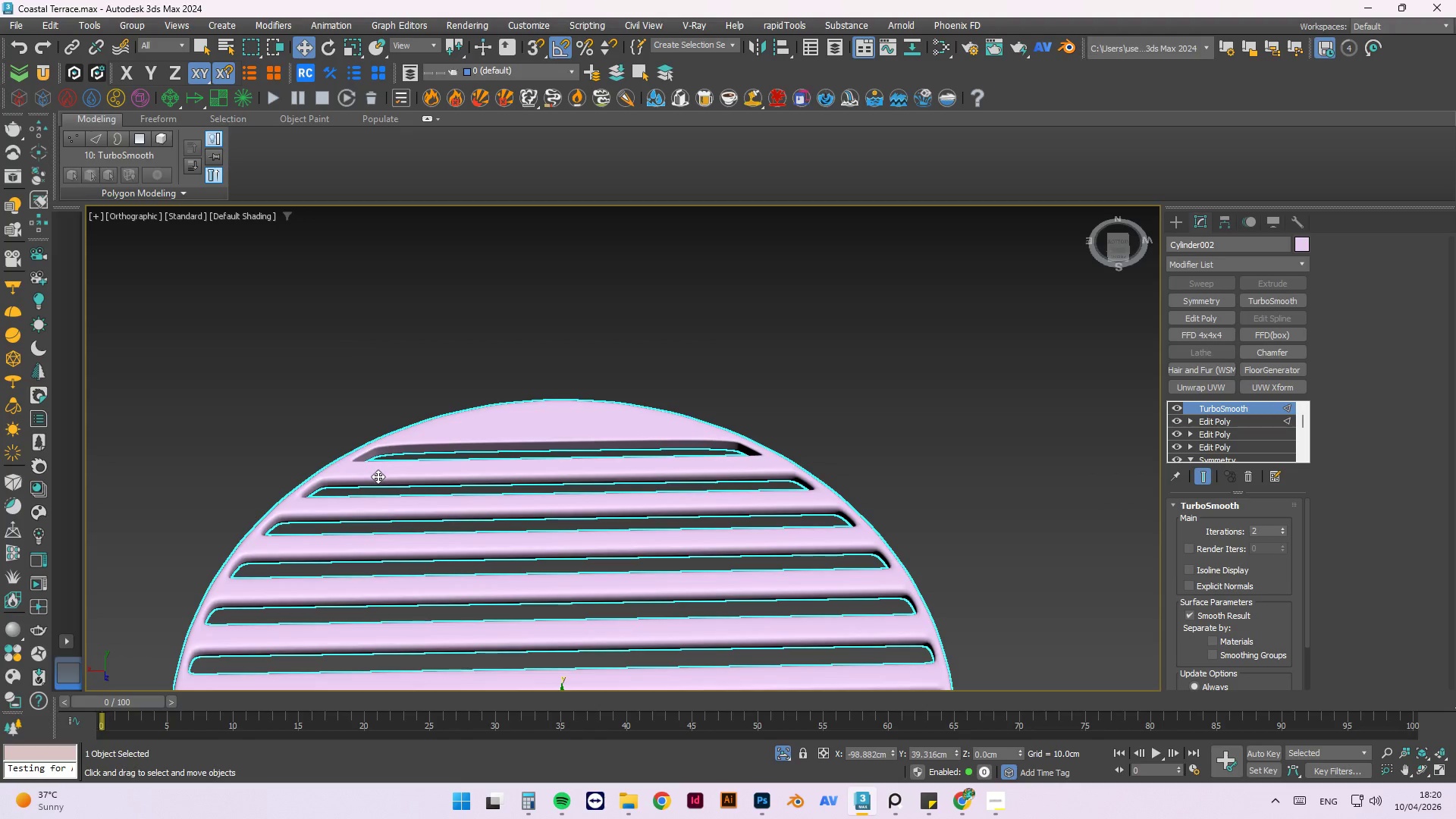 
hold_key(key=AltLeft, duration=0.8)
 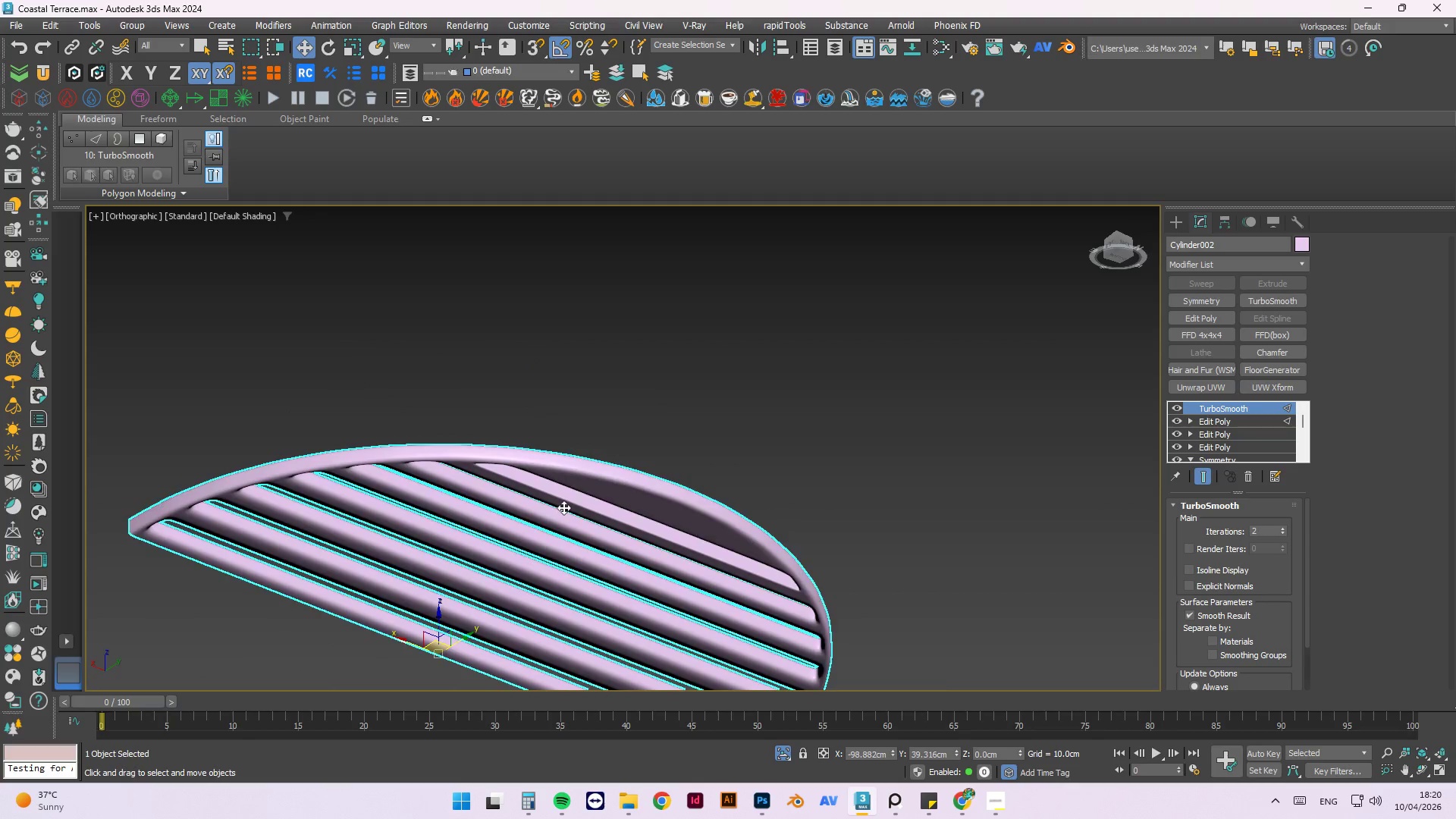 
hold_key(key=AltLeft, duration=0.78)
 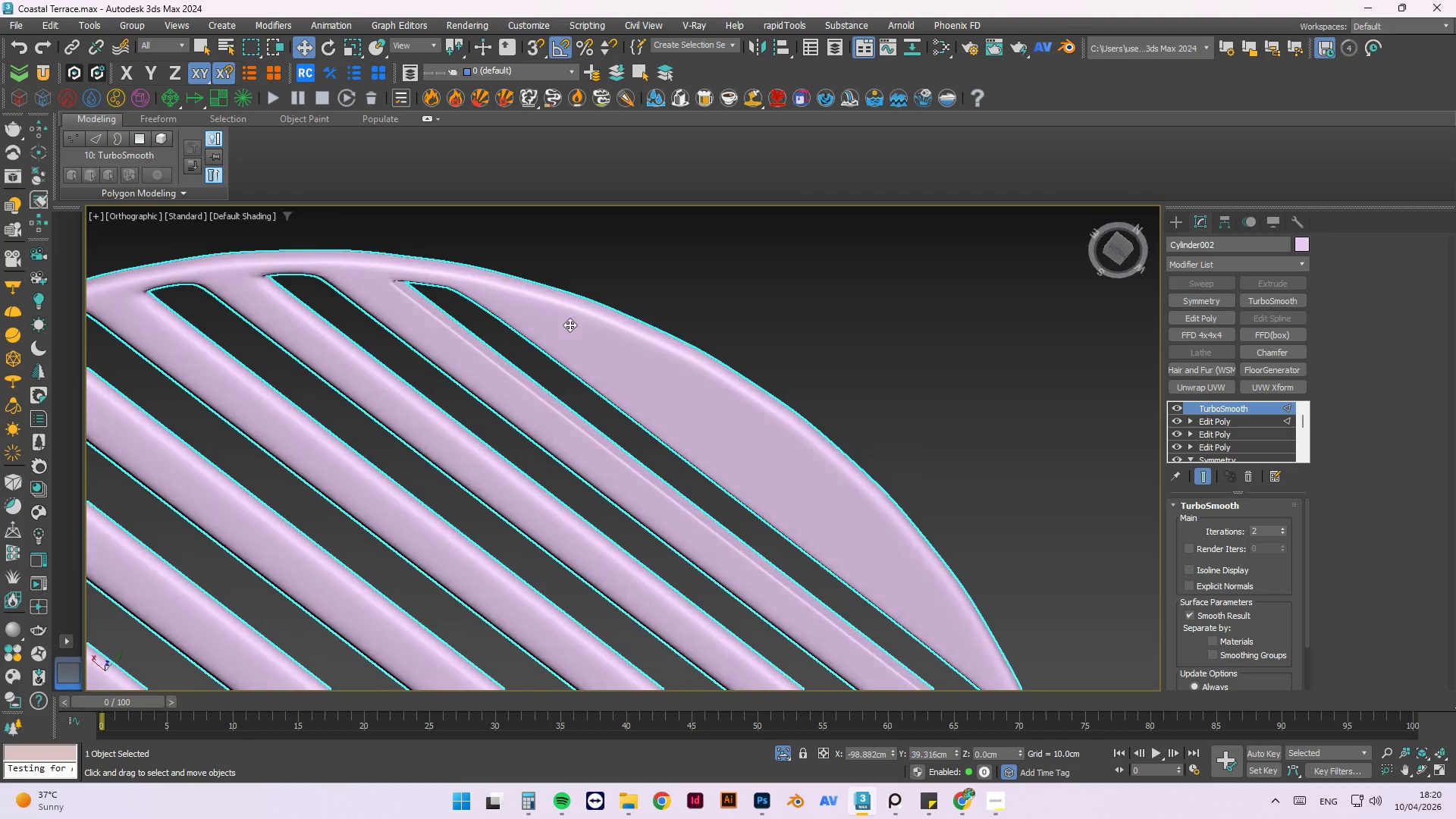 
scroll: coordinate [563, 507], scroll_direction: up, amount: 1.0
 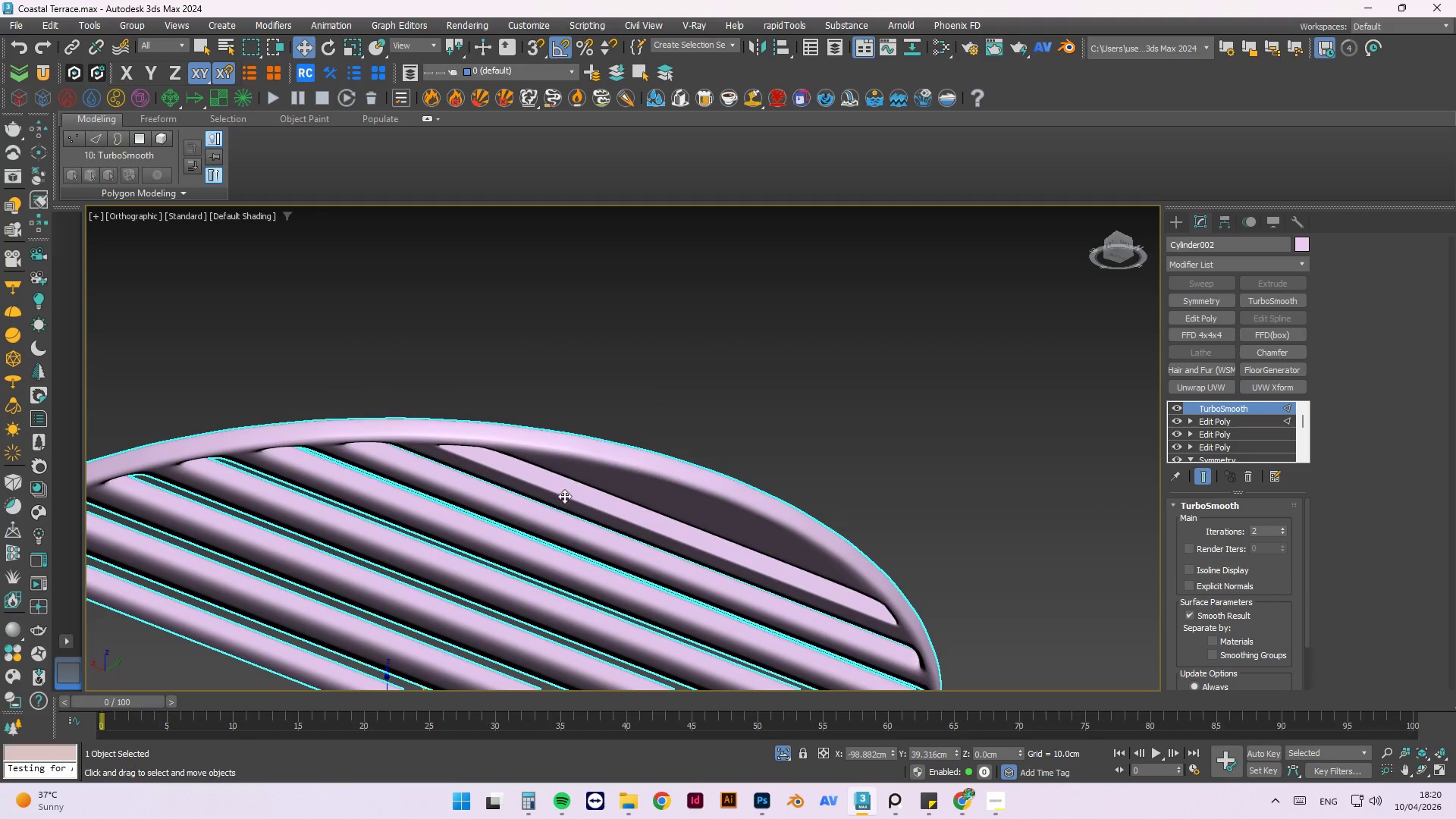 
hold_key(key=AltLeft, duration=1.53)
scroll: coordinate [570, 320], scroll_direction: up, amount: 1.0
 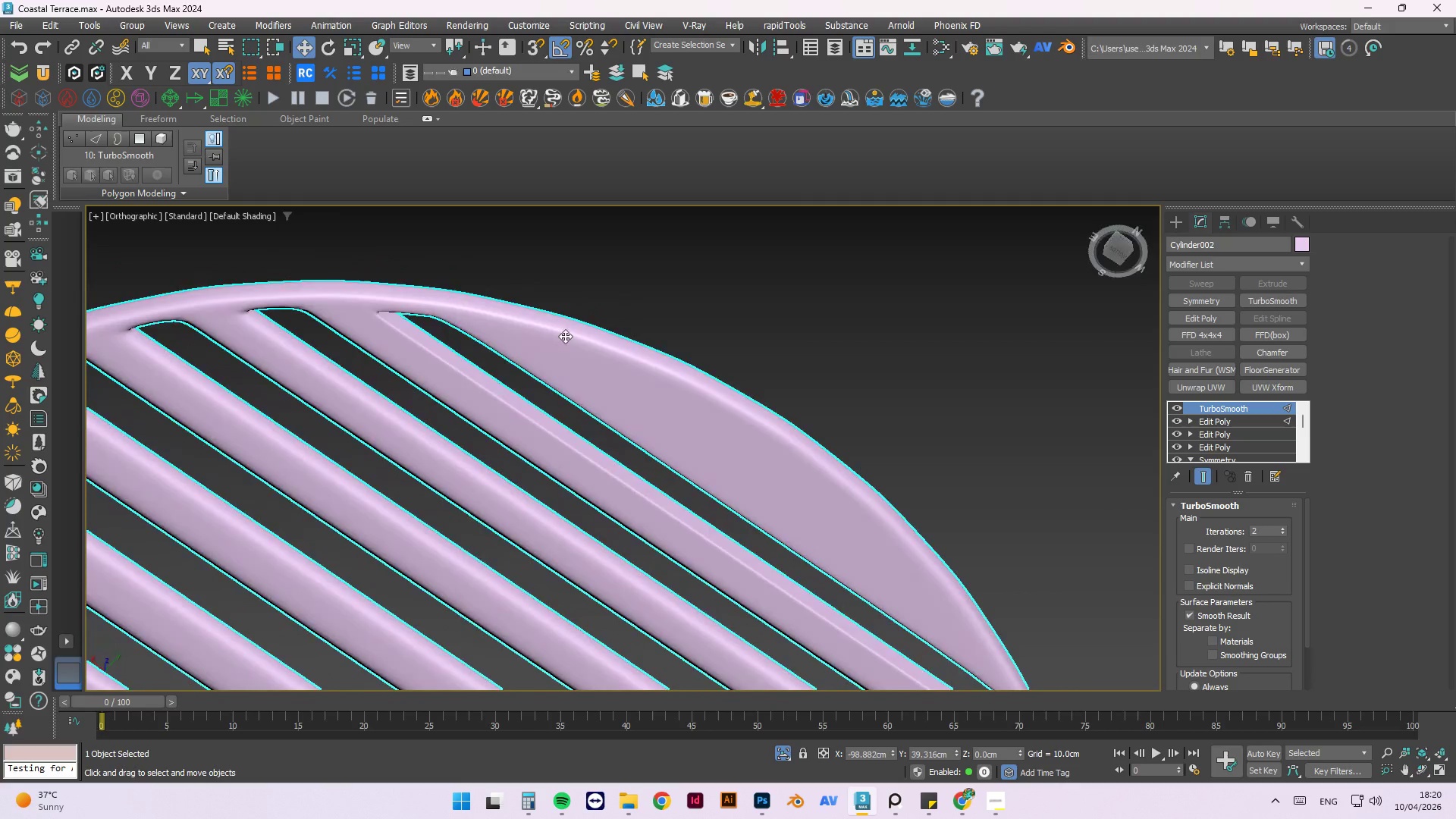 
hold_key(key=AltLeft, duration=0.62)
 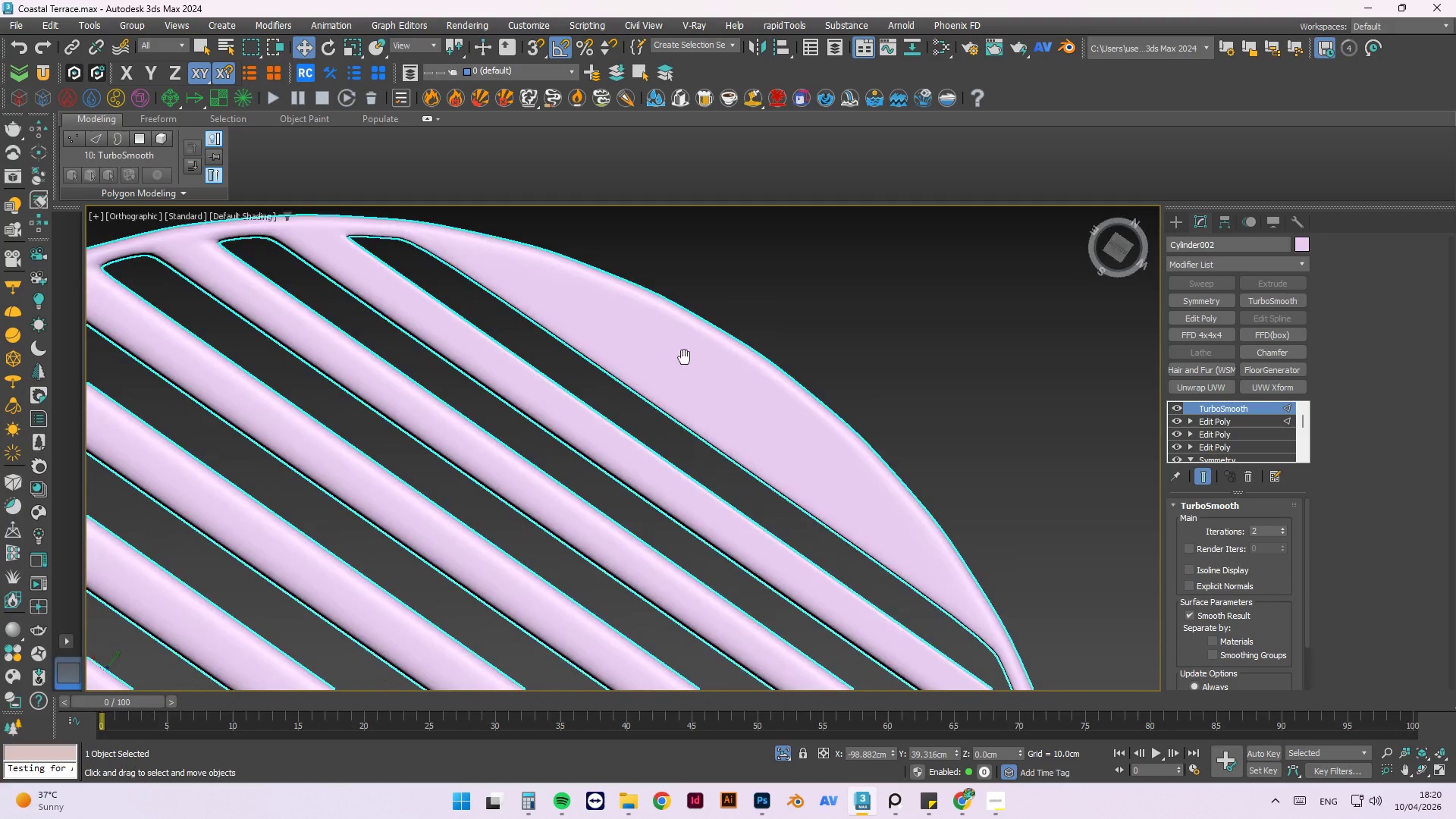 
hold_key(key=AltLeft, duration=1.27)
 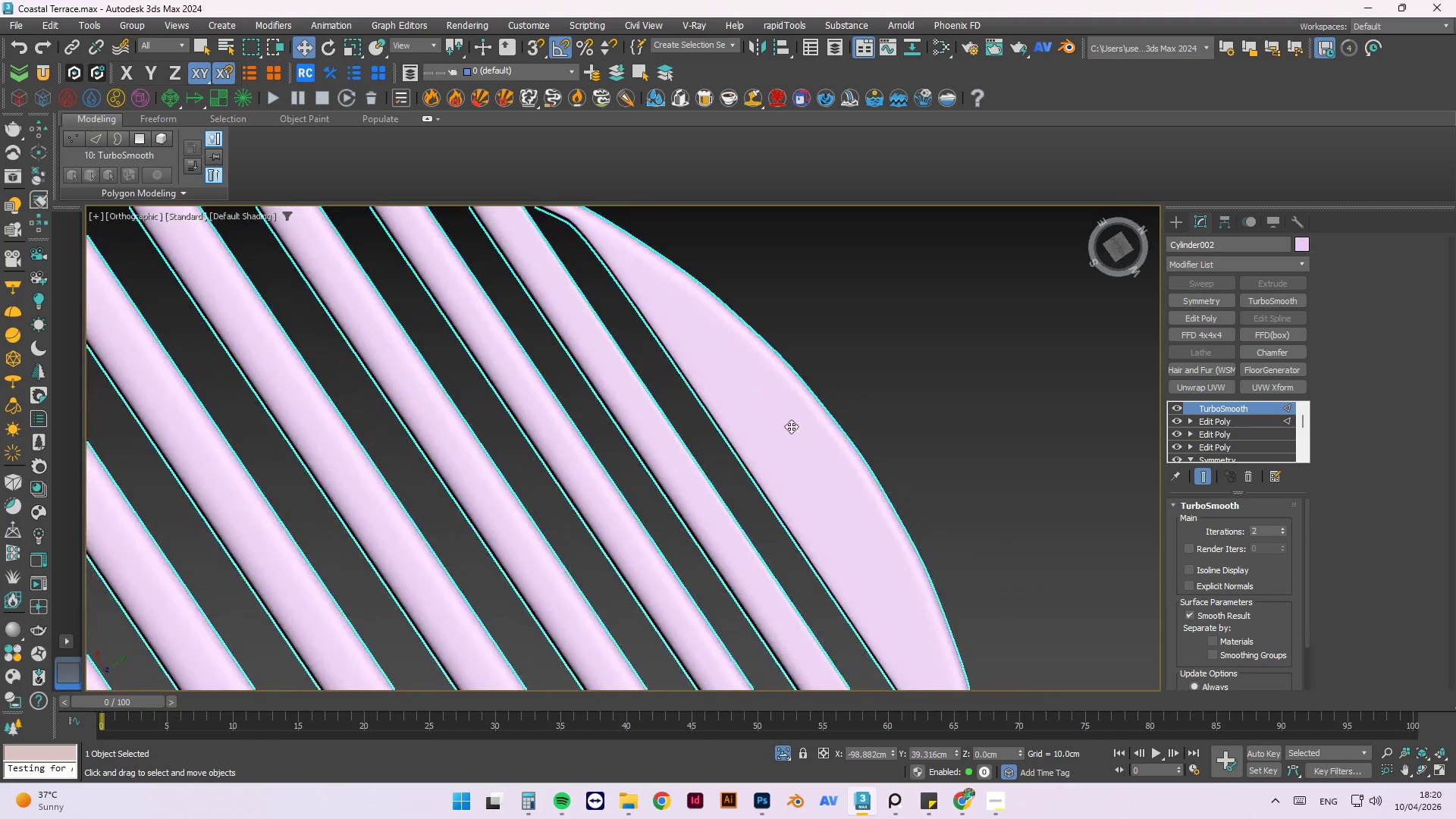 
hold_key(key=AltLeft, duration=0.67)
 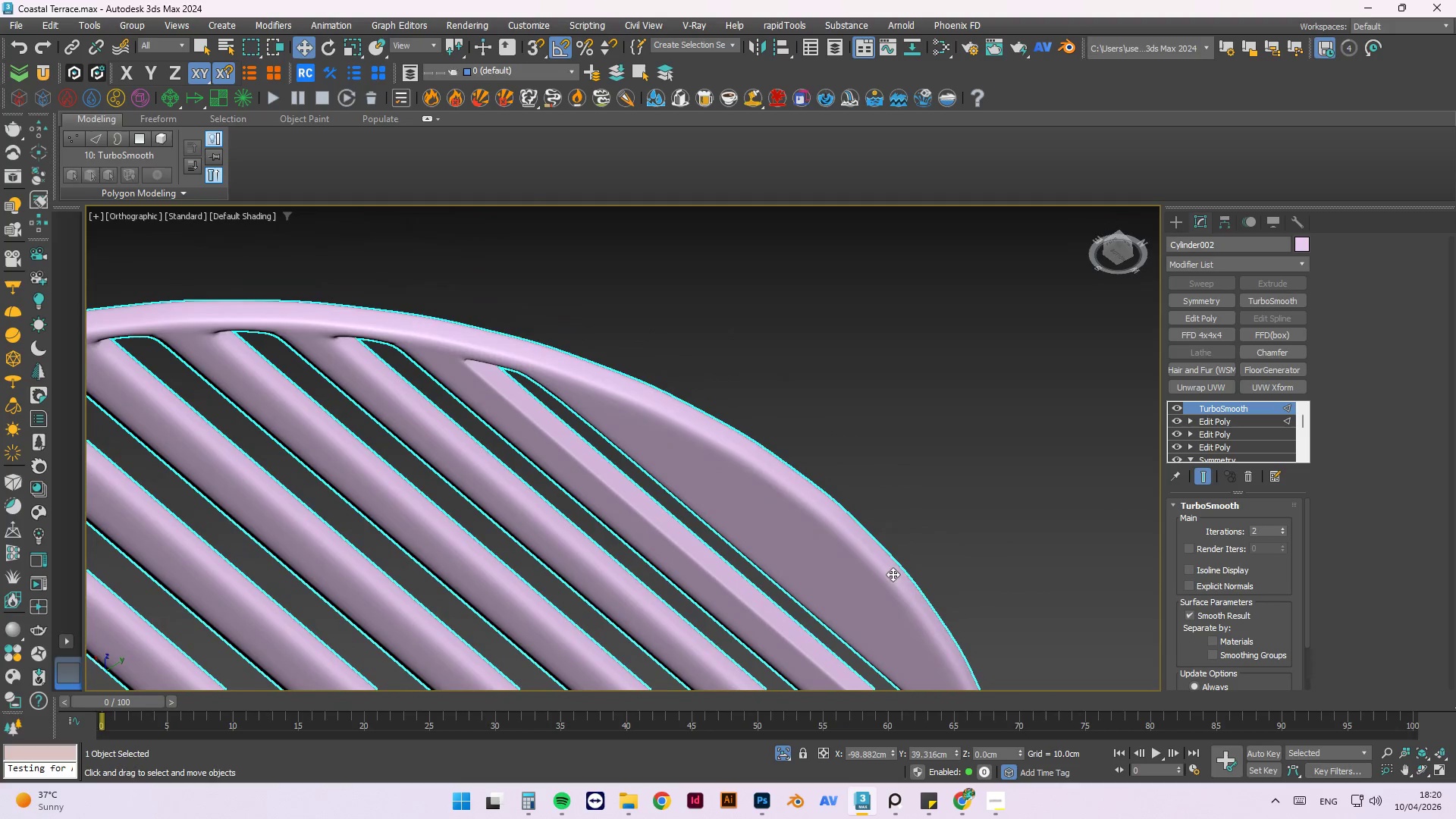 
hold_key(key=AltLeft, duration=1.97)
scroll: coordinate [639, 400], scroll_direction: down, amount: 1.0
 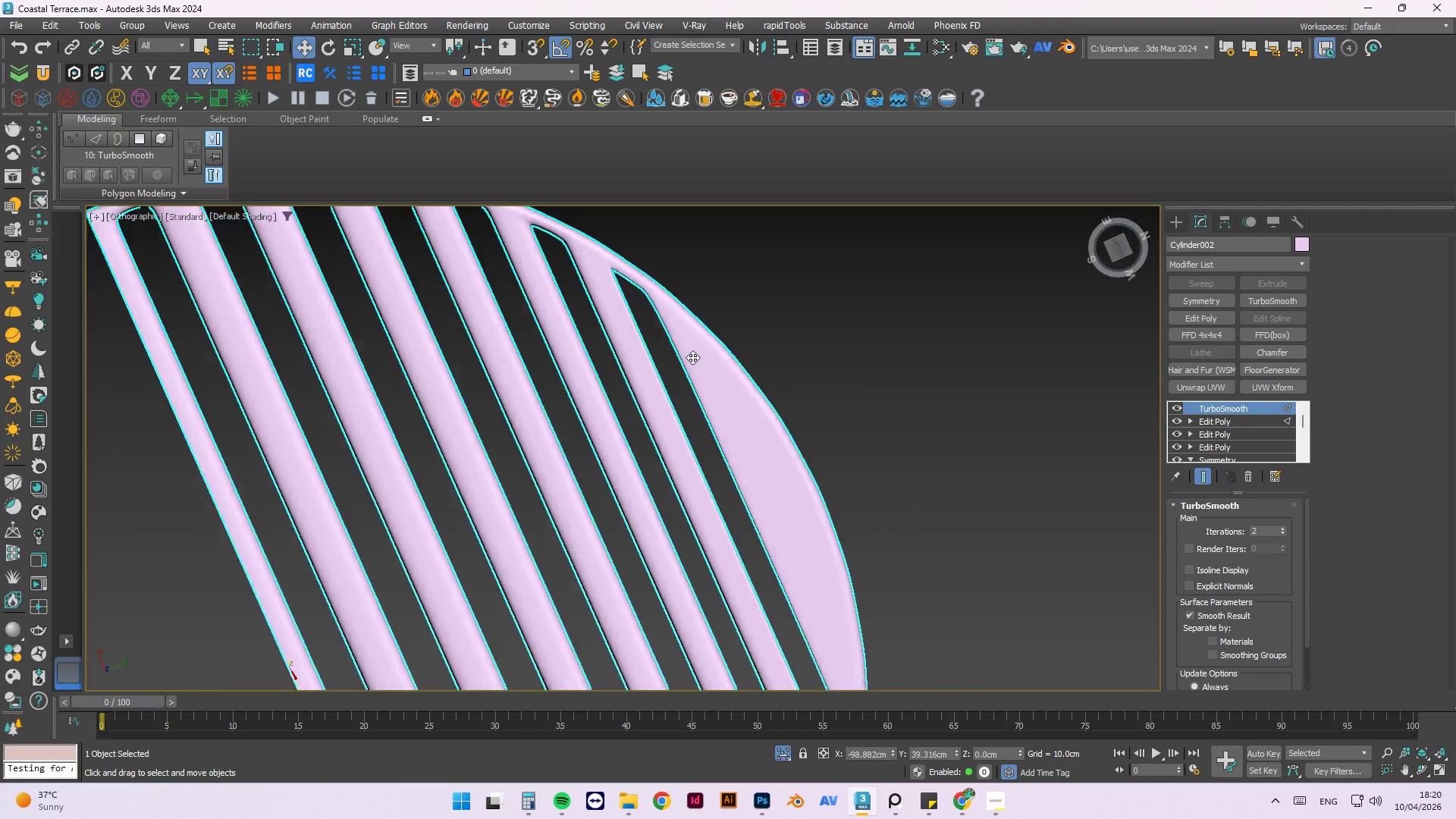 
hold_key(key=AltLeft, duration=0.45)
 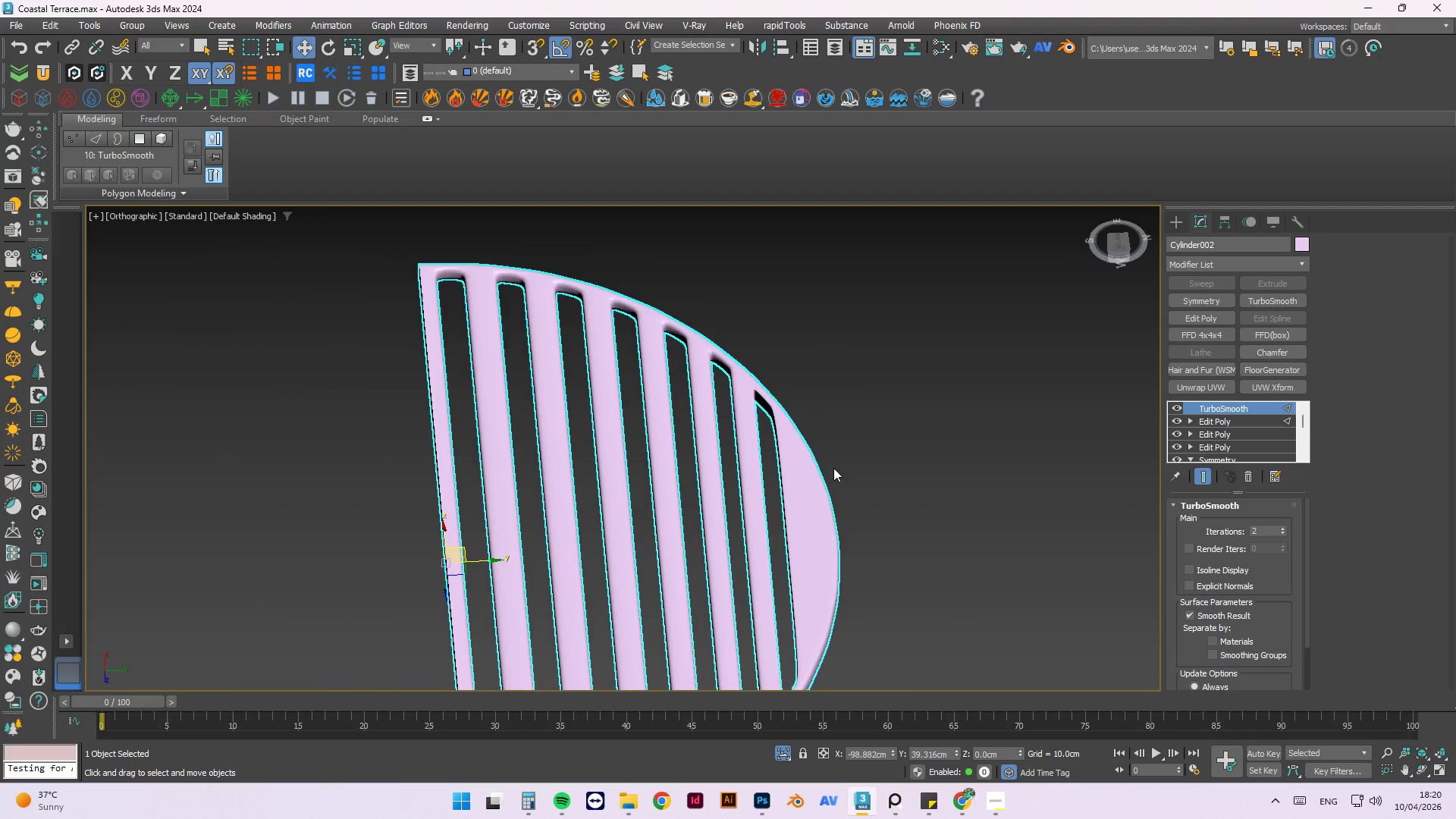 
hold_key(key=AltLeft, duration=1.23)
 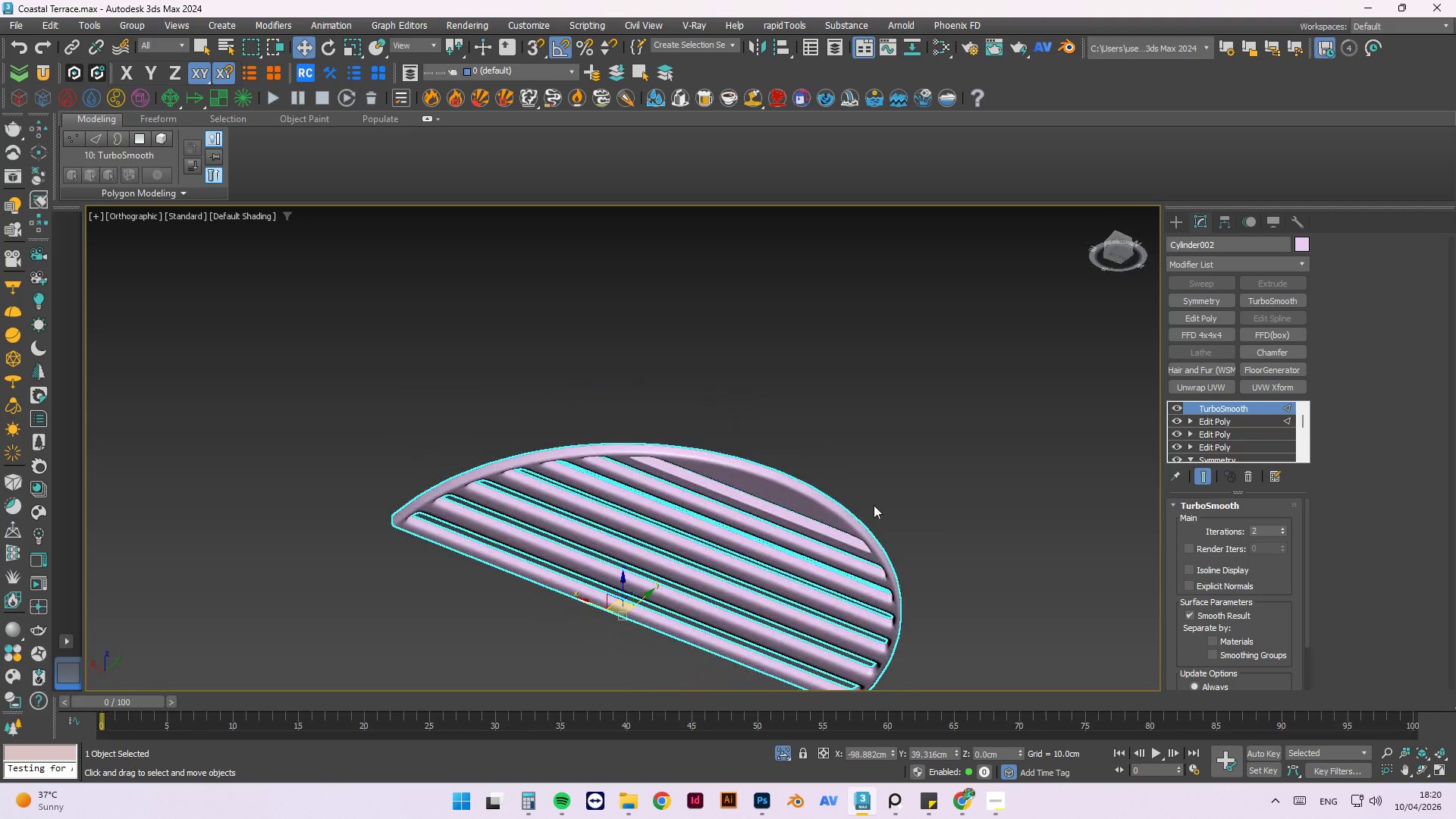 
scroll: coordinate [841, 500], scroll_direction: down, amount: 2.0
 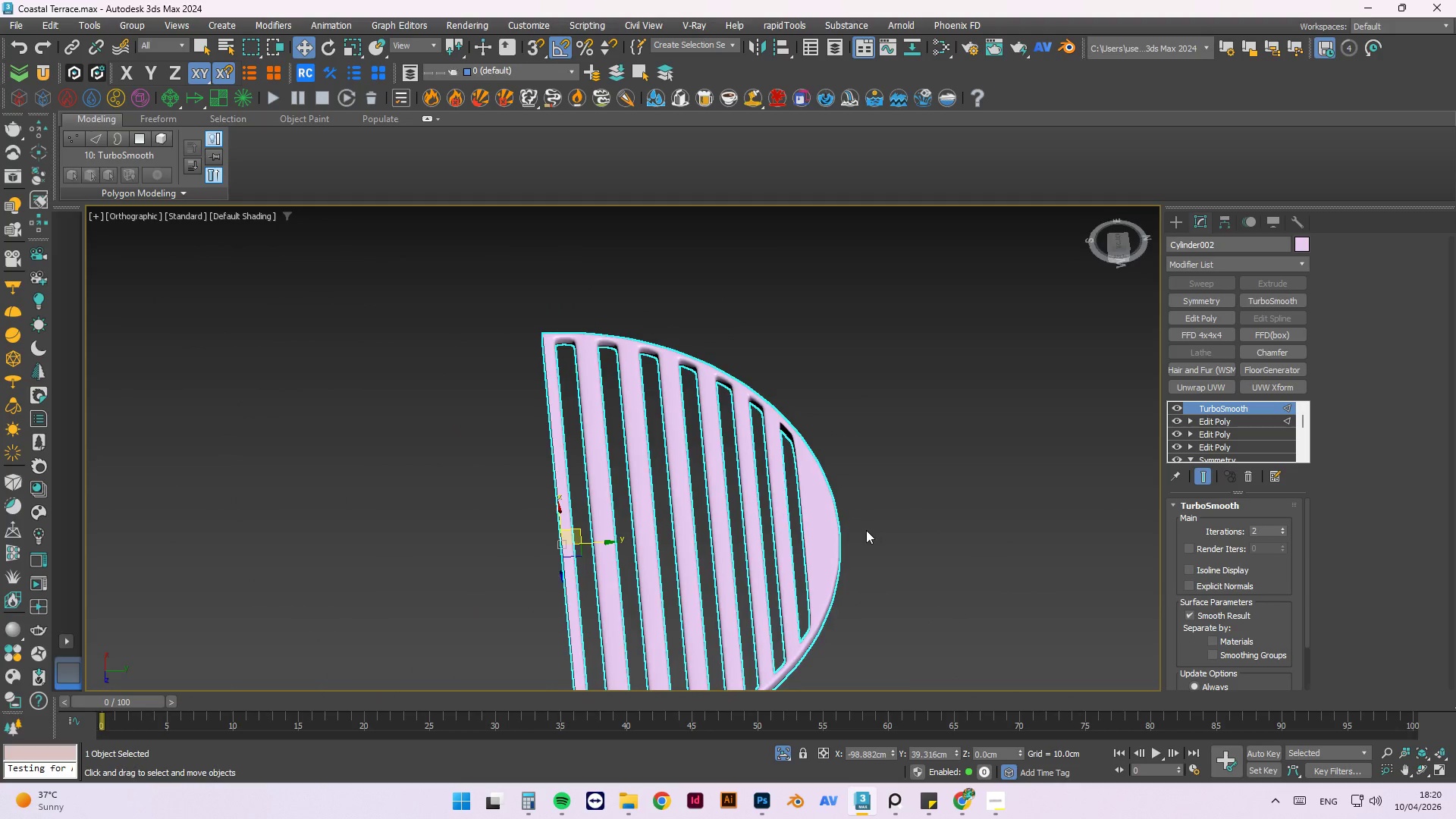 
scroll: coordinate [941, 529], scroll_direction: up, amount: 2.0
 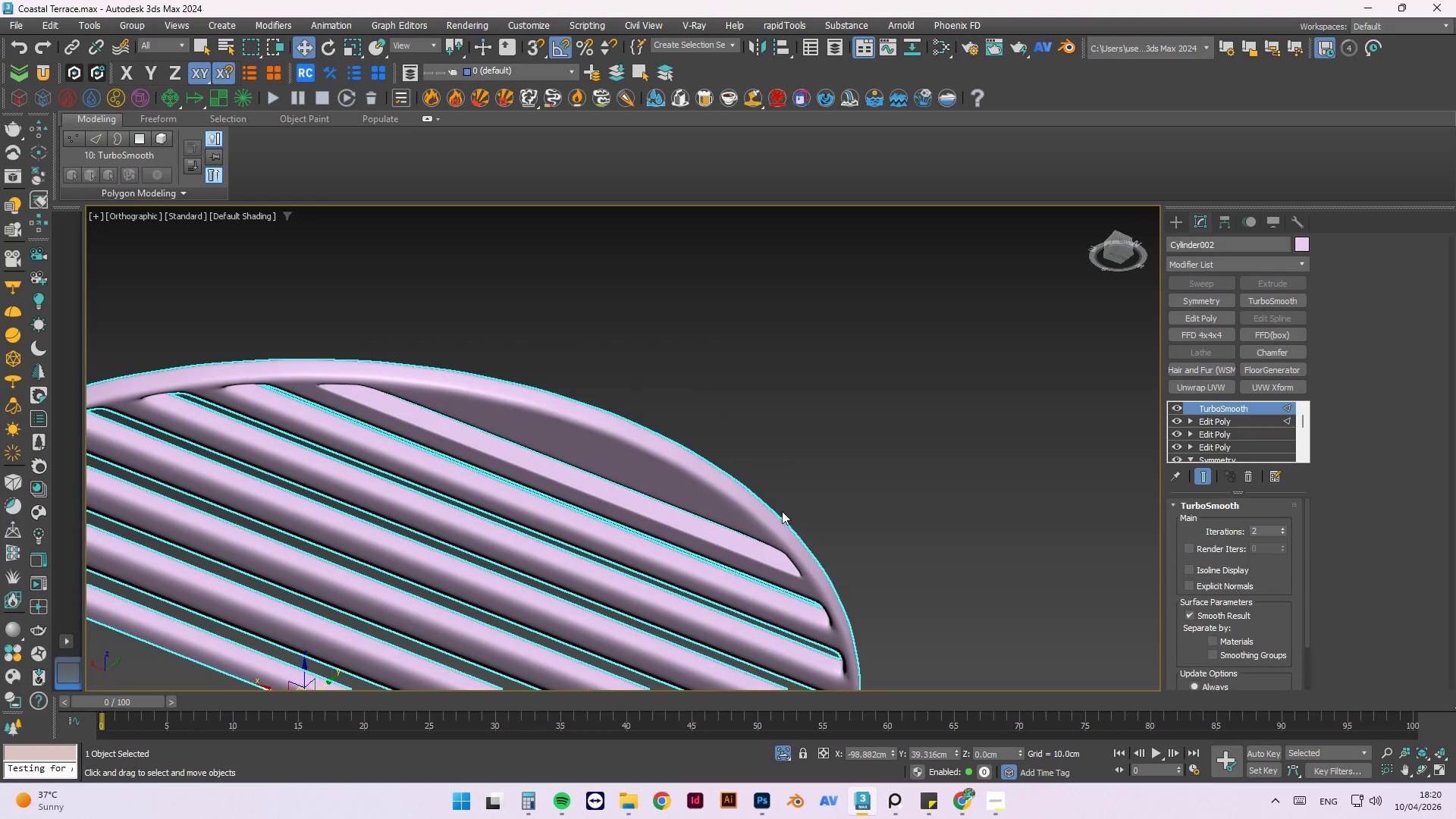 
hold_key(key=AltLeft, duration=0.8)
 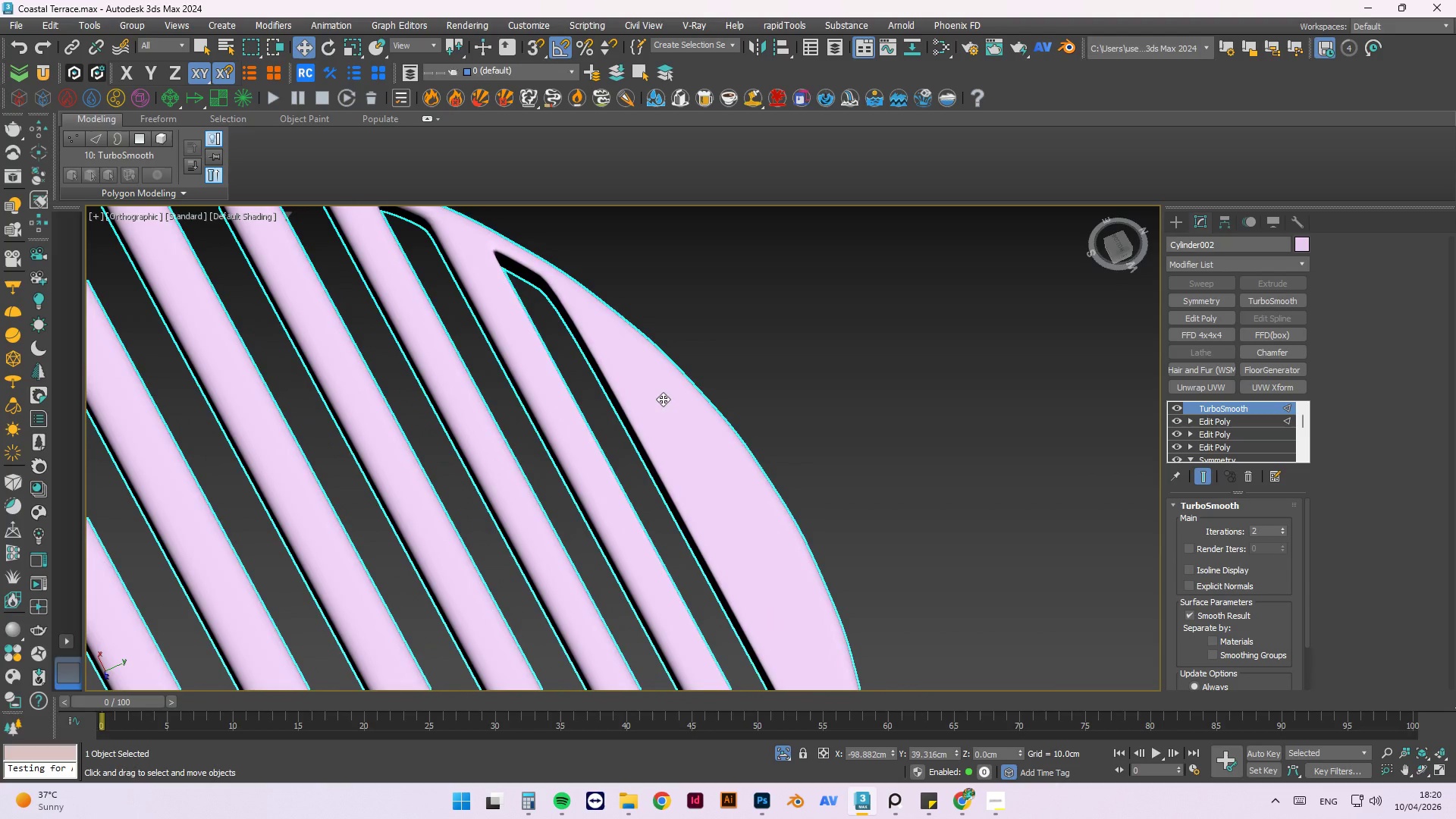 
scroll: coordinate [782, 511], scroll_direction: down, amount: 1.0
 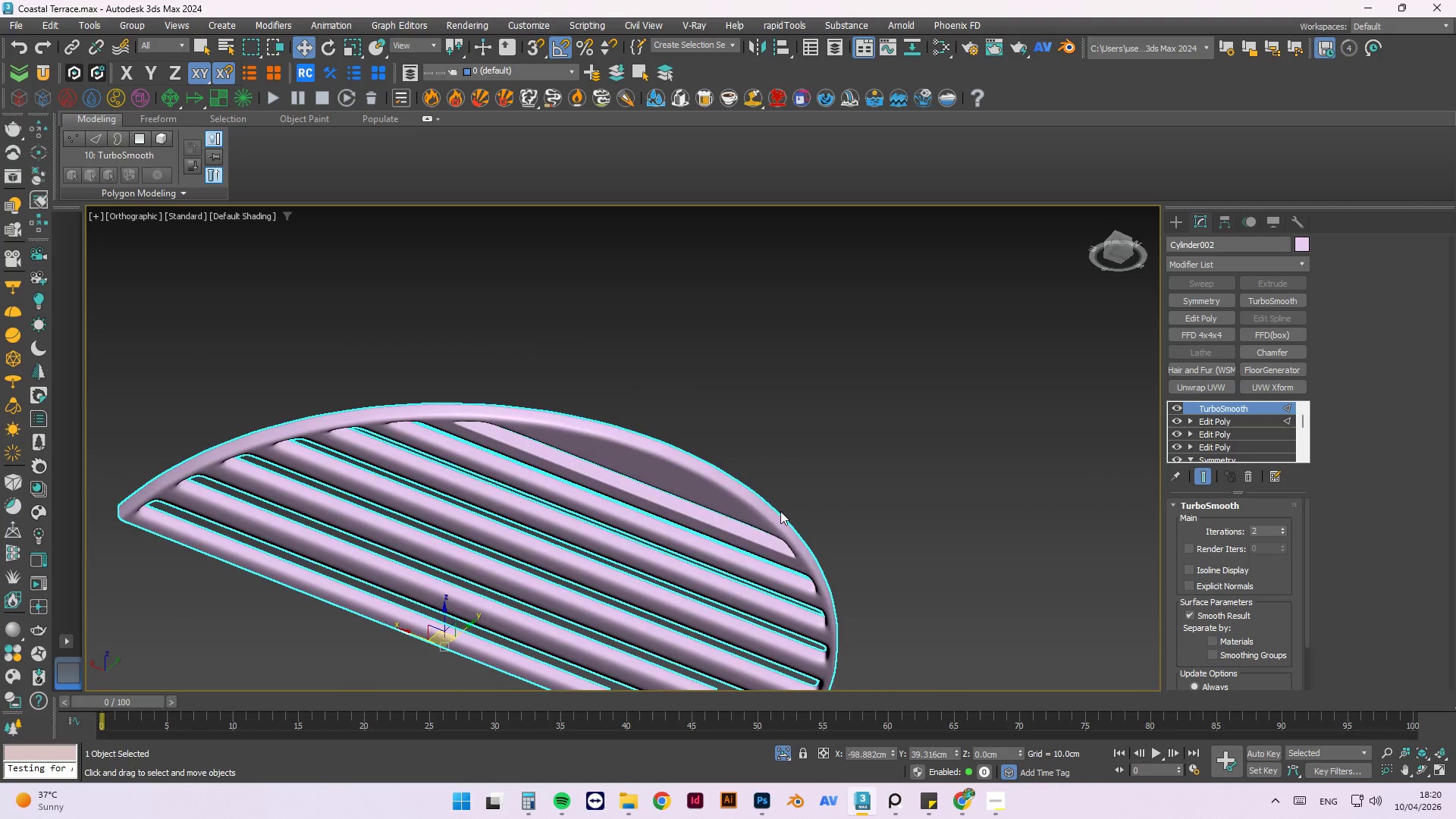 
hold_key(key=AltLeft, duration=1.45)
scroll: coordinate [663, 399], scroll_direction: up, amount: 2.0
 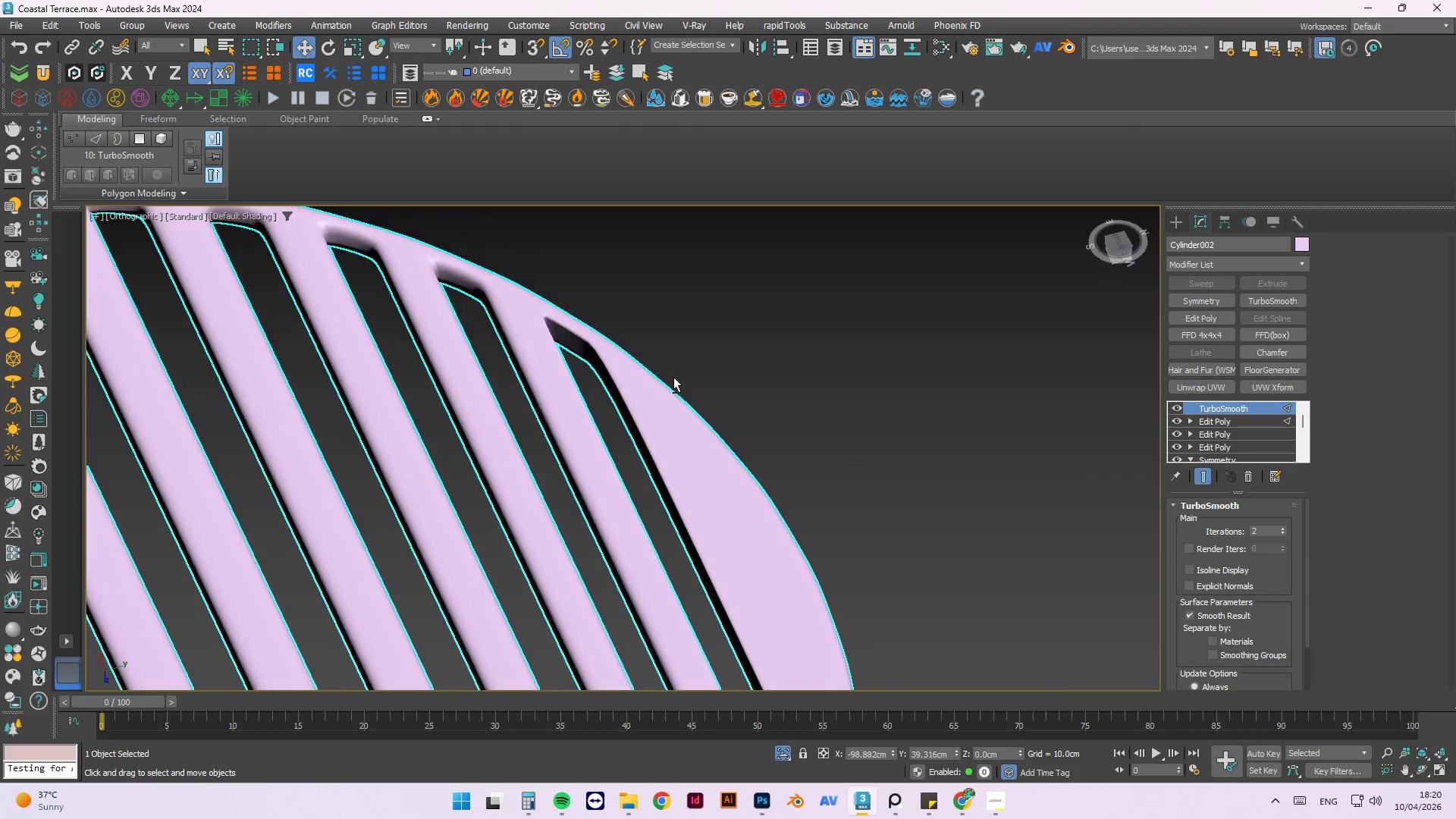 
scroll: coordinate [675, 376], scroll_direction: down, amount: 1.0
 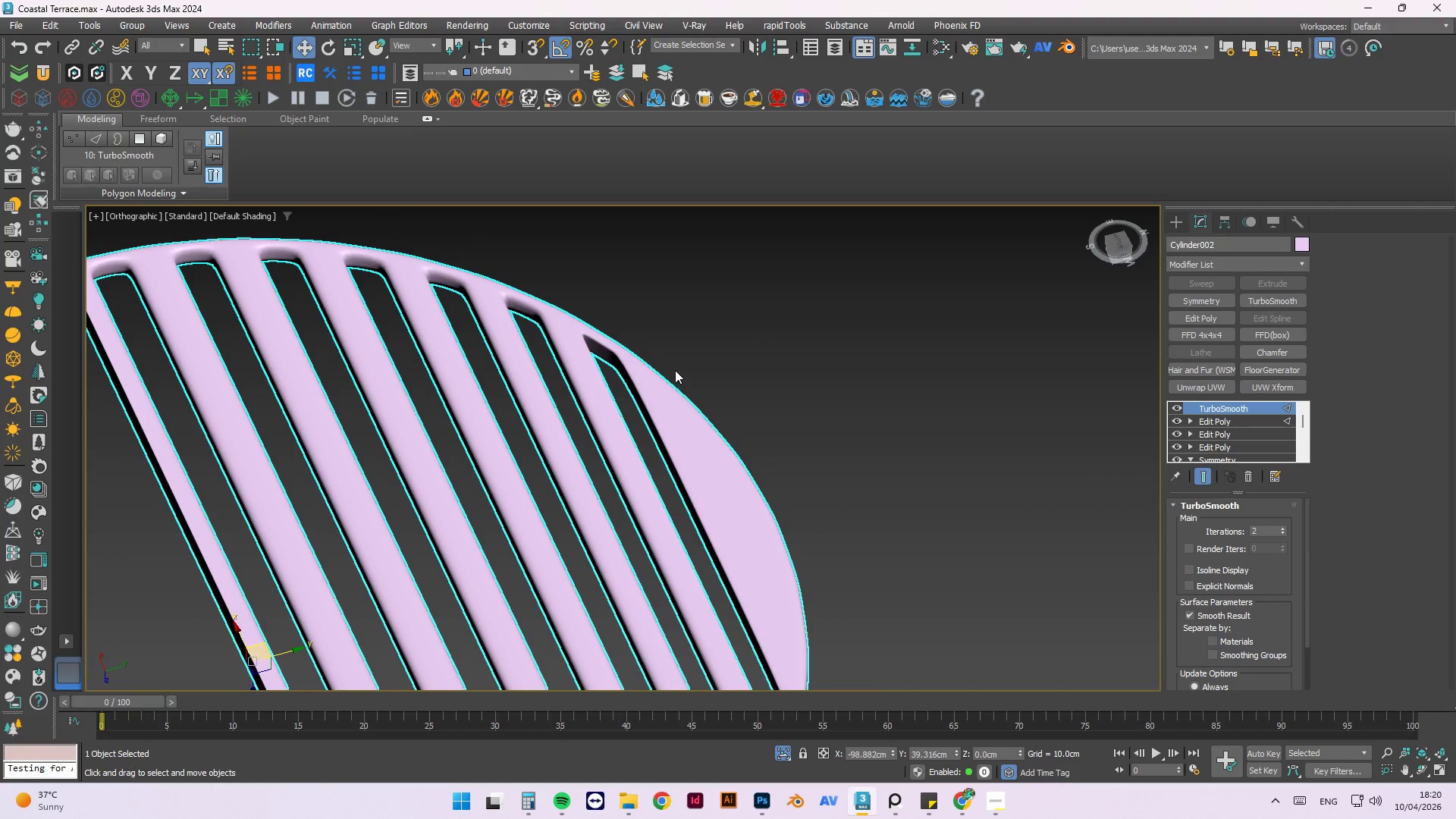 
scroll: coordinate [660, 375], scroll_direction: up, amount: 2.0
 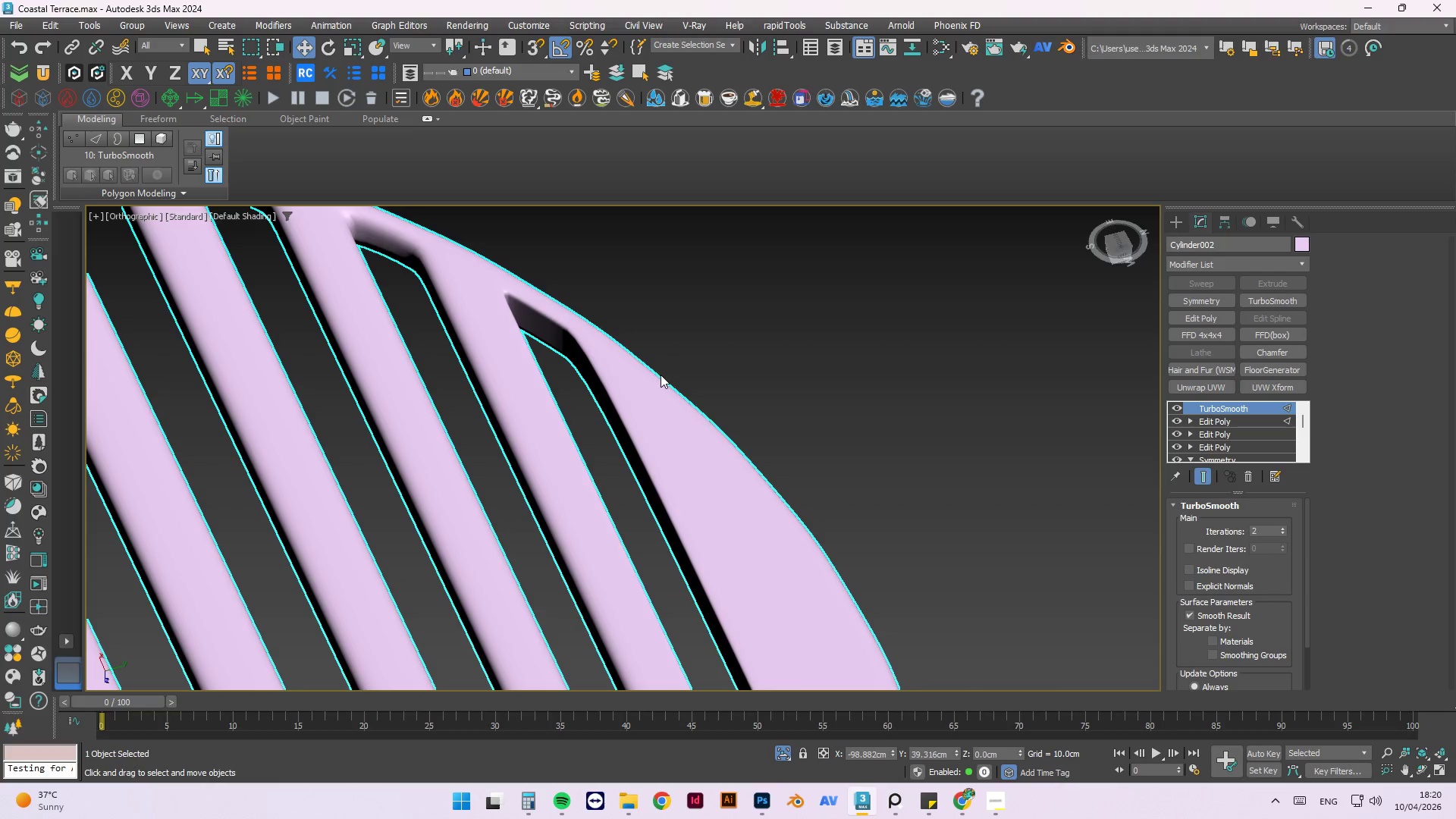 
scroll: coordinate [661, 375], scroll_direction: down, amount: 1.0
 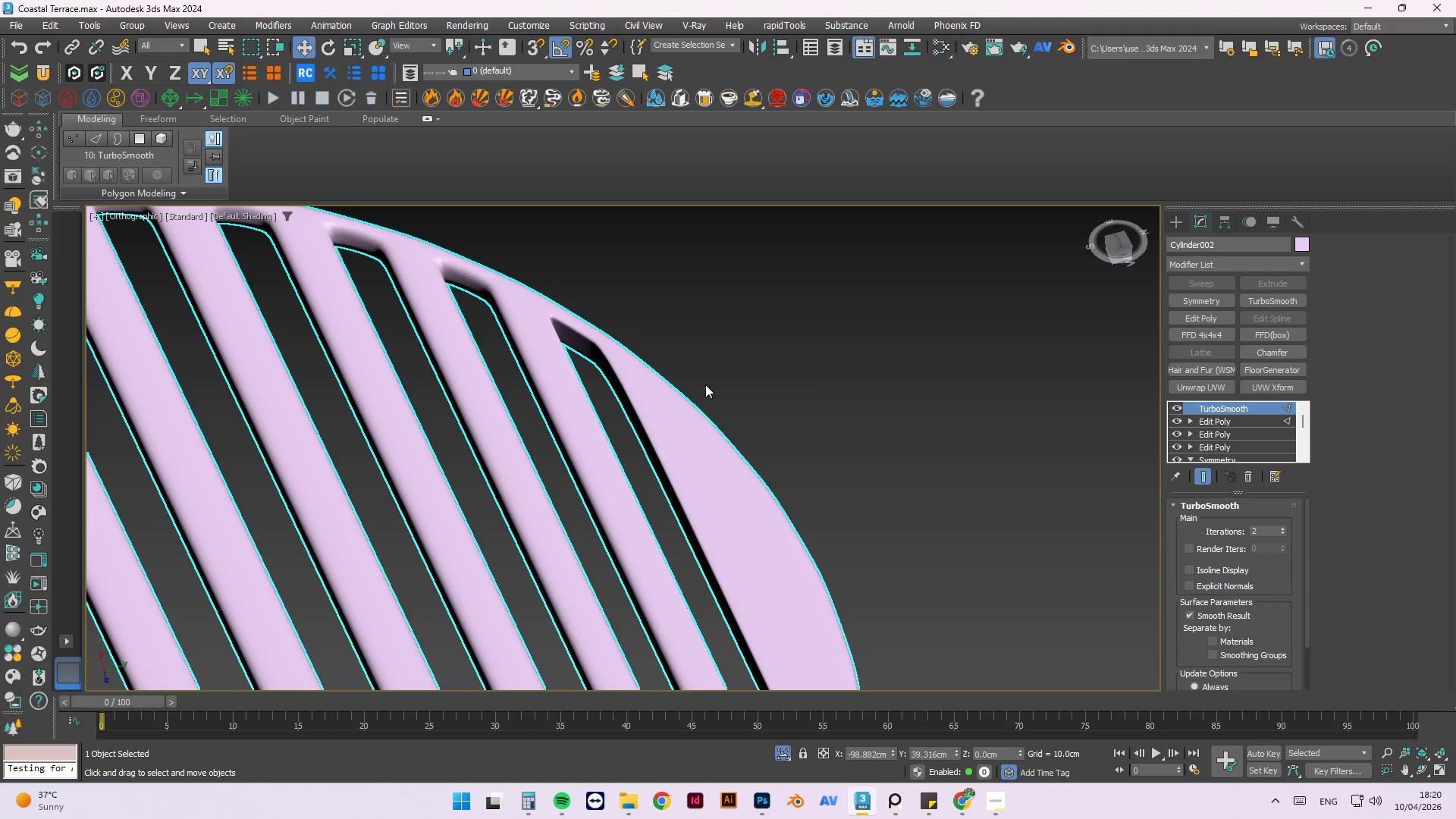 
hold_key(key=AltLeft, duration=0.59)
 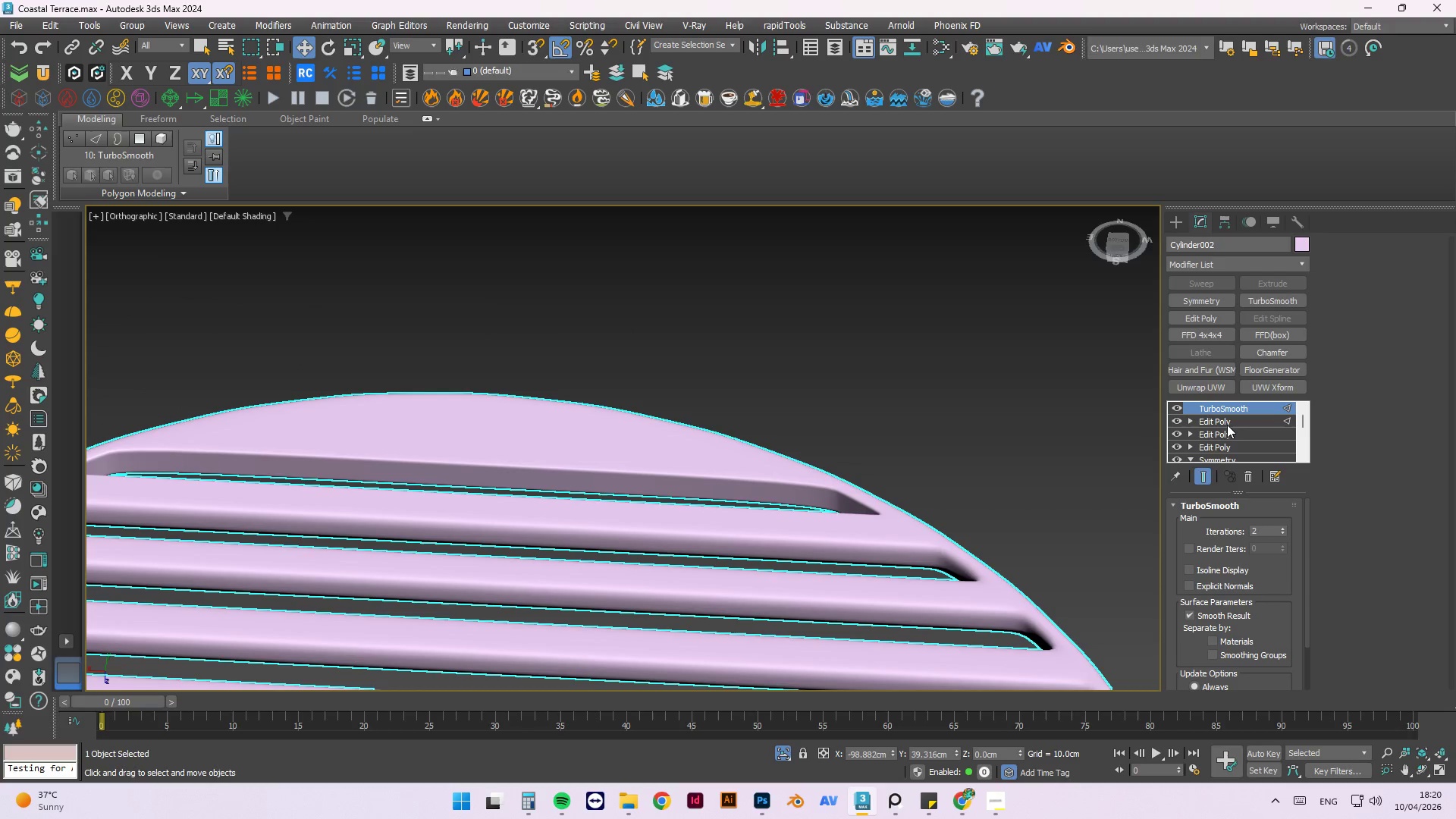 
left_click([1228, 424])
 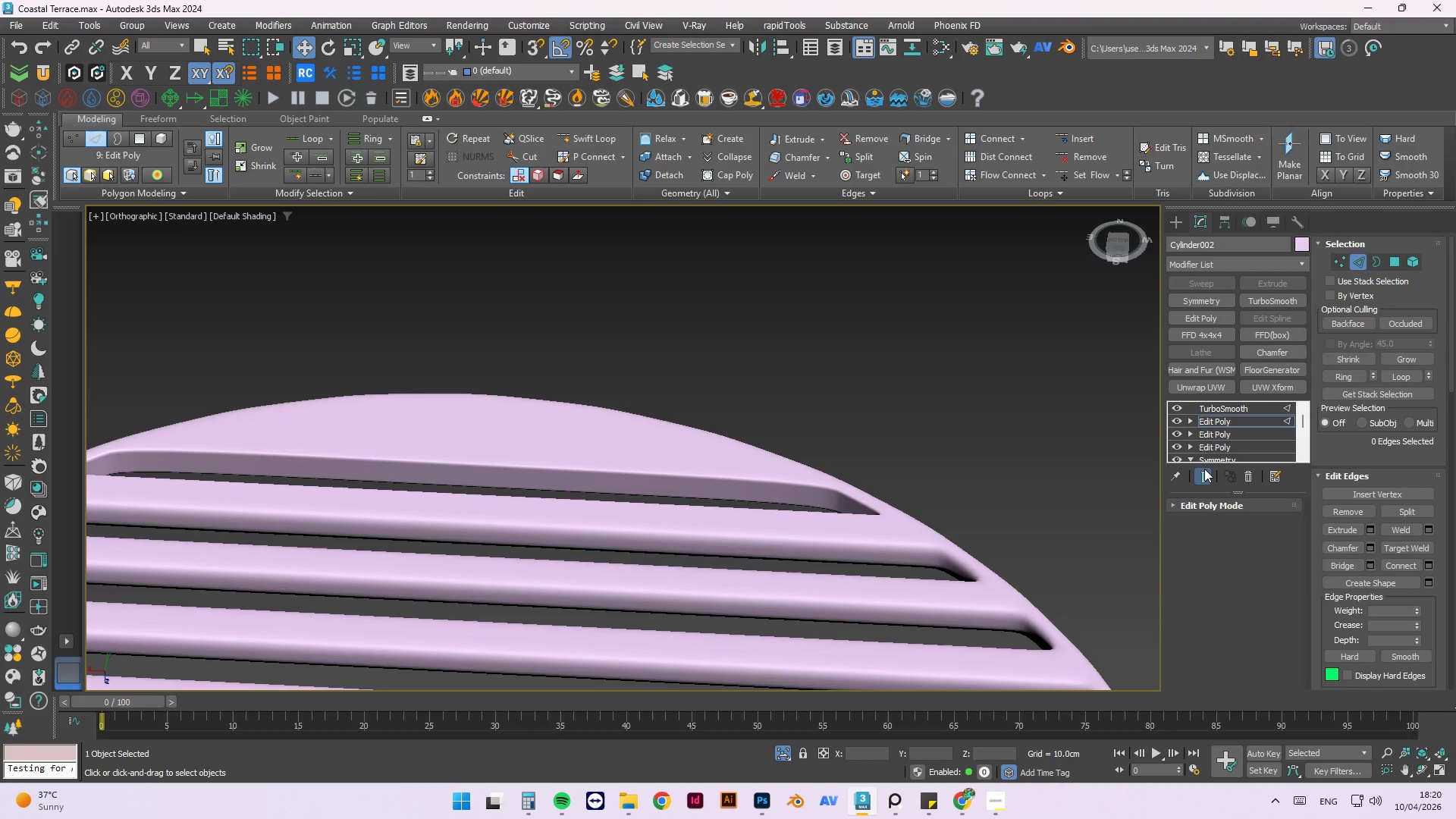 
left_click([1204, 469])
 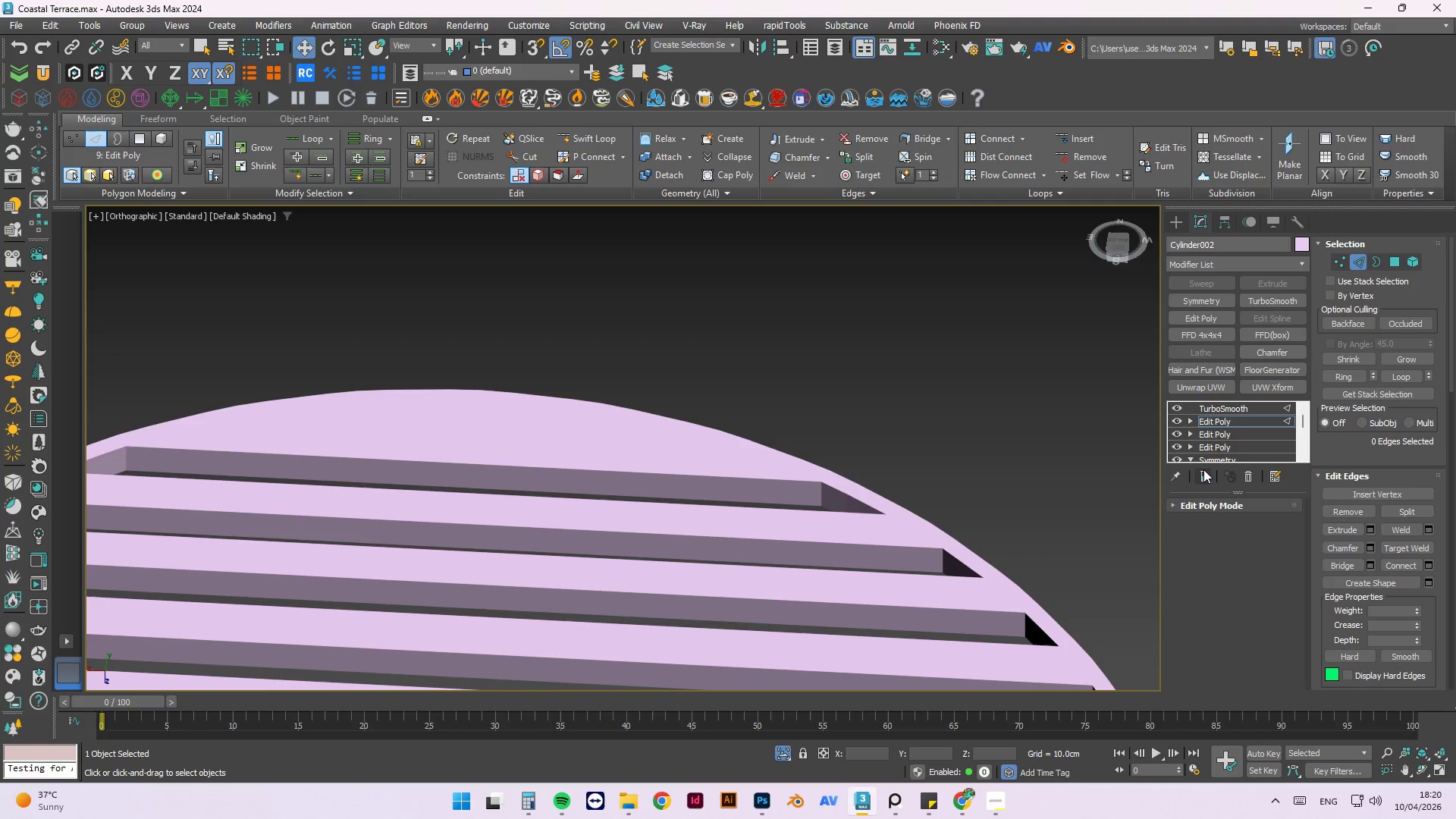 
key(F4)
 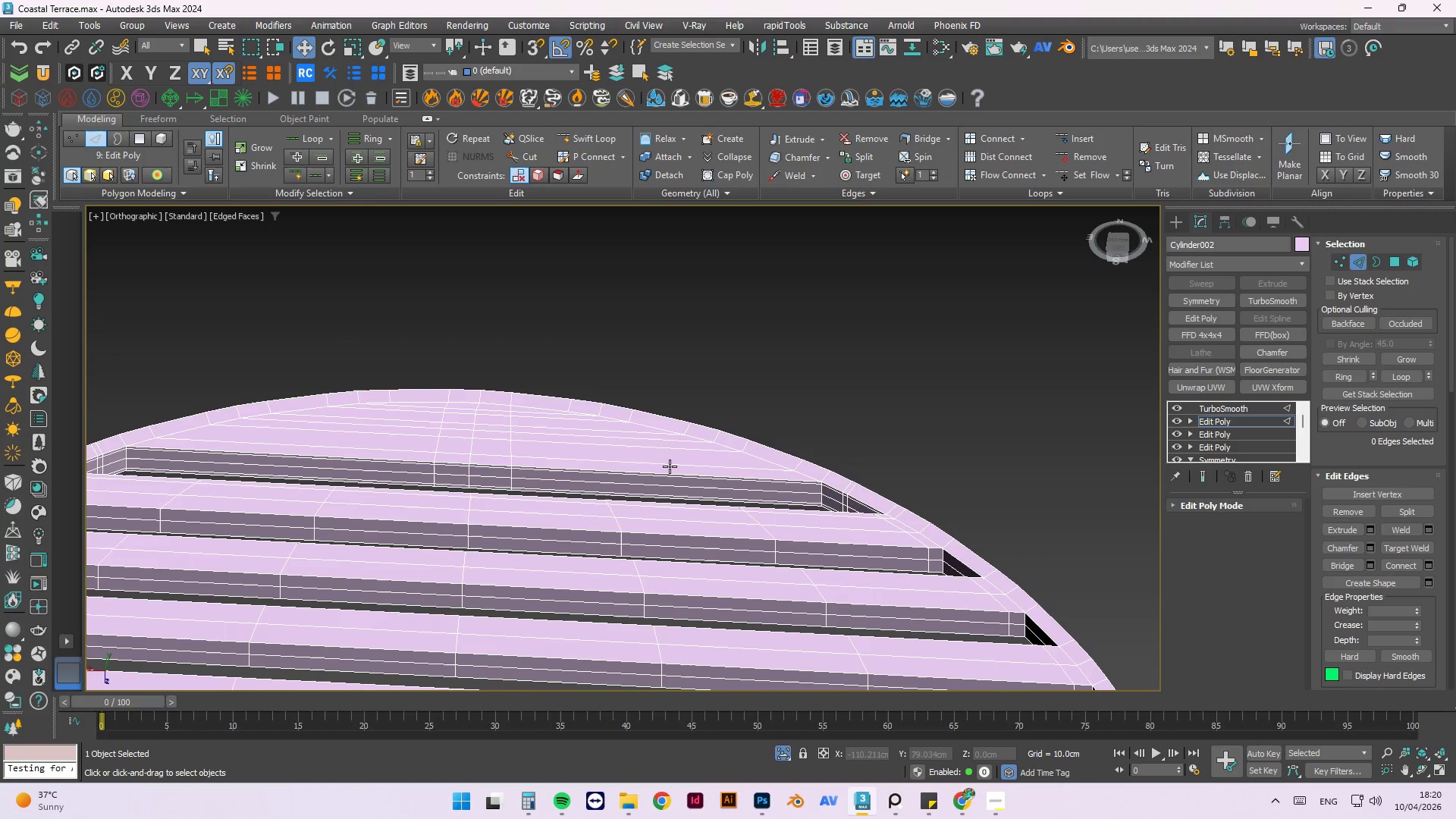 
scroll: coordinate [667, 468], scroll_direction: down, amount: 2.0
 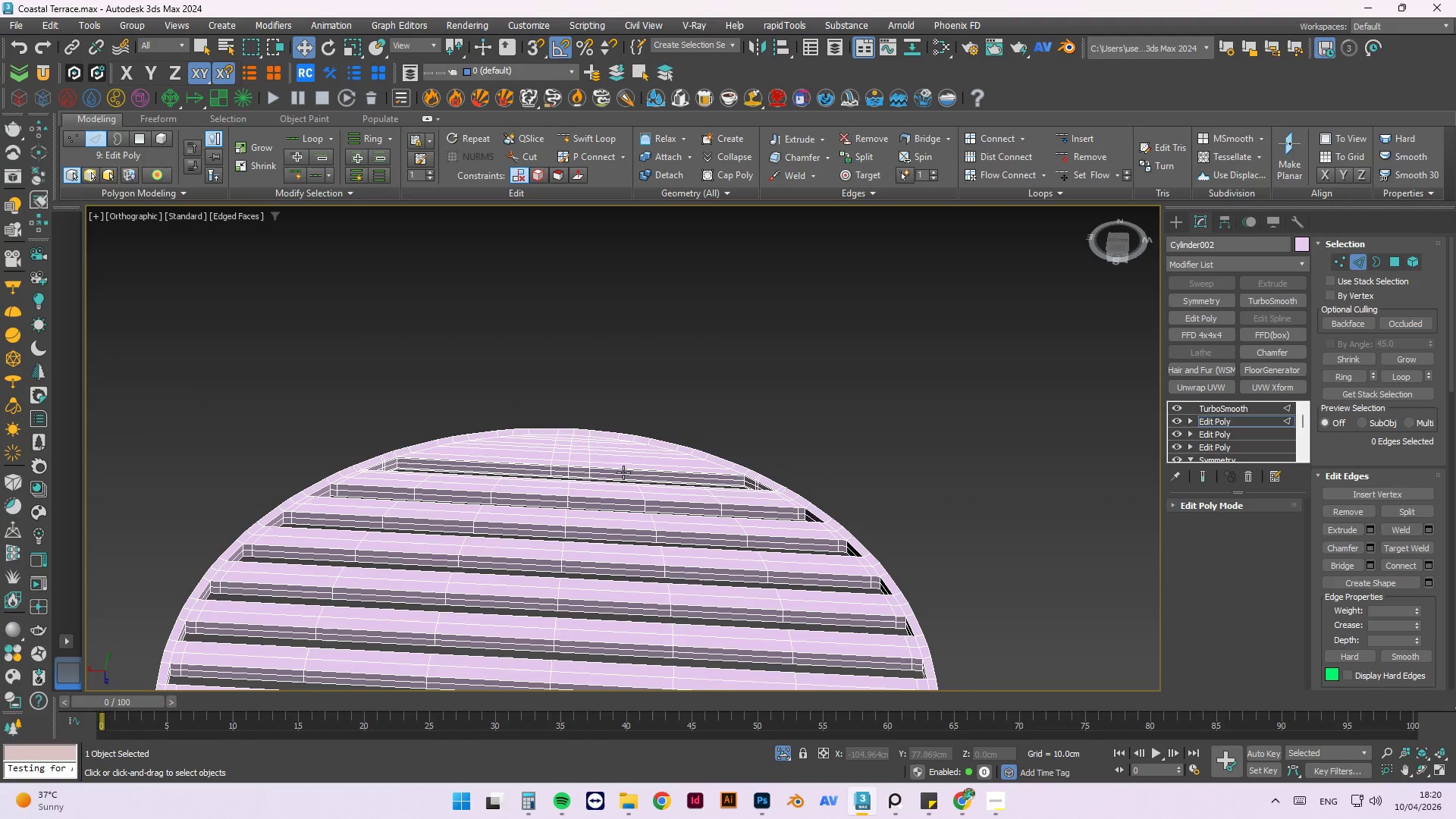 
hold_key(key=AltLeft, duration=0.64)
 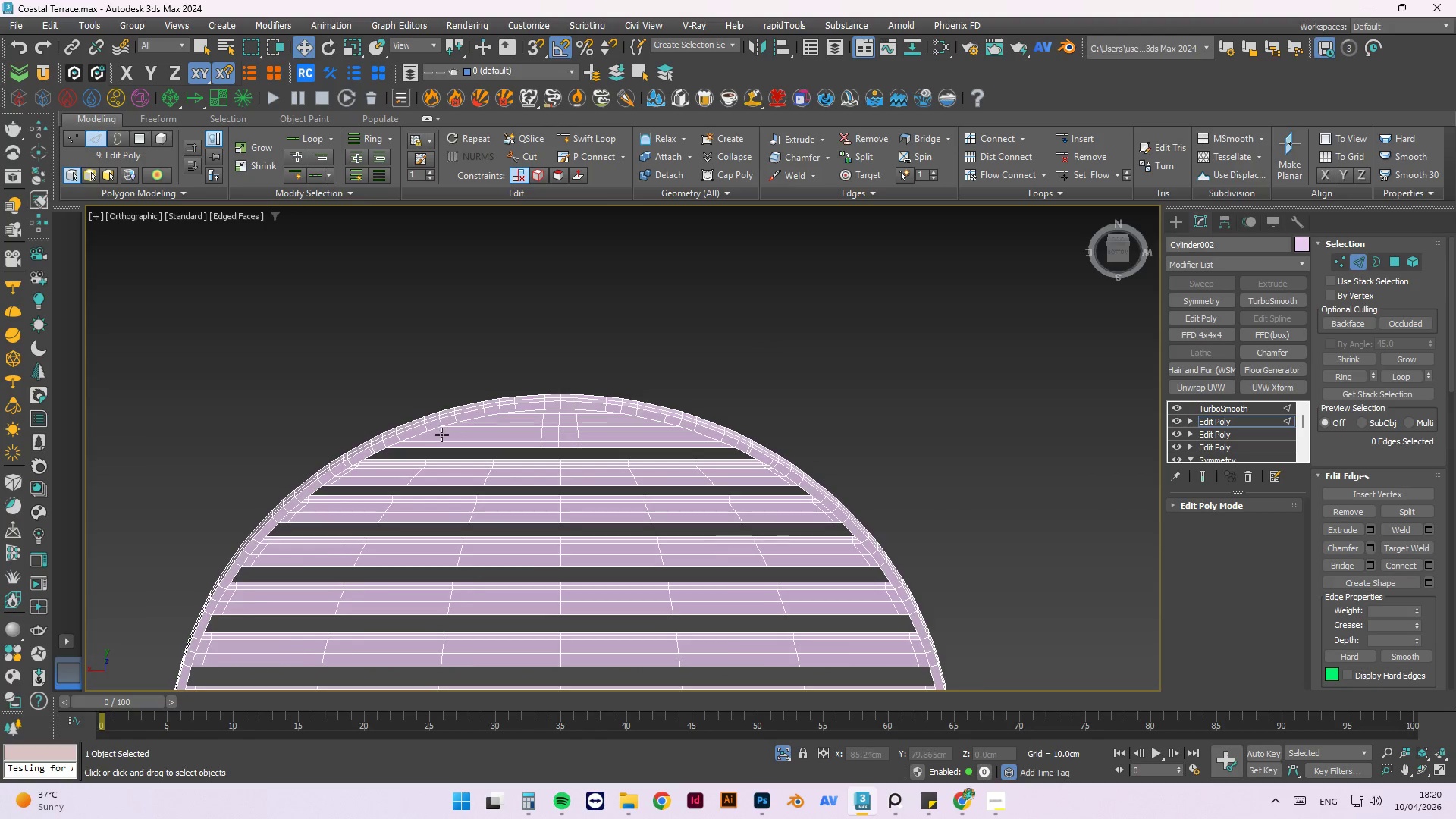 
hold_key(key=AltLeft, duration=1.17)
 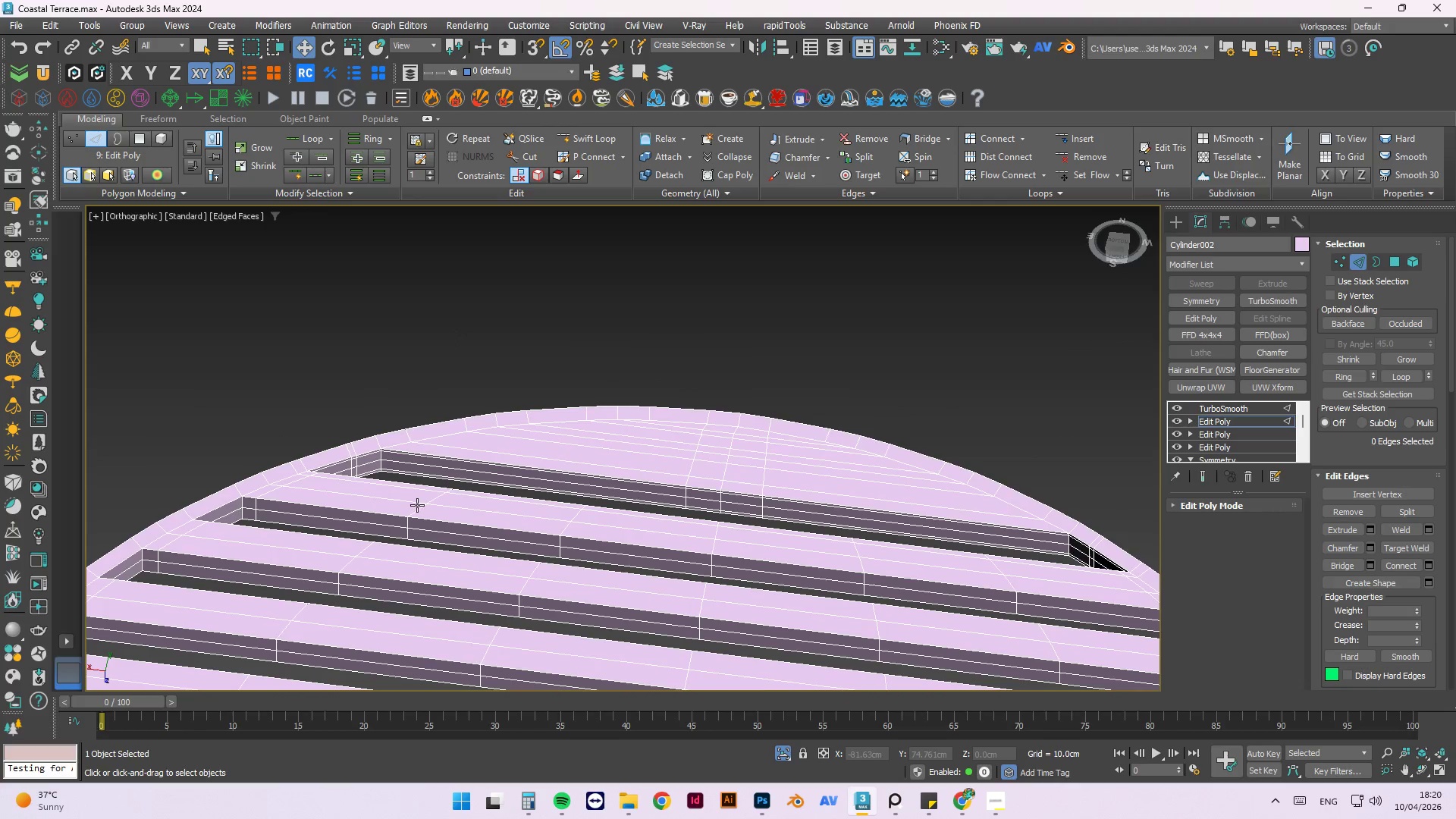 
scroll: coordinate [406, 525], scroll_direction: up, amount: 4.0
 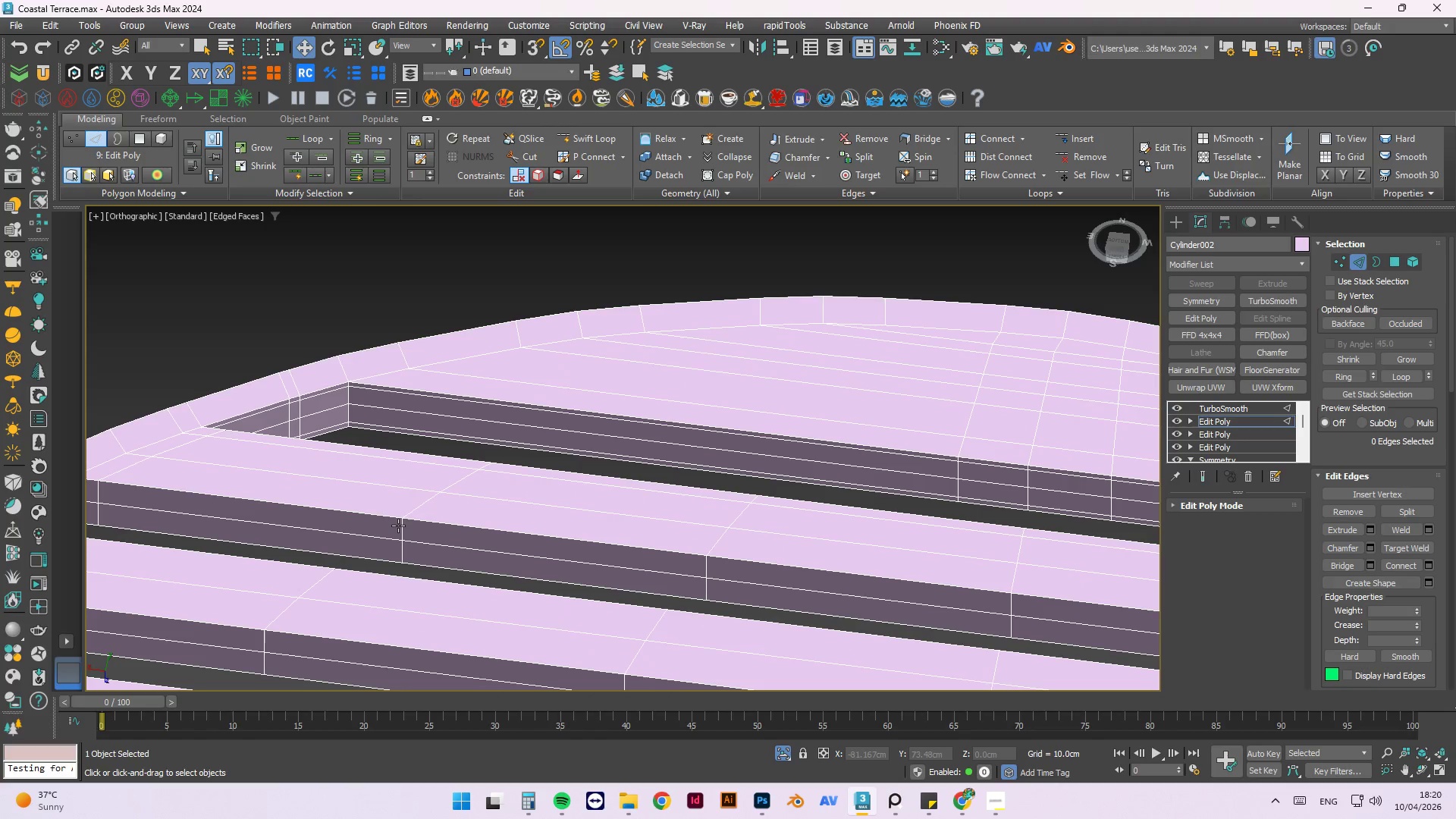 
left_click([400, 526])
 